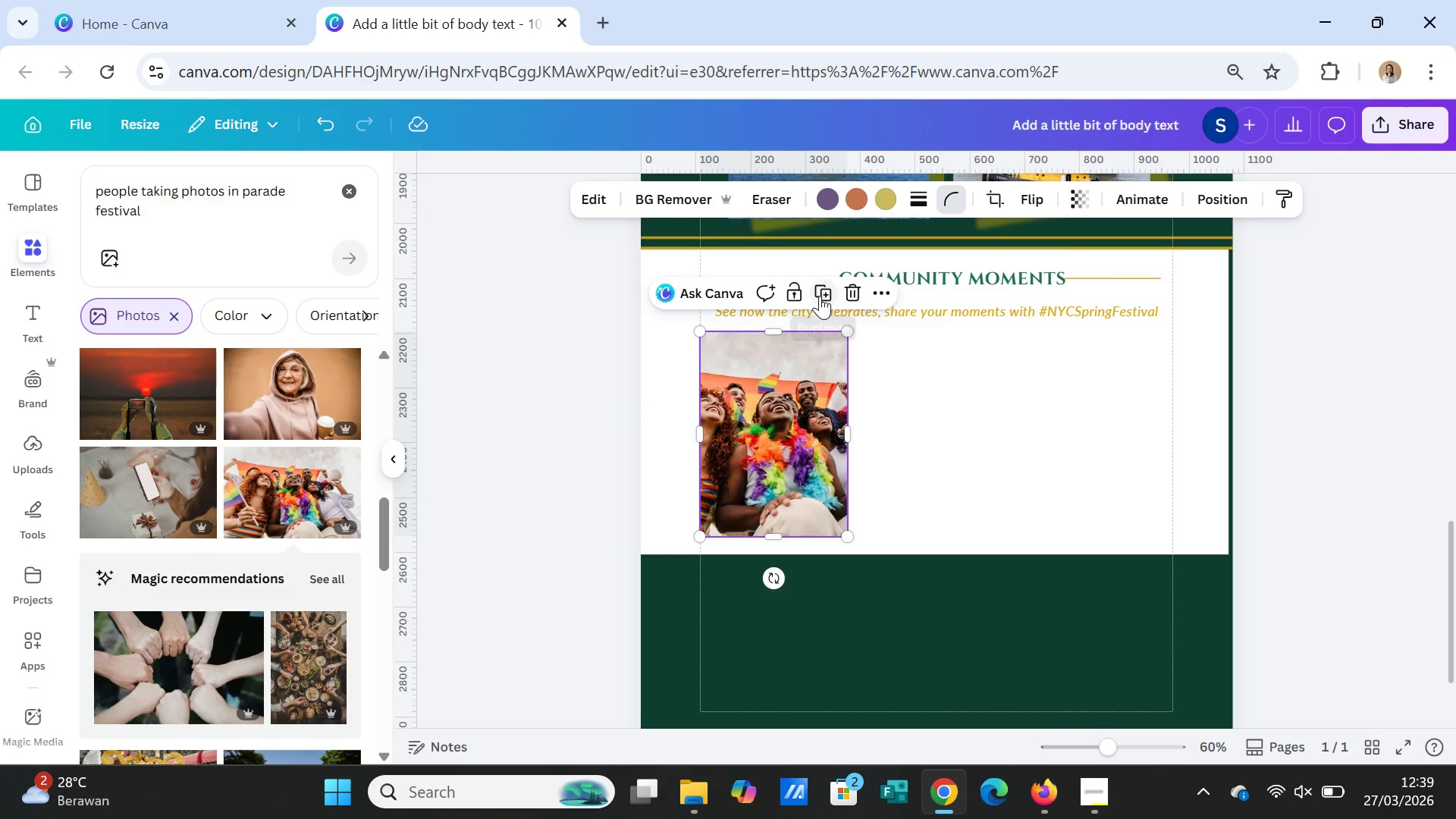 
left_click([821, 296])
 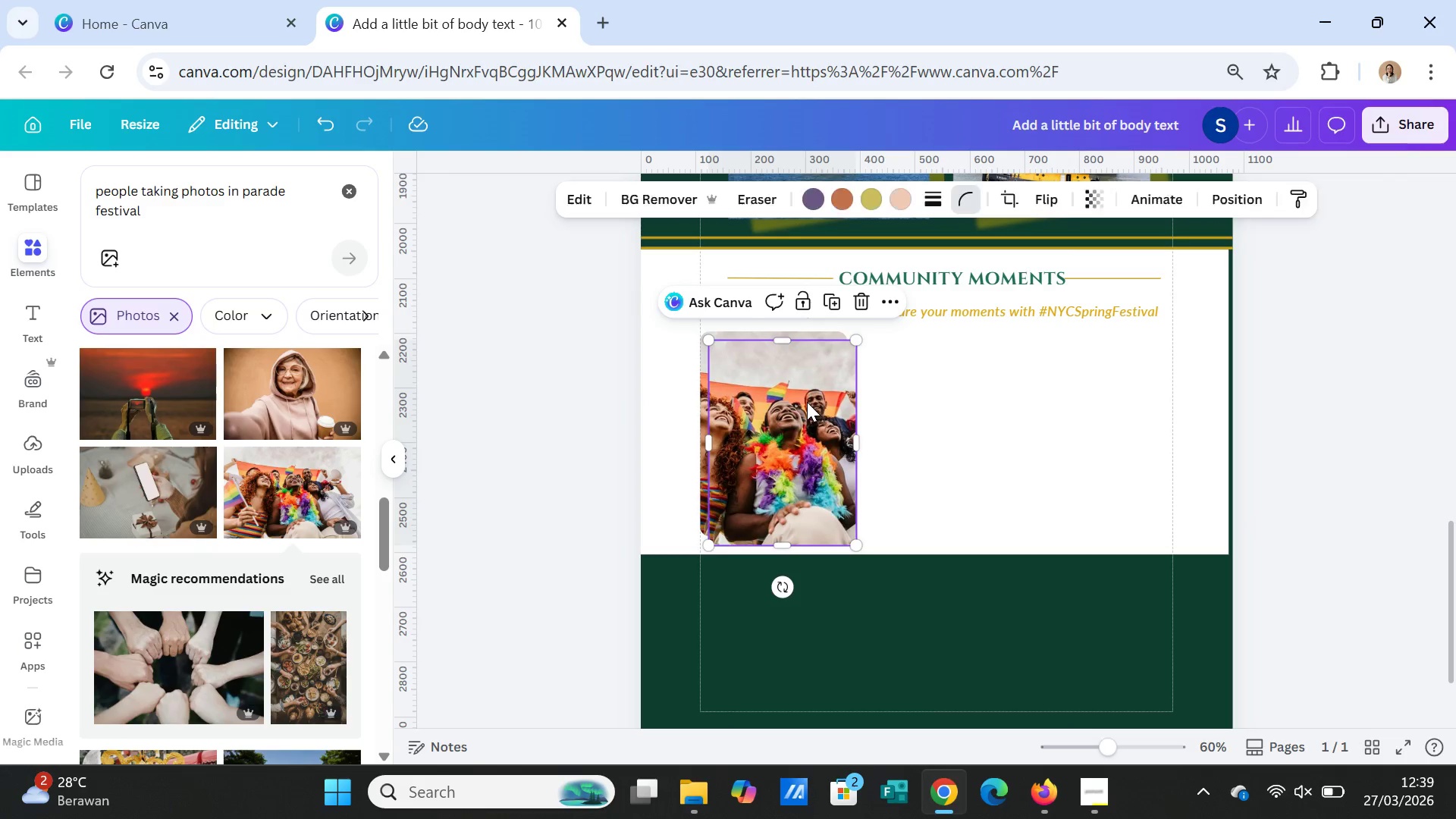 
left_click_drag(start_coordinate=[807, 402], to_coordinate=[952, 388])
 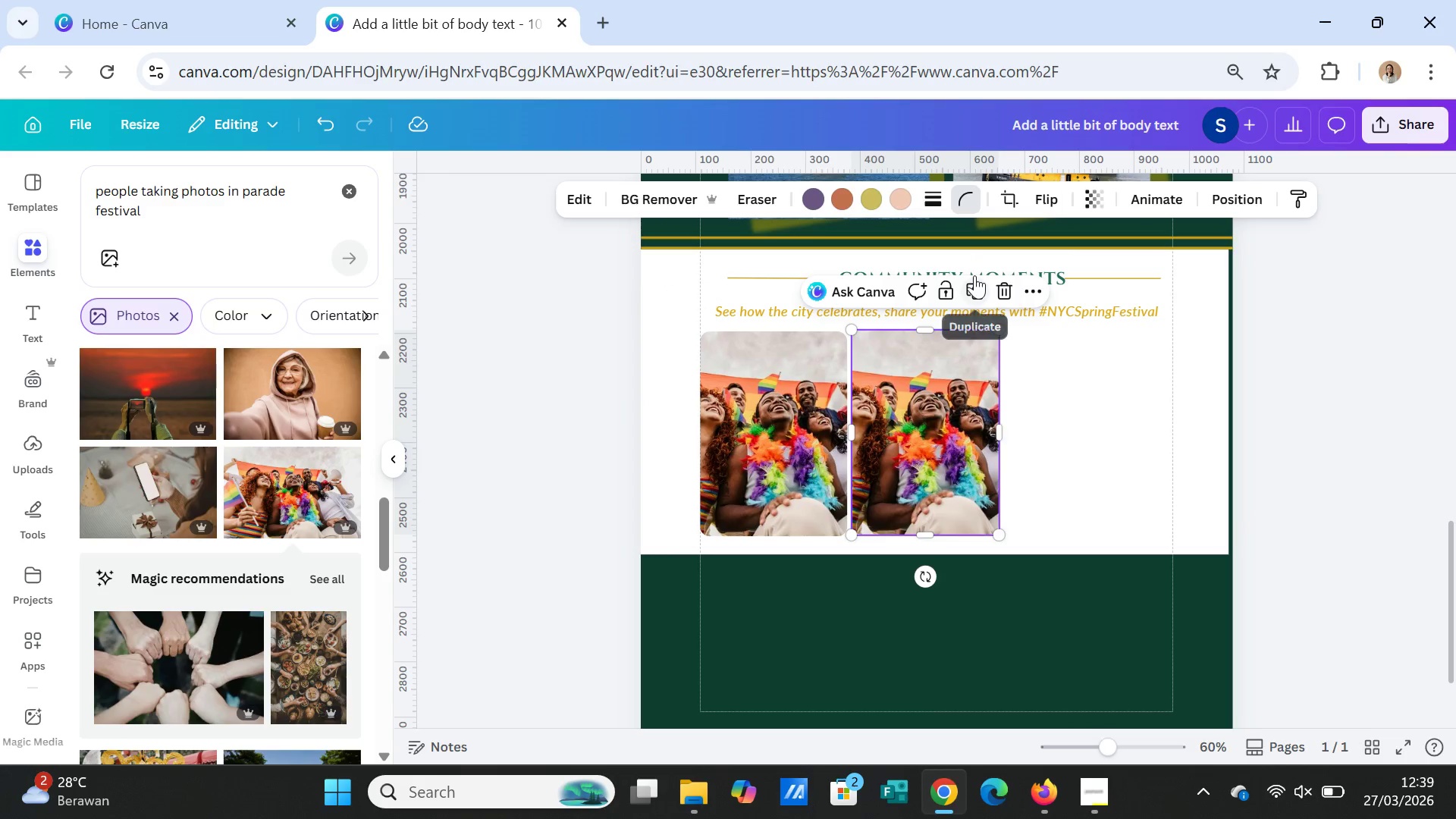 
left_click([976, 280])
 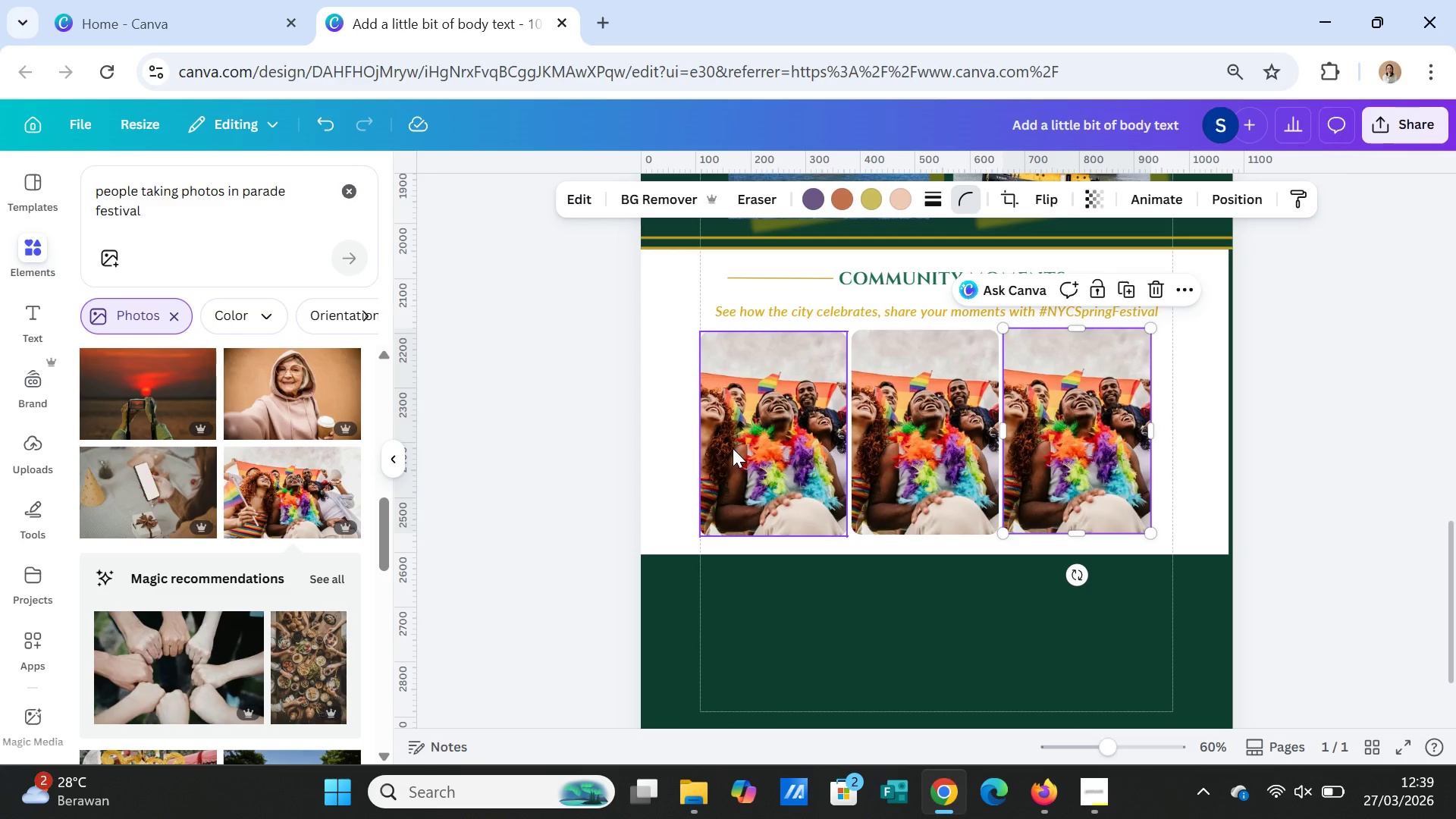 
wait(8.86)
 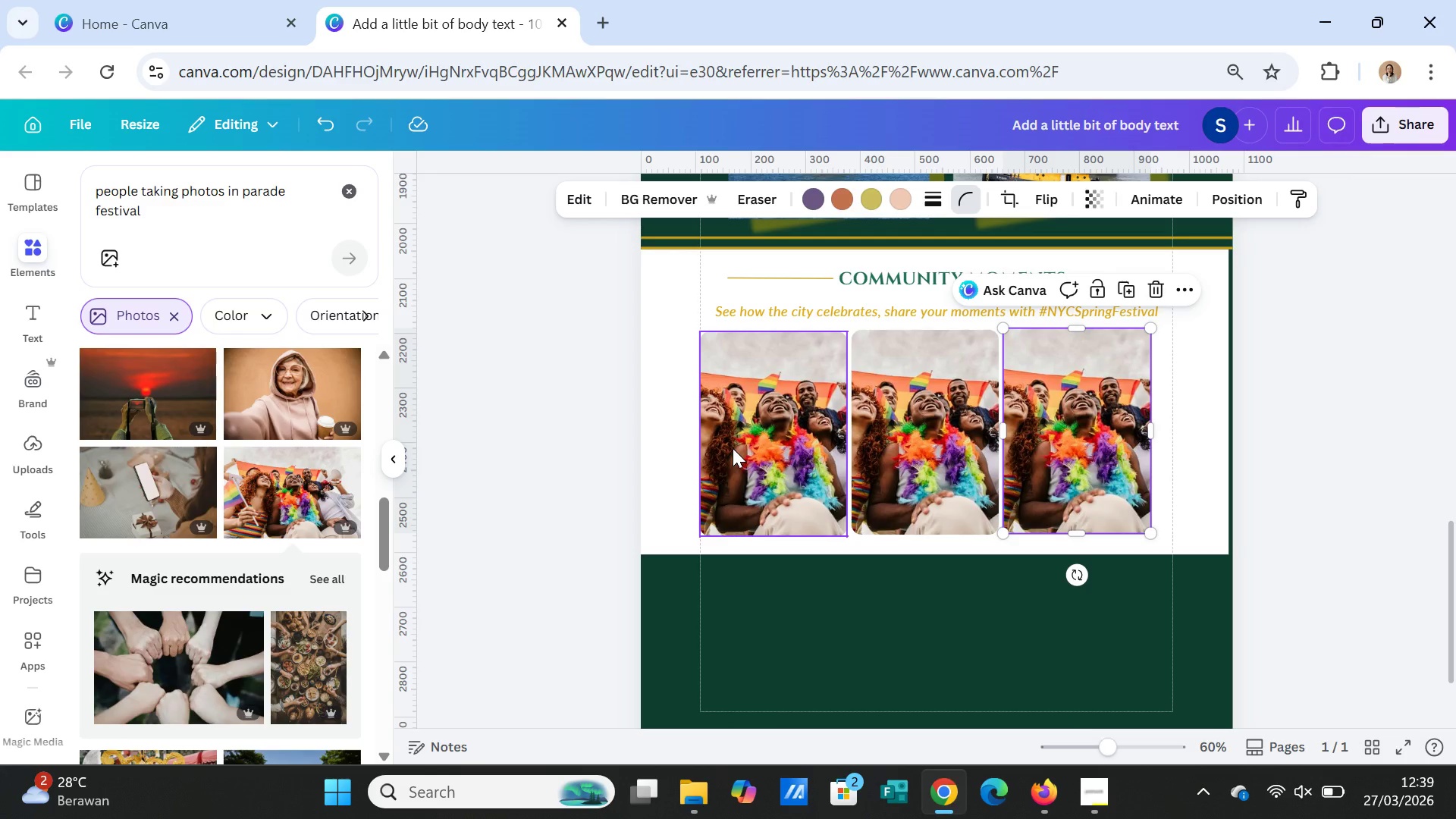 
left_click([748, 433])
 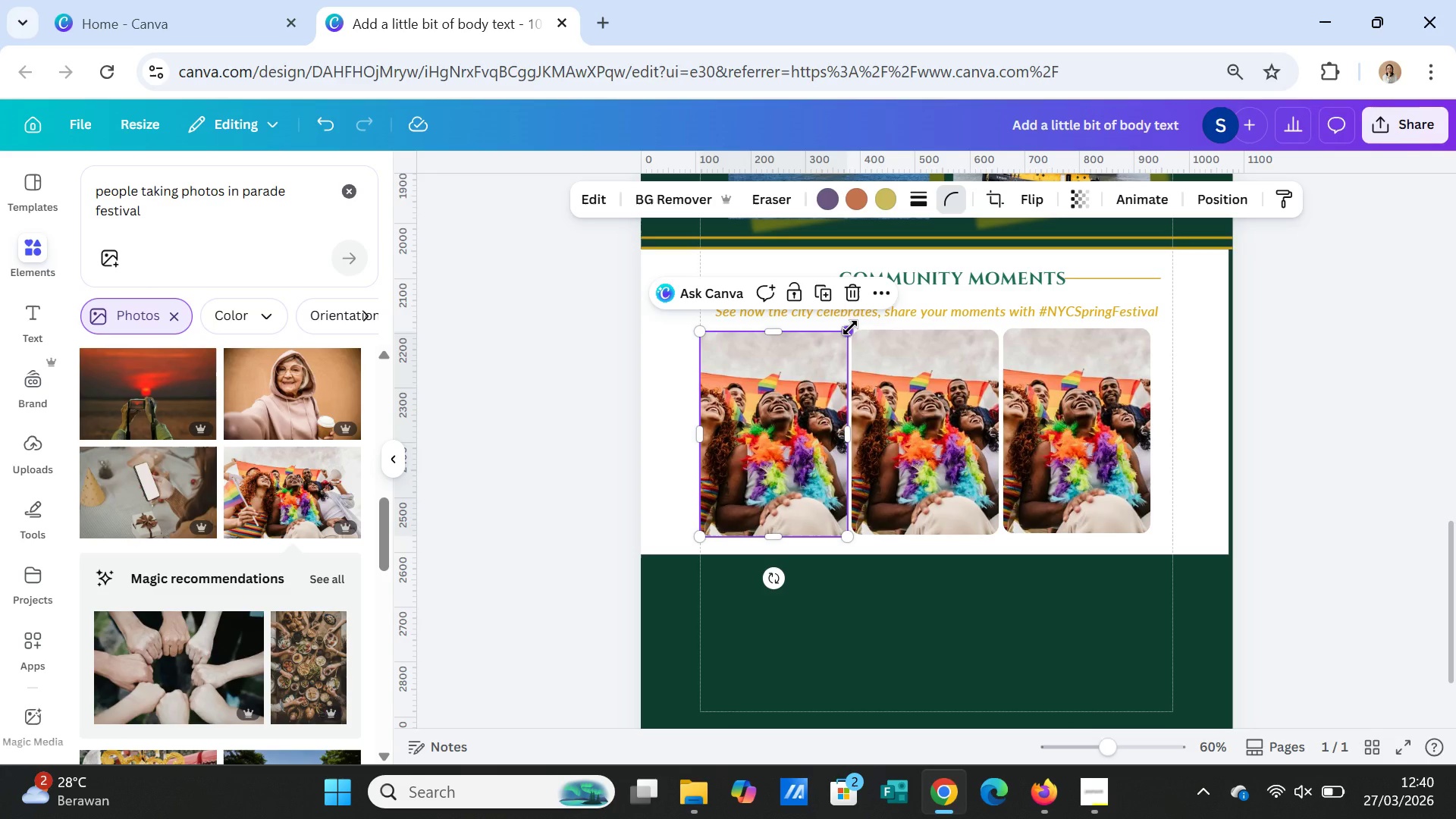 
left_click_drag(start_coordinate=[850, 328], to_coordinate=[821, 347])
 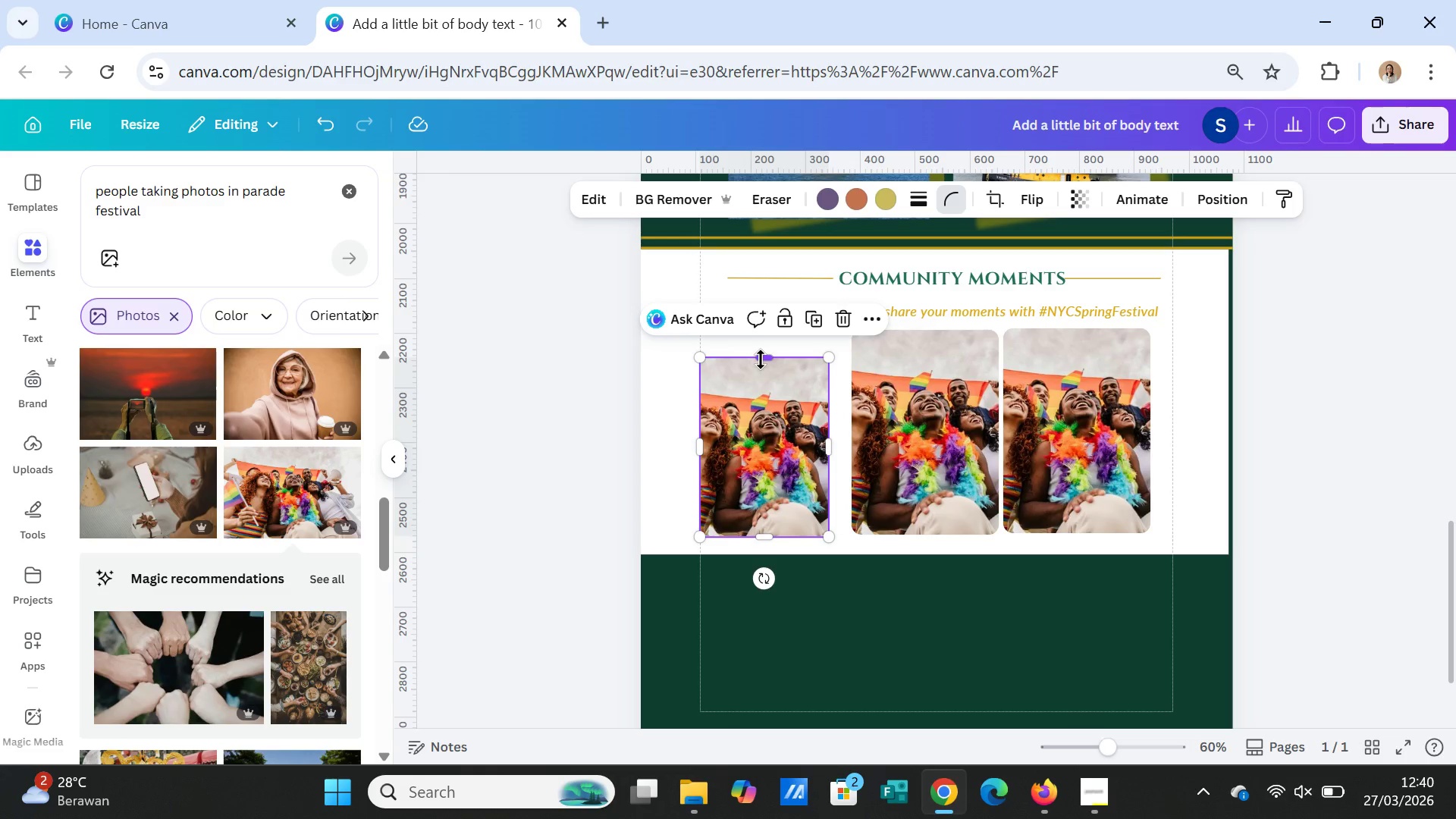 
left_click_drag(start_coordinate=[761, 359], to_coordinate=[761, 338])
 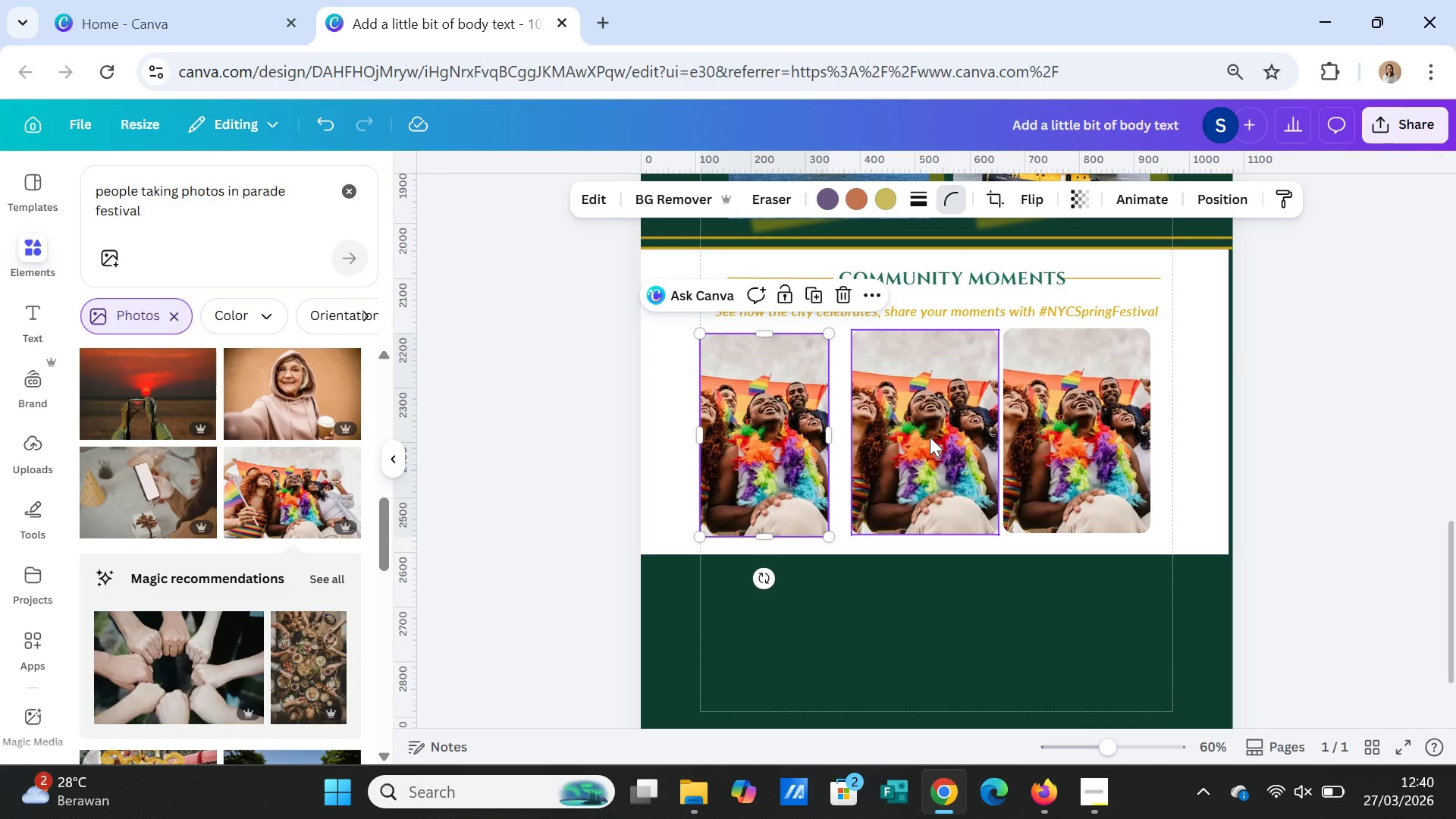 
left_click([930, 437])
 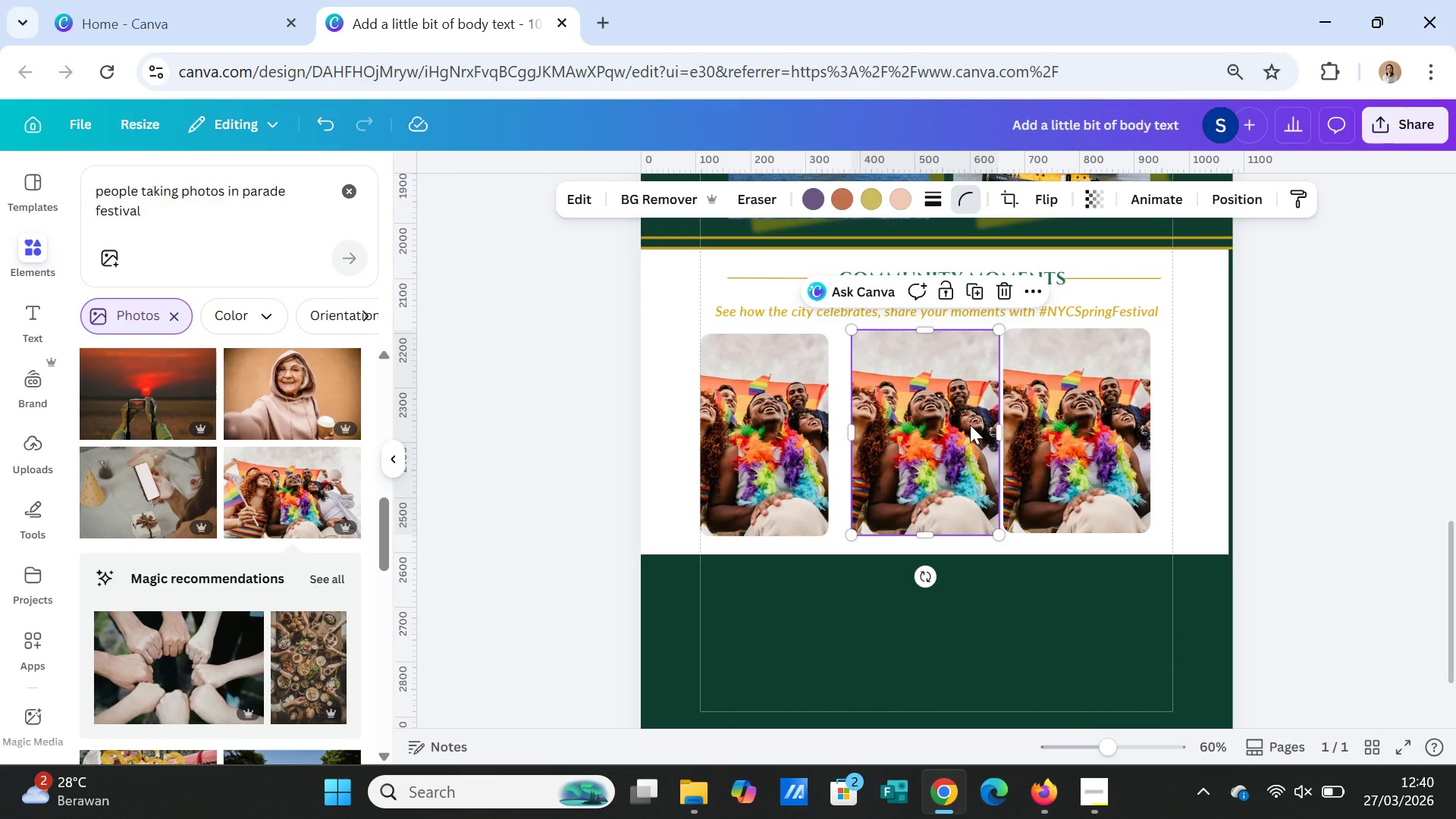 
key(Delete)
 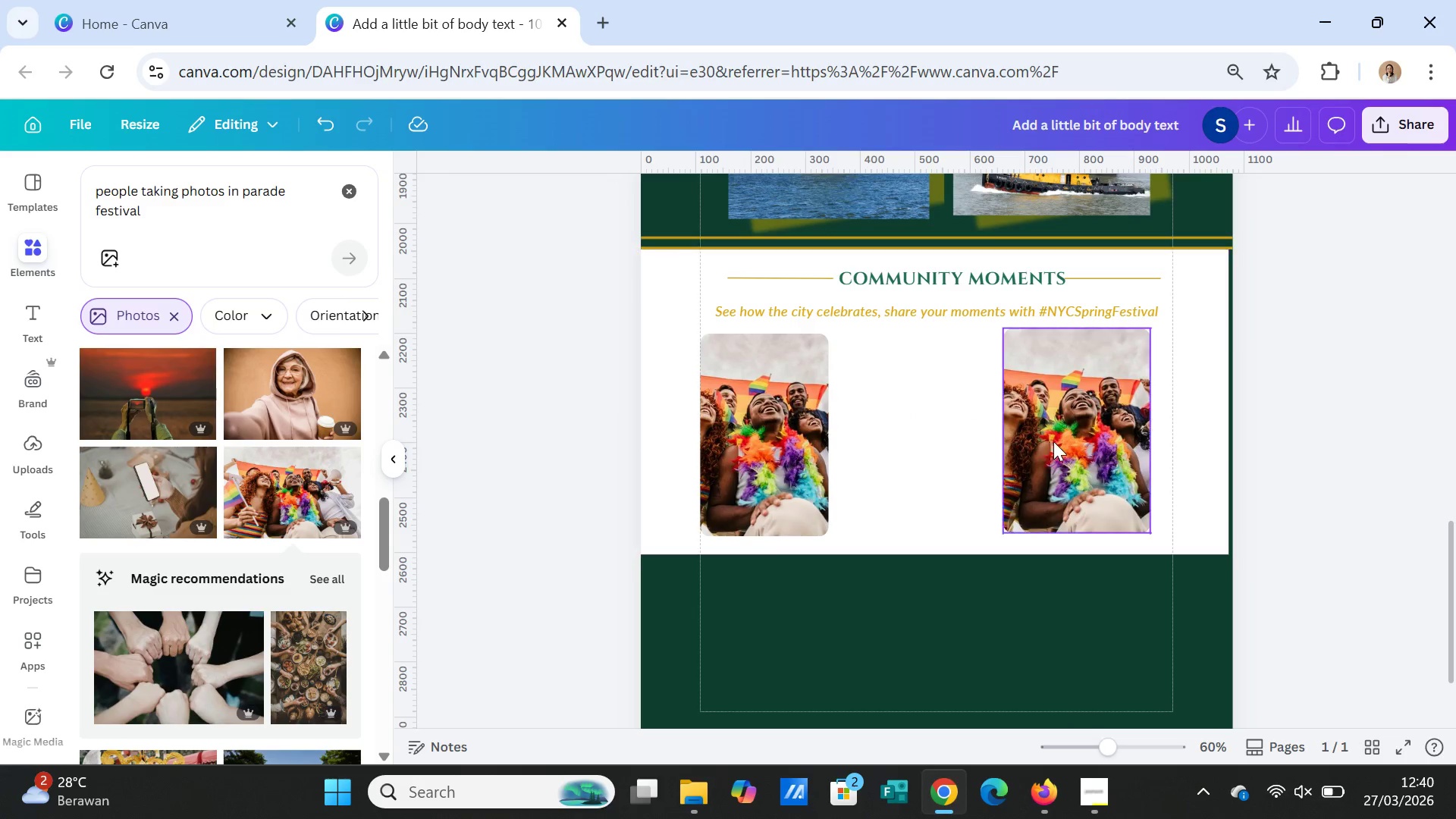 
left_click([1053, 441])
 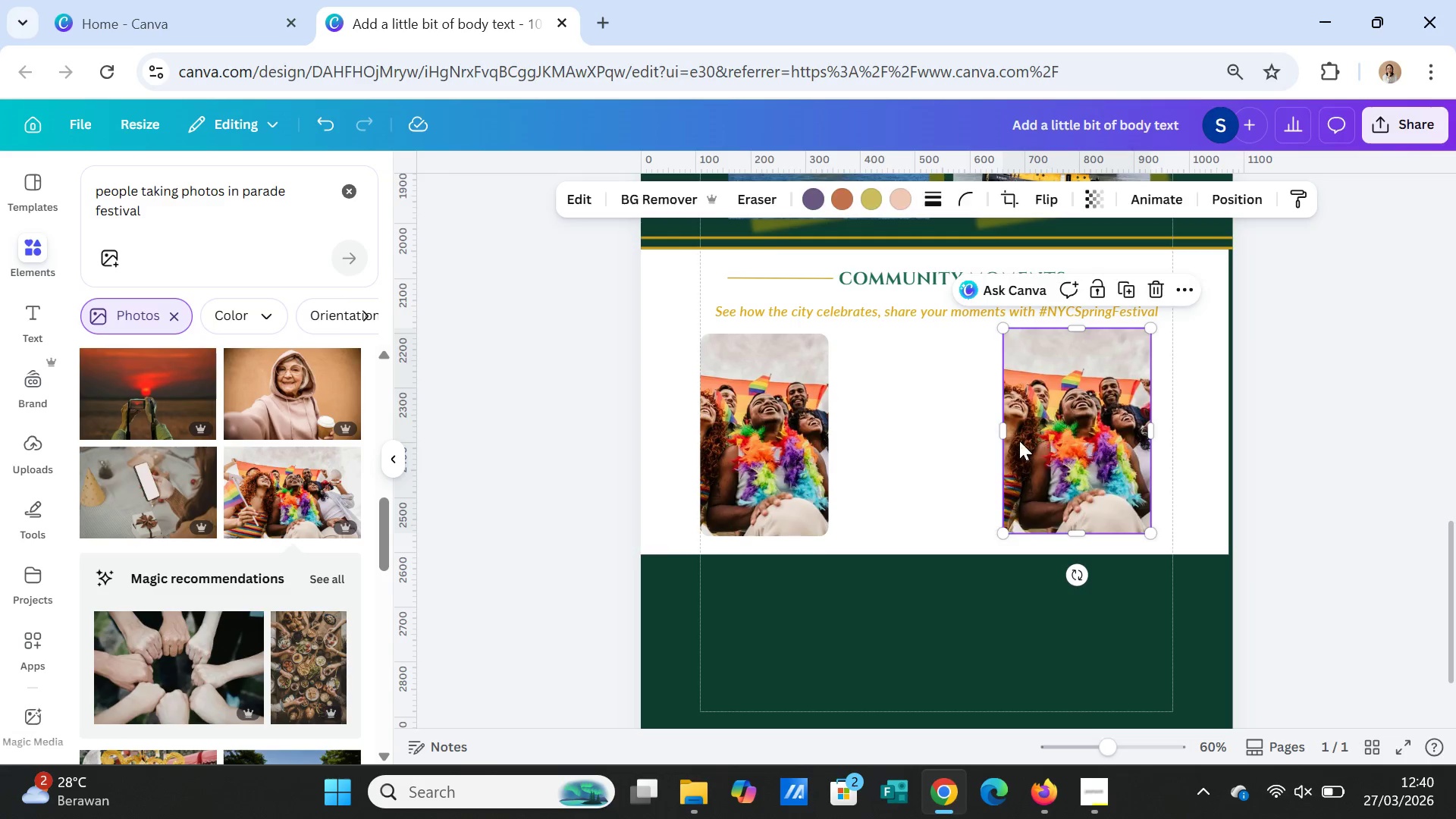 
key(Delete)
 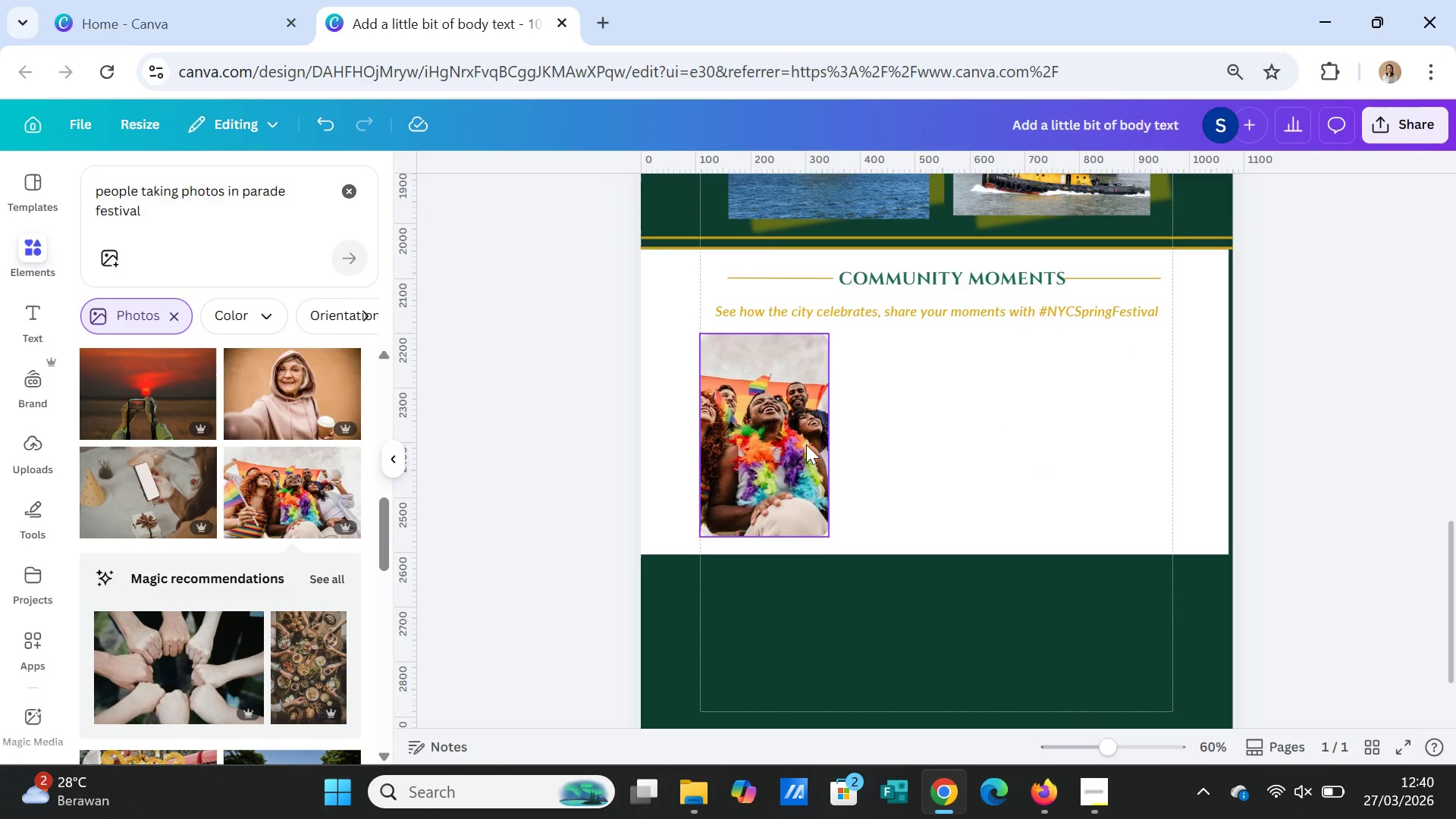 
left_click([806, 444])
 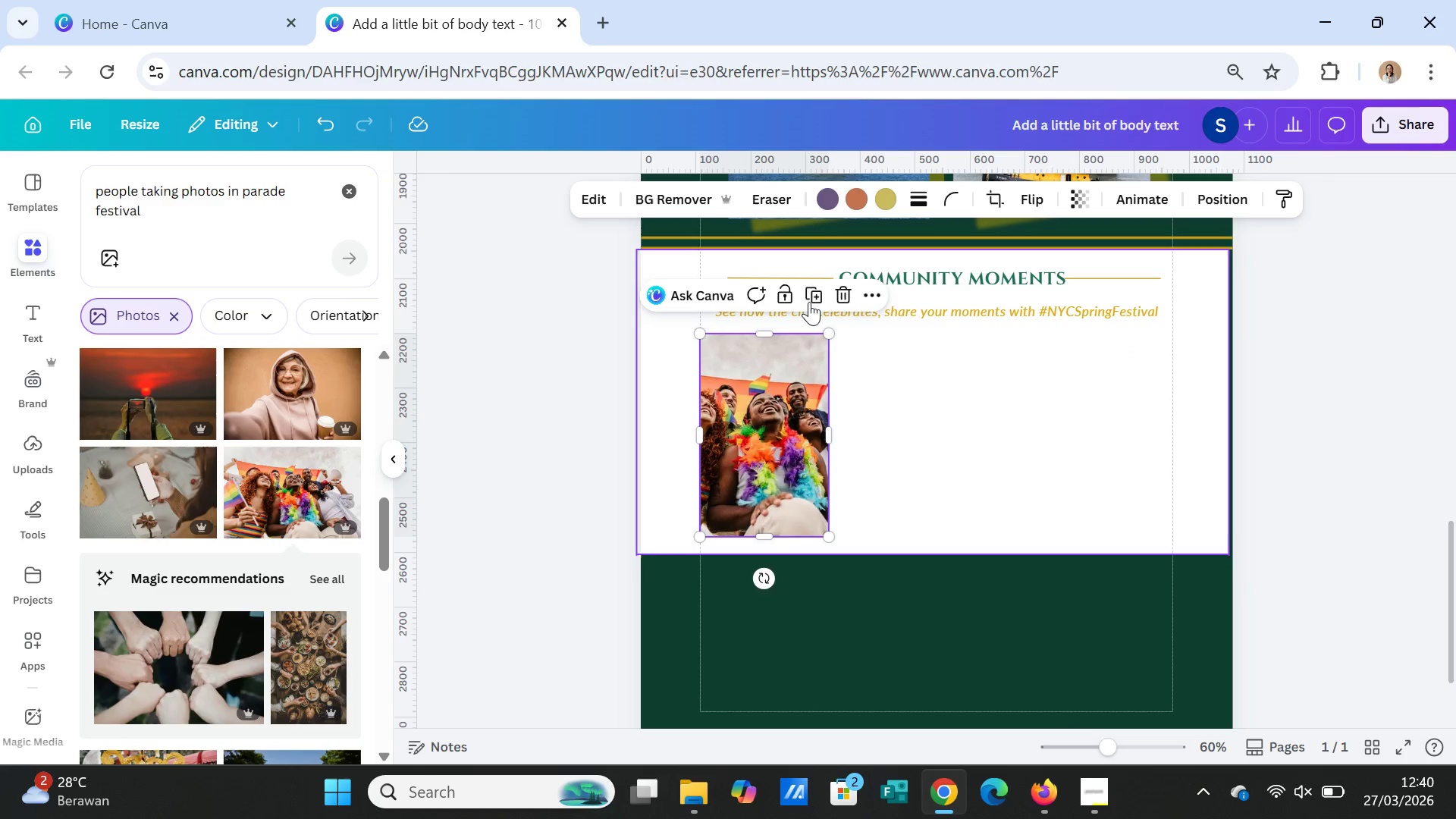 
left_click([810, 297])
 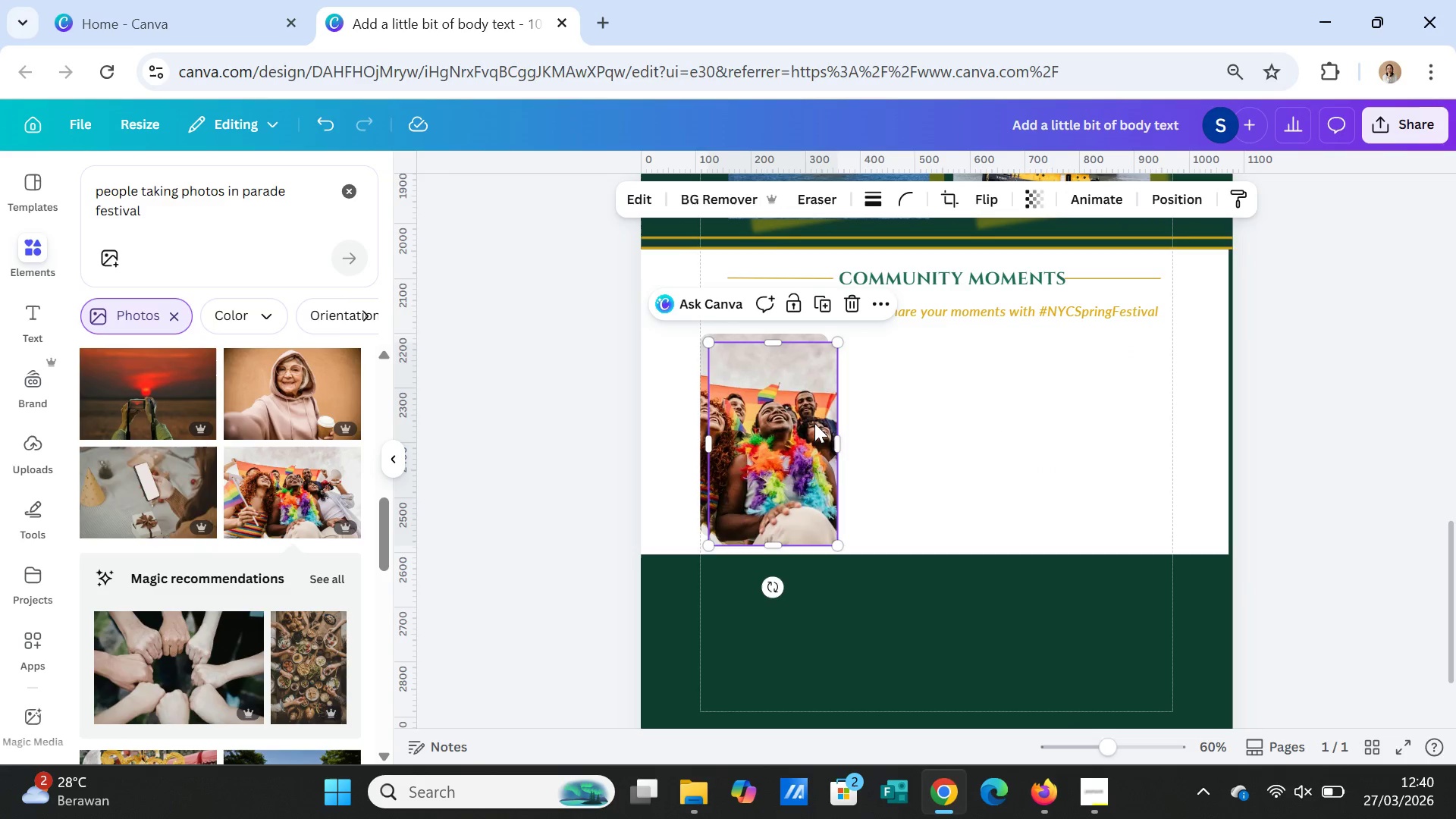 
left_click_drag(start_coordinate=[814, 424], to_coordinate=[937, 413])
 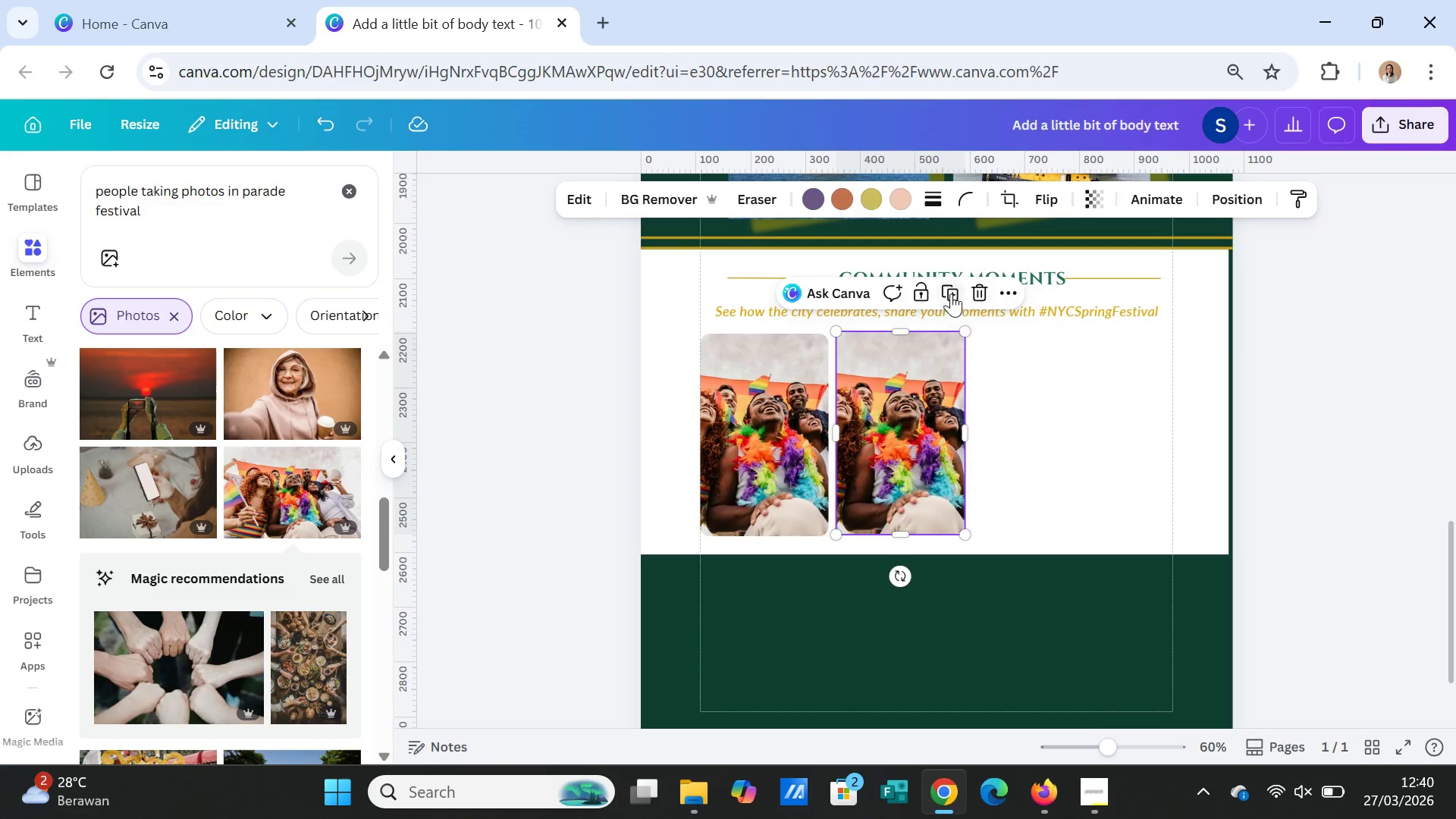 
left_click([951, 290])
 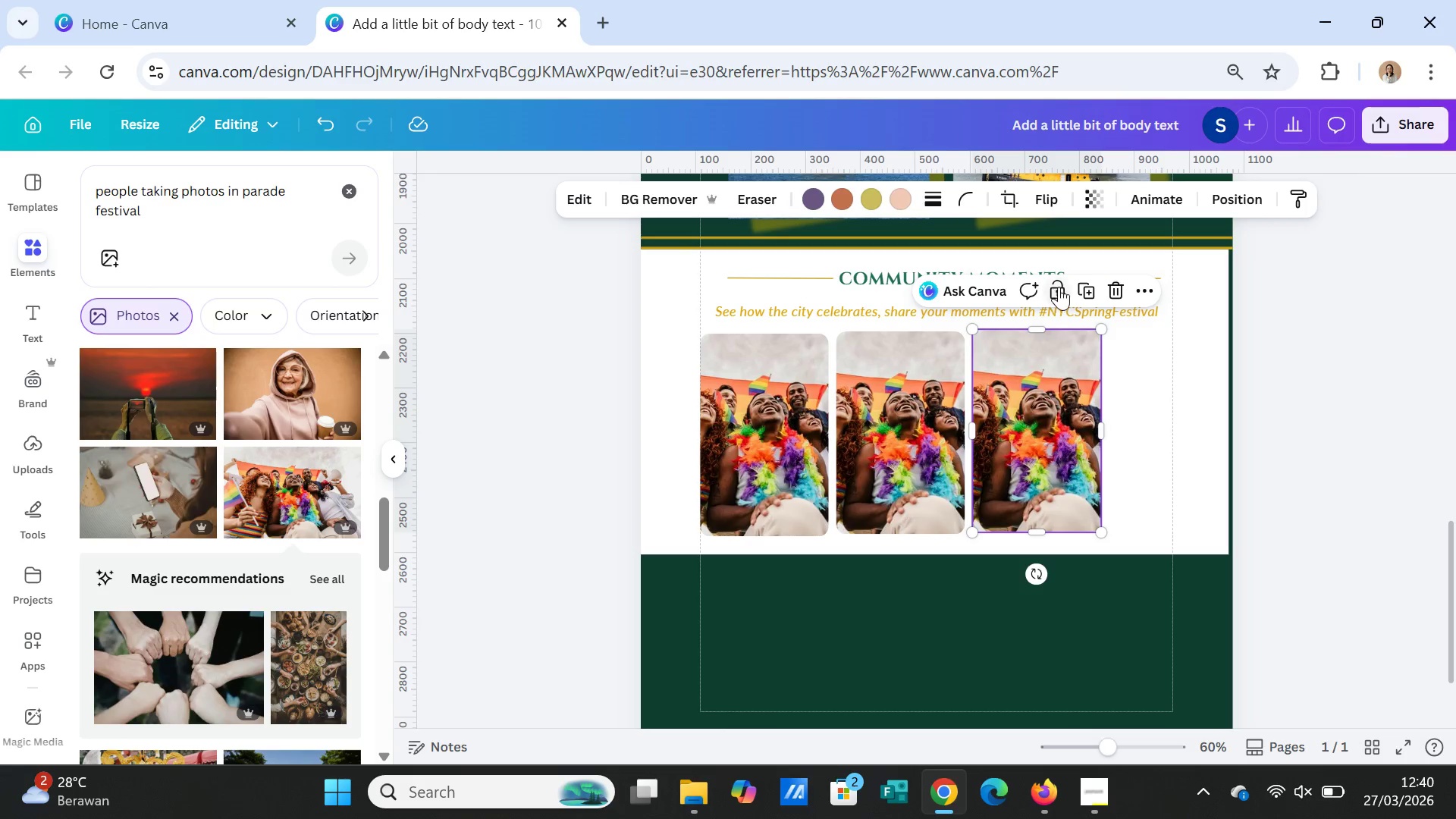 
left_click([1084, 285])
 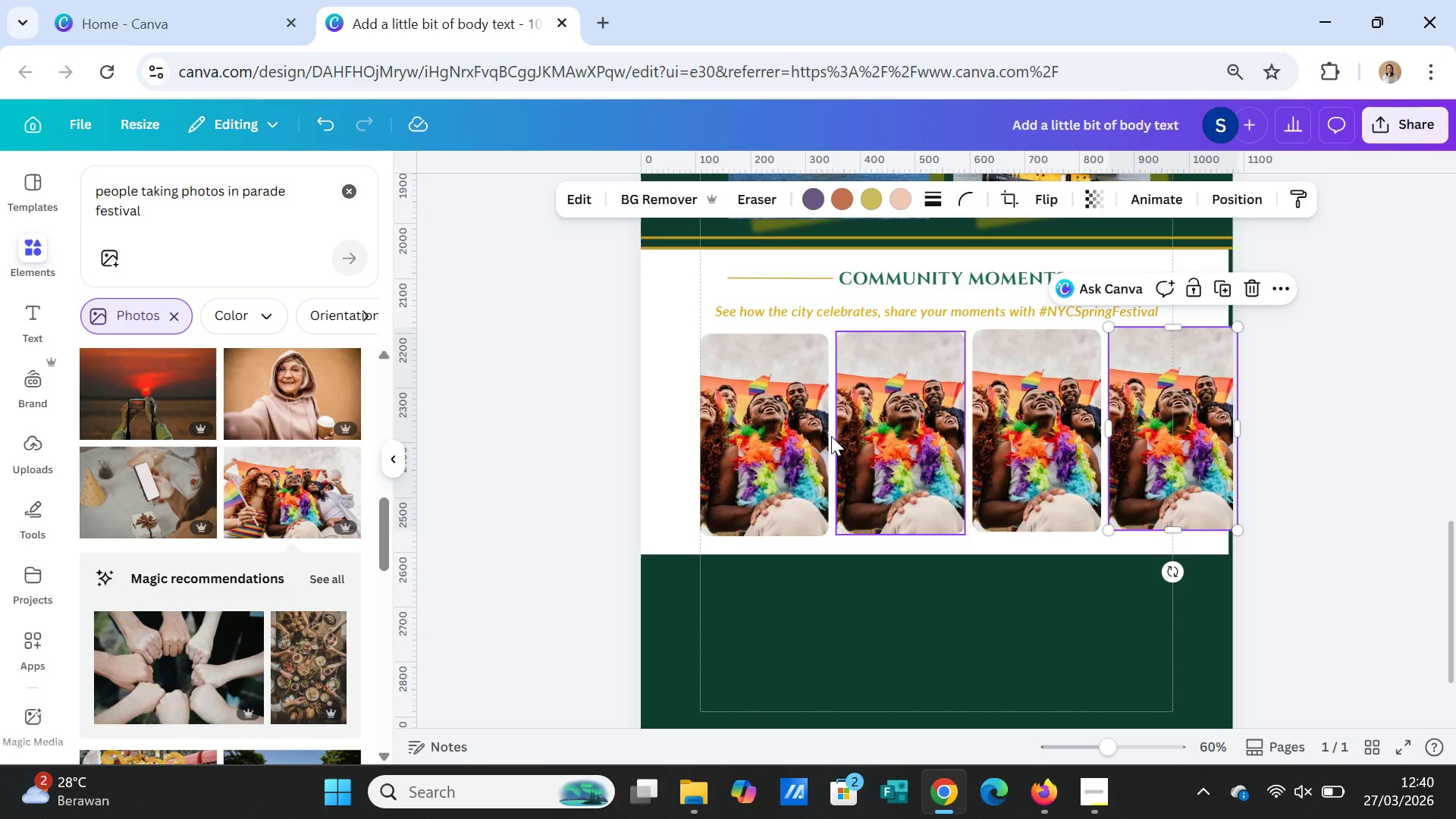 
left_click([796, 419])
 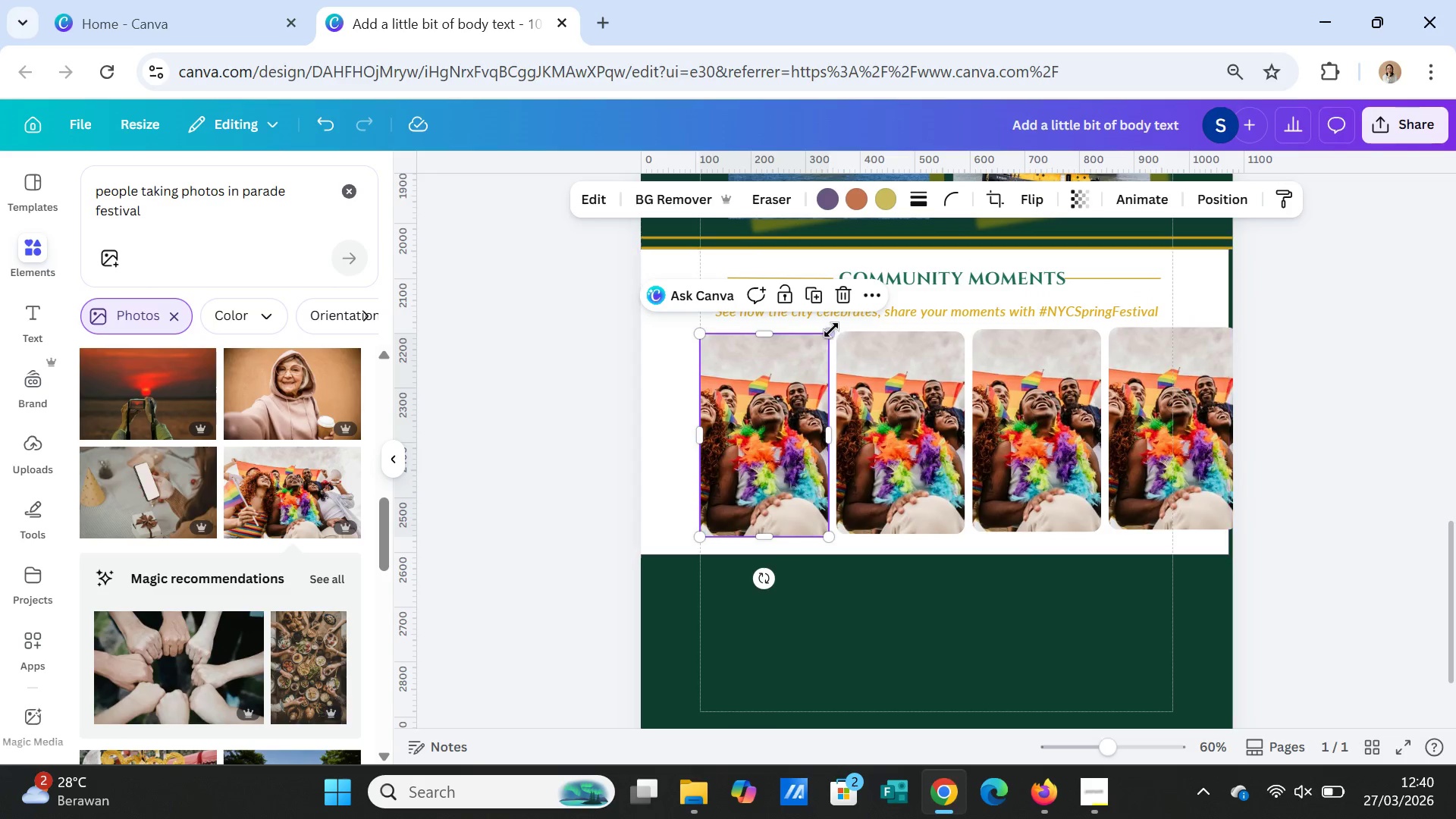 
left_click_drag(start_coordinate=[830, 330], to_coordinate=[805, 344])
 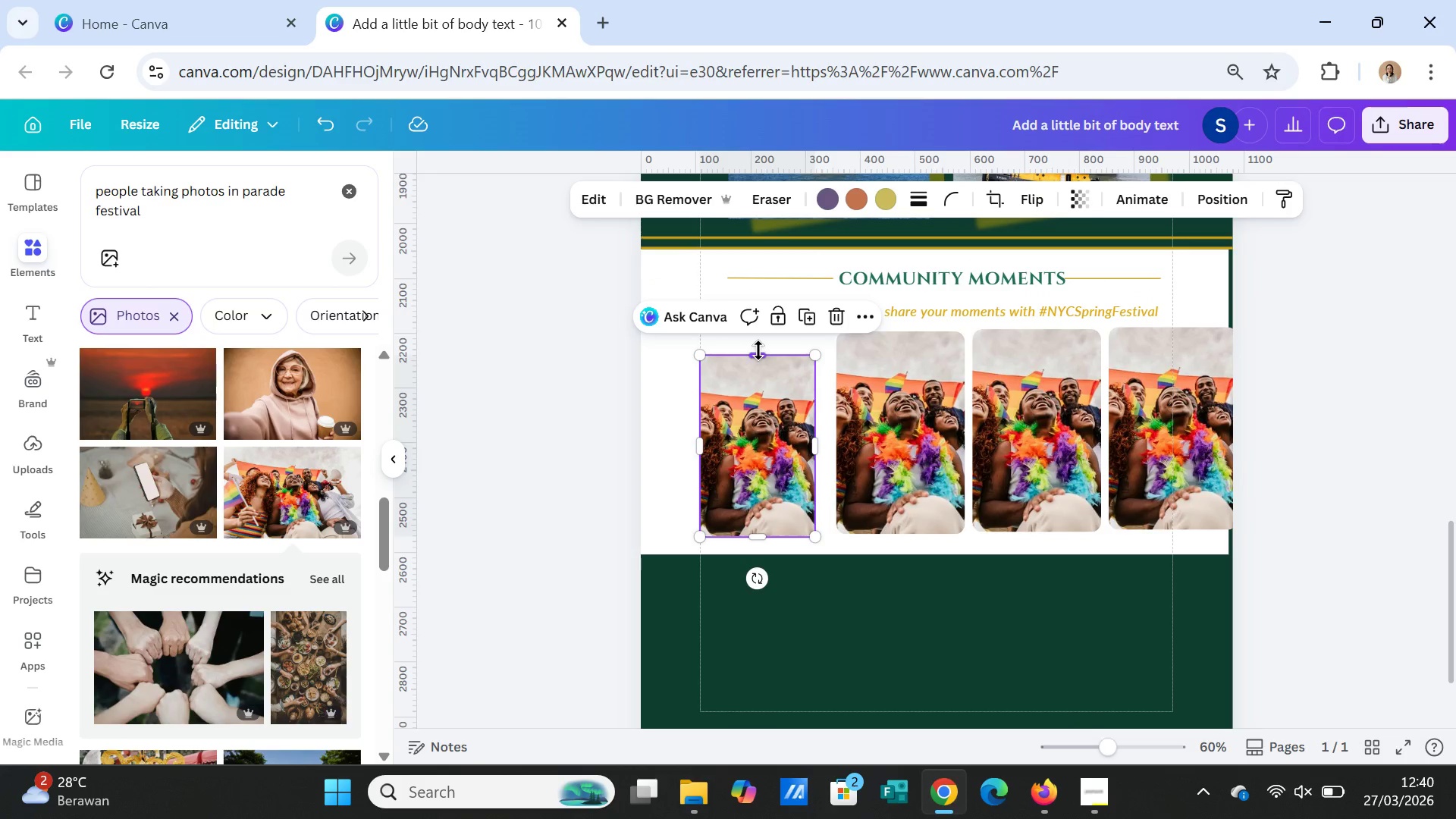 
left_click_drag(start_coordinate=[758, 350], to_coordinate=[759, 328])
 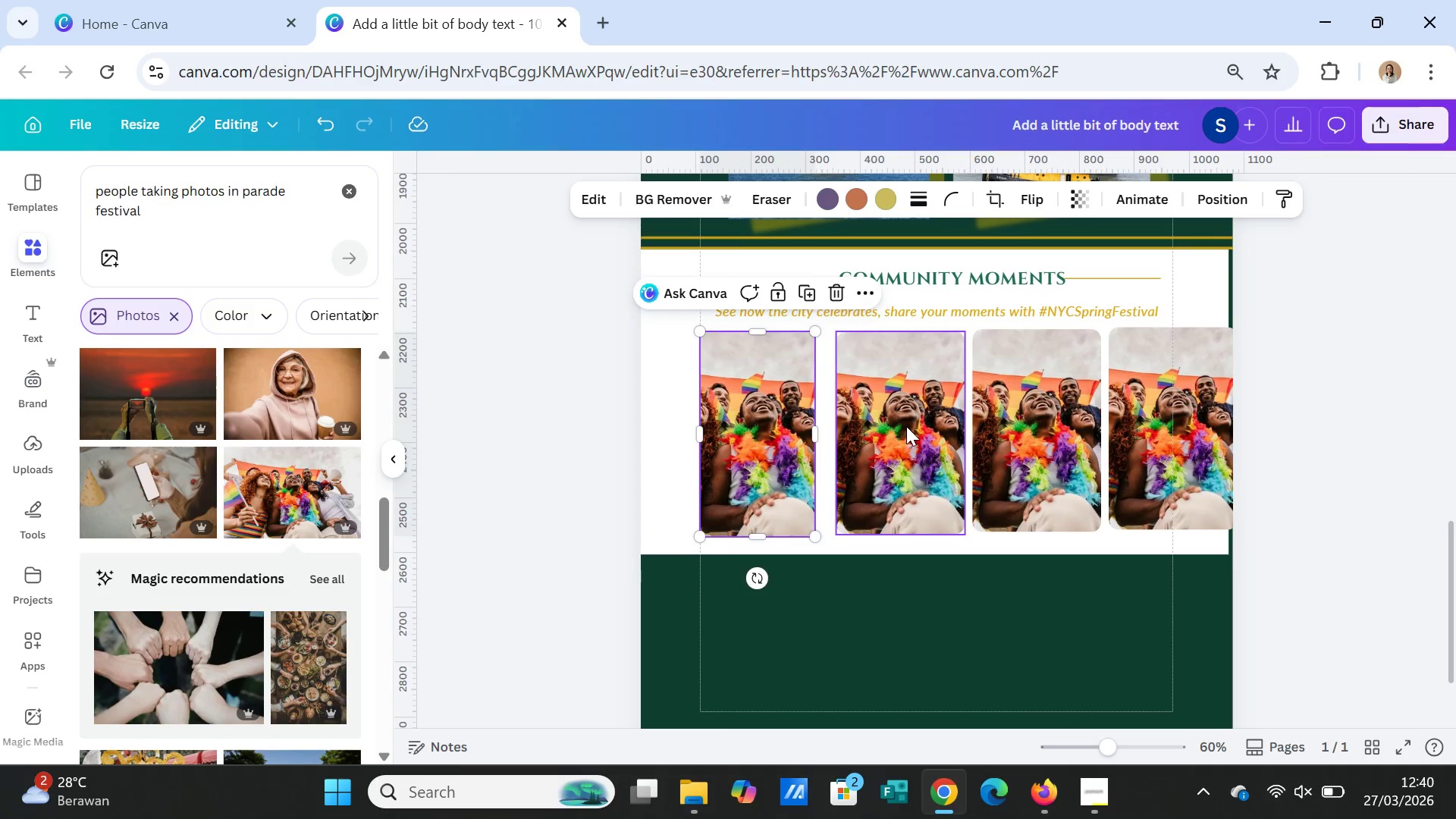 
left_click([906, 426])
 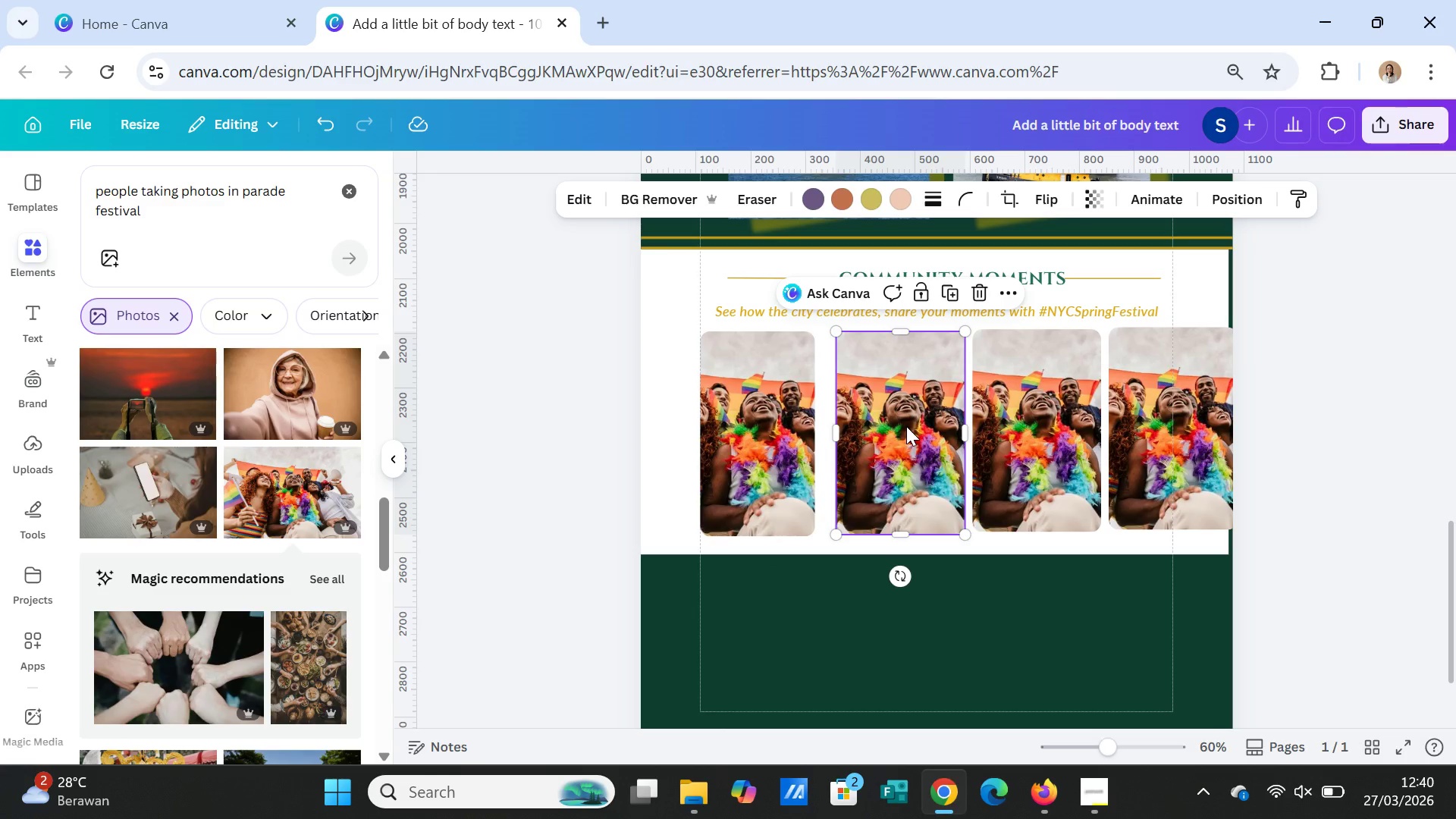 
key(Delete)
 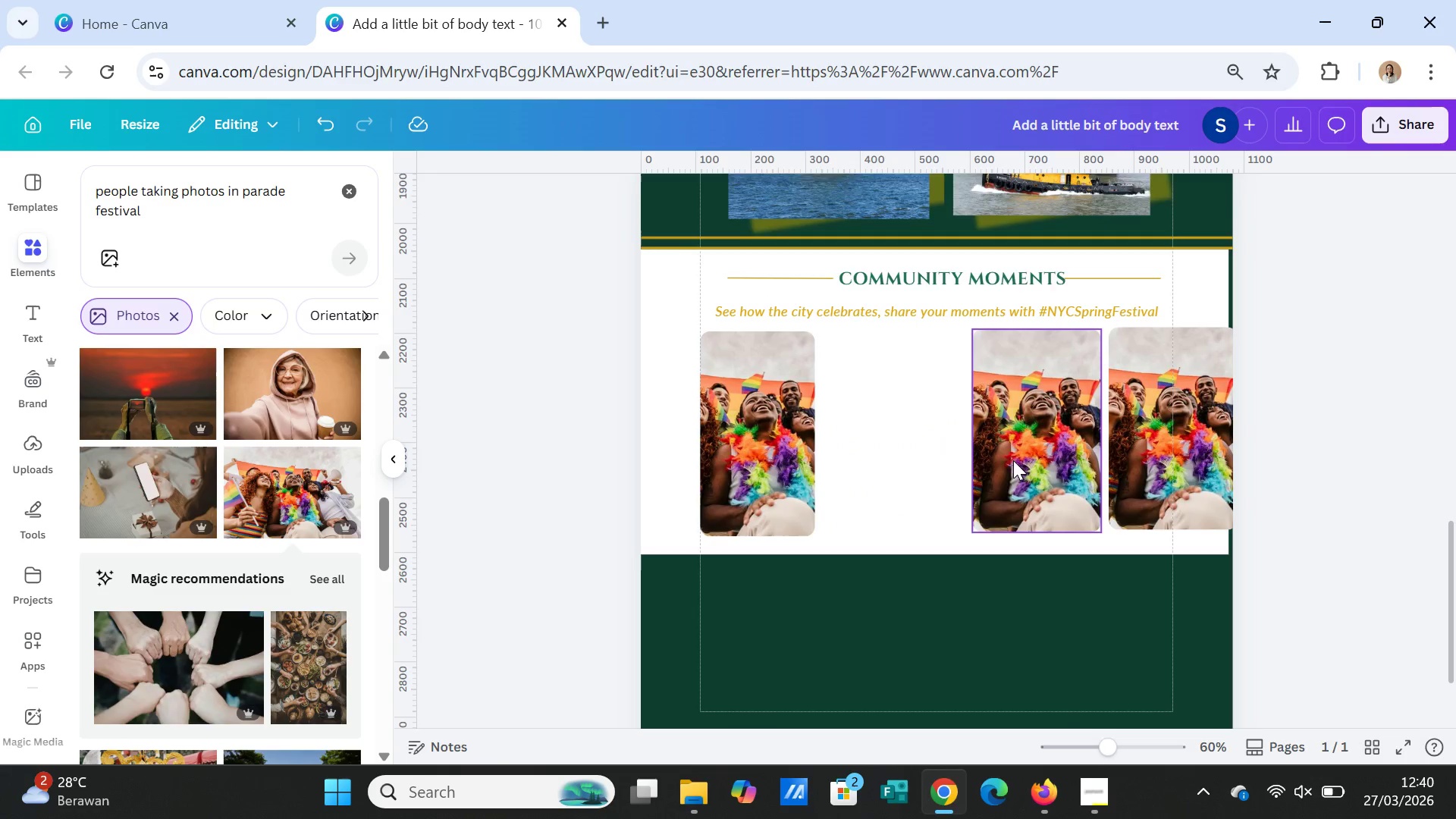 
left_click([1013, 460])
 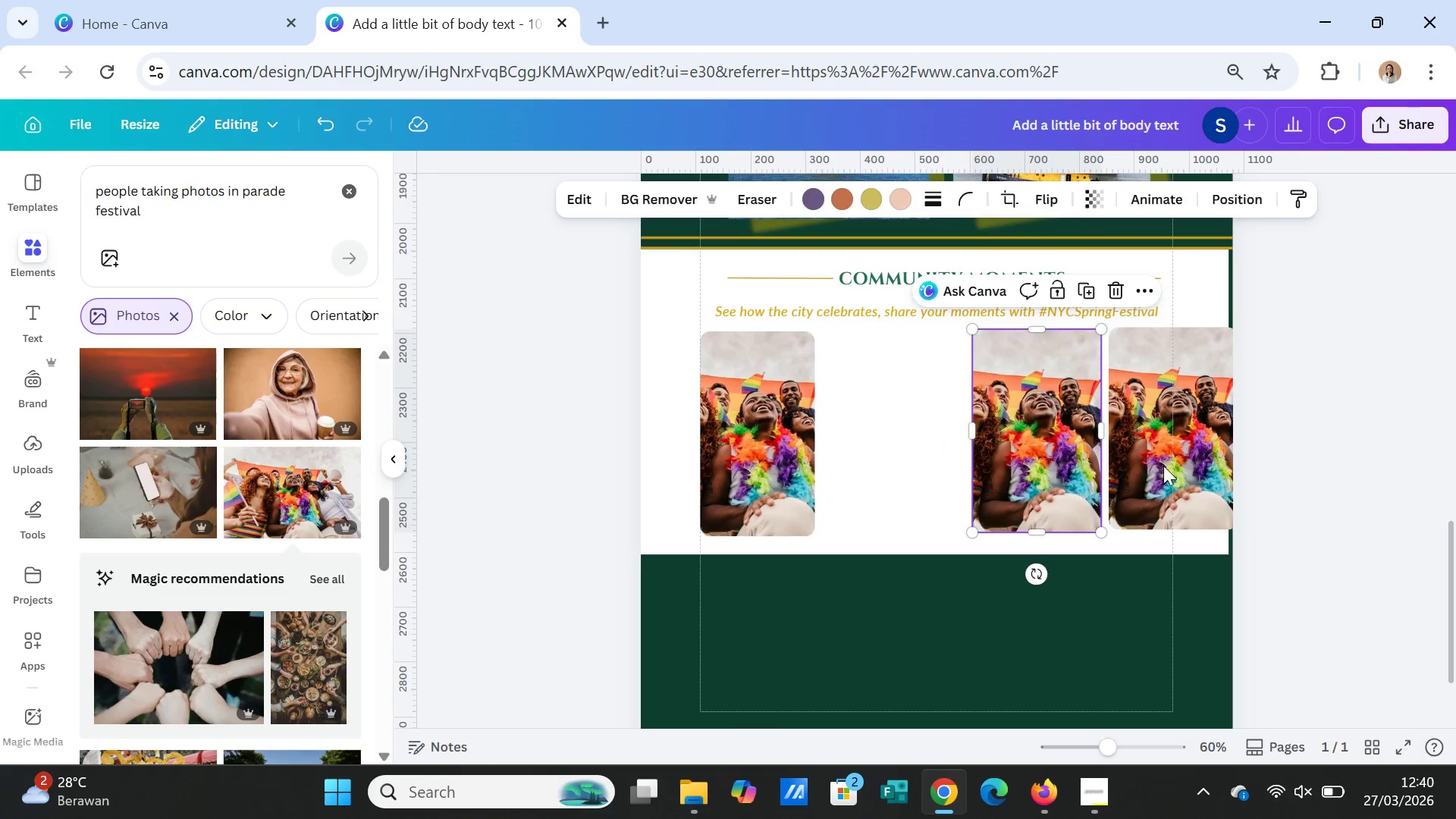 
key(Delete)
 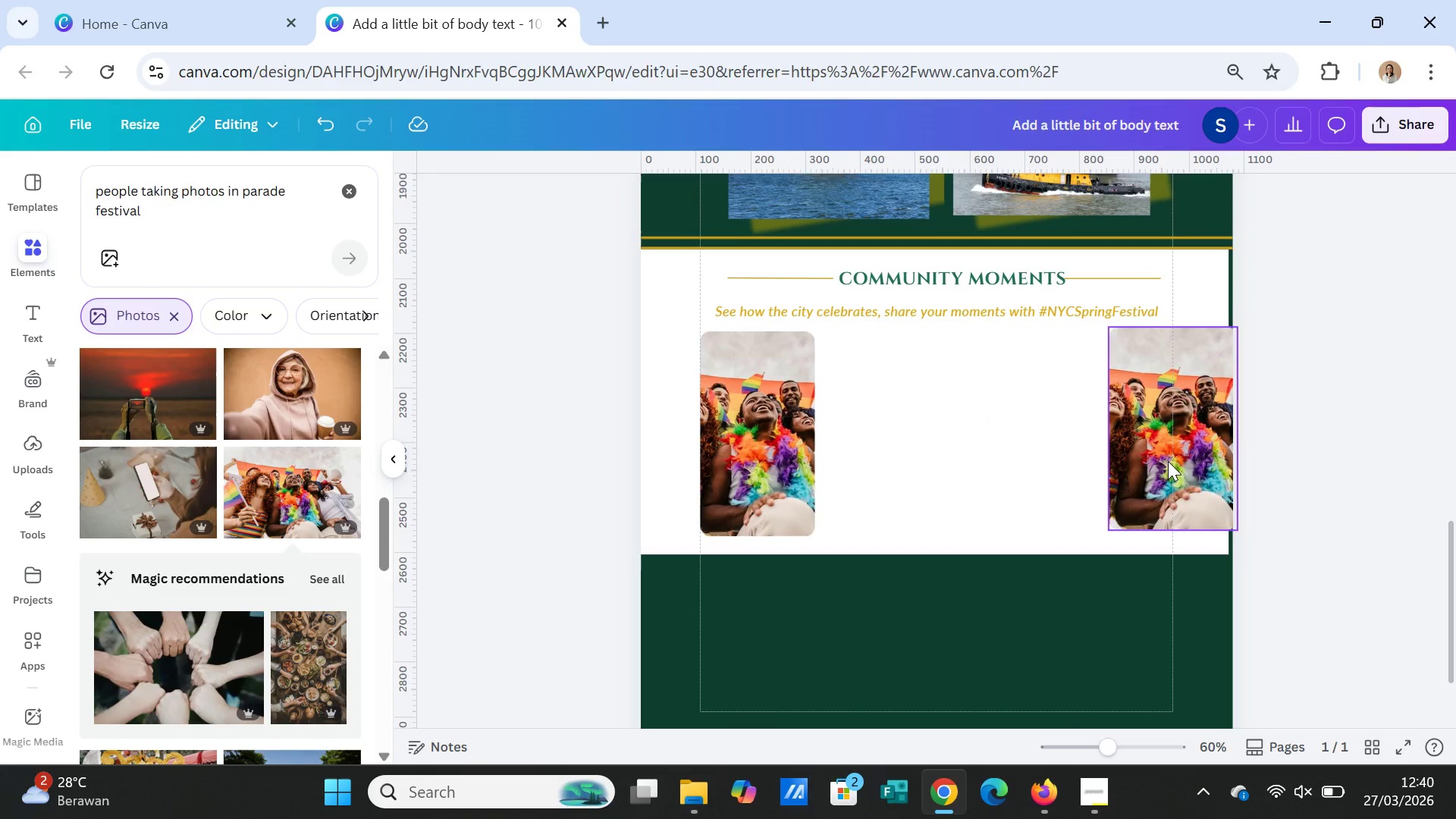 
left_click([1168, 461])
 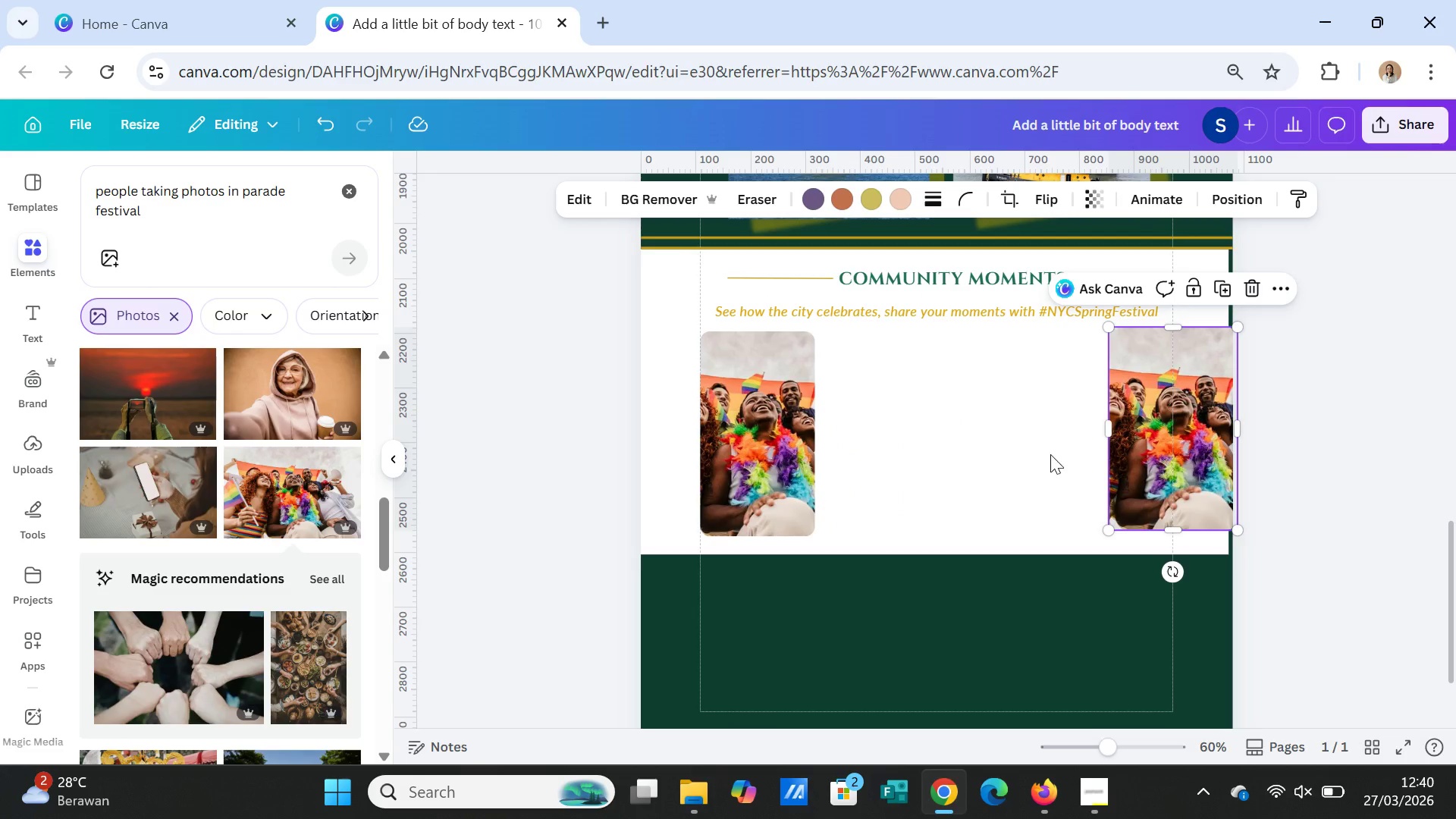 
key(Delete)
 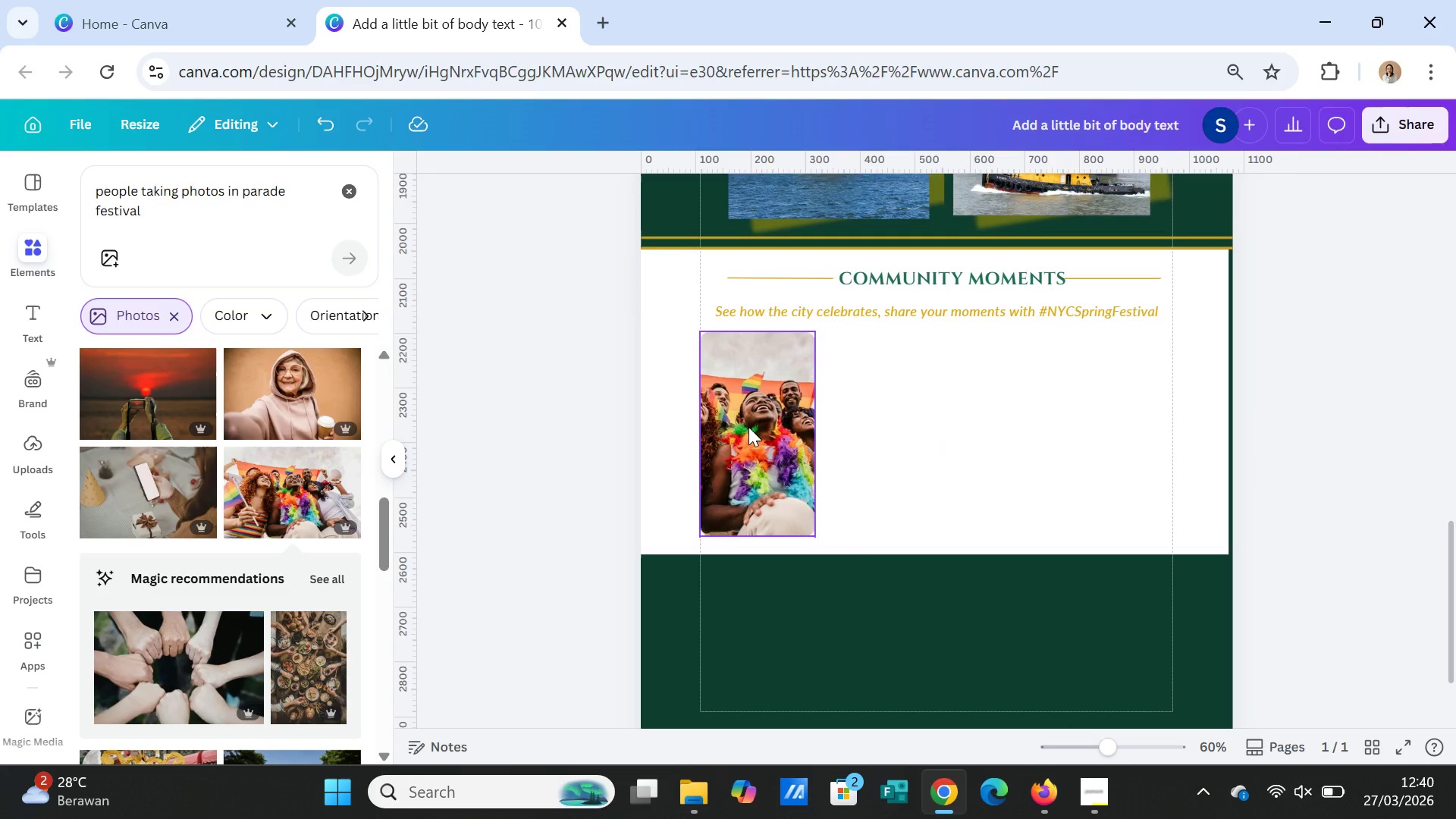 
left_click([748, 427])
 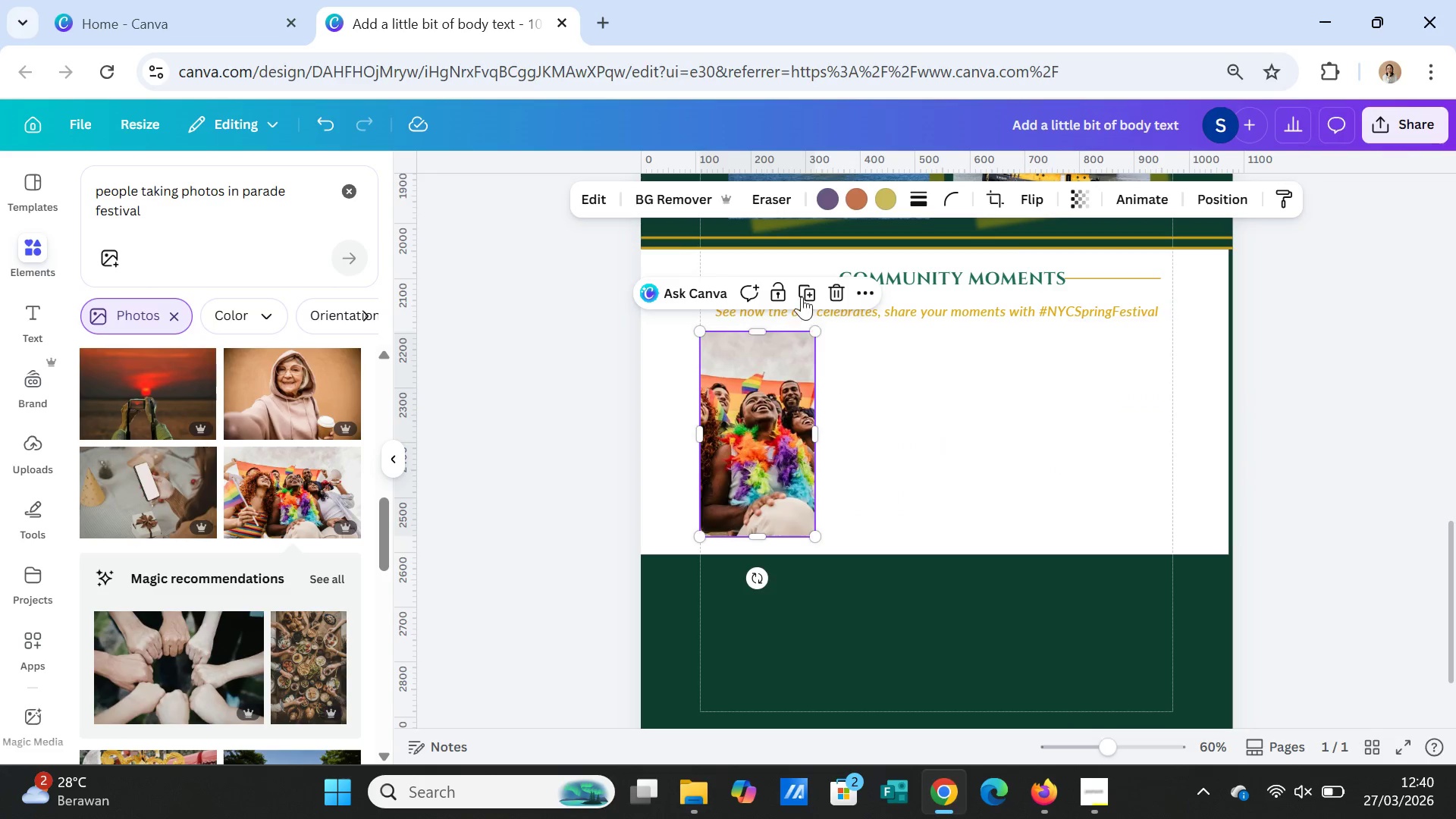 
left_click([805, 290])
 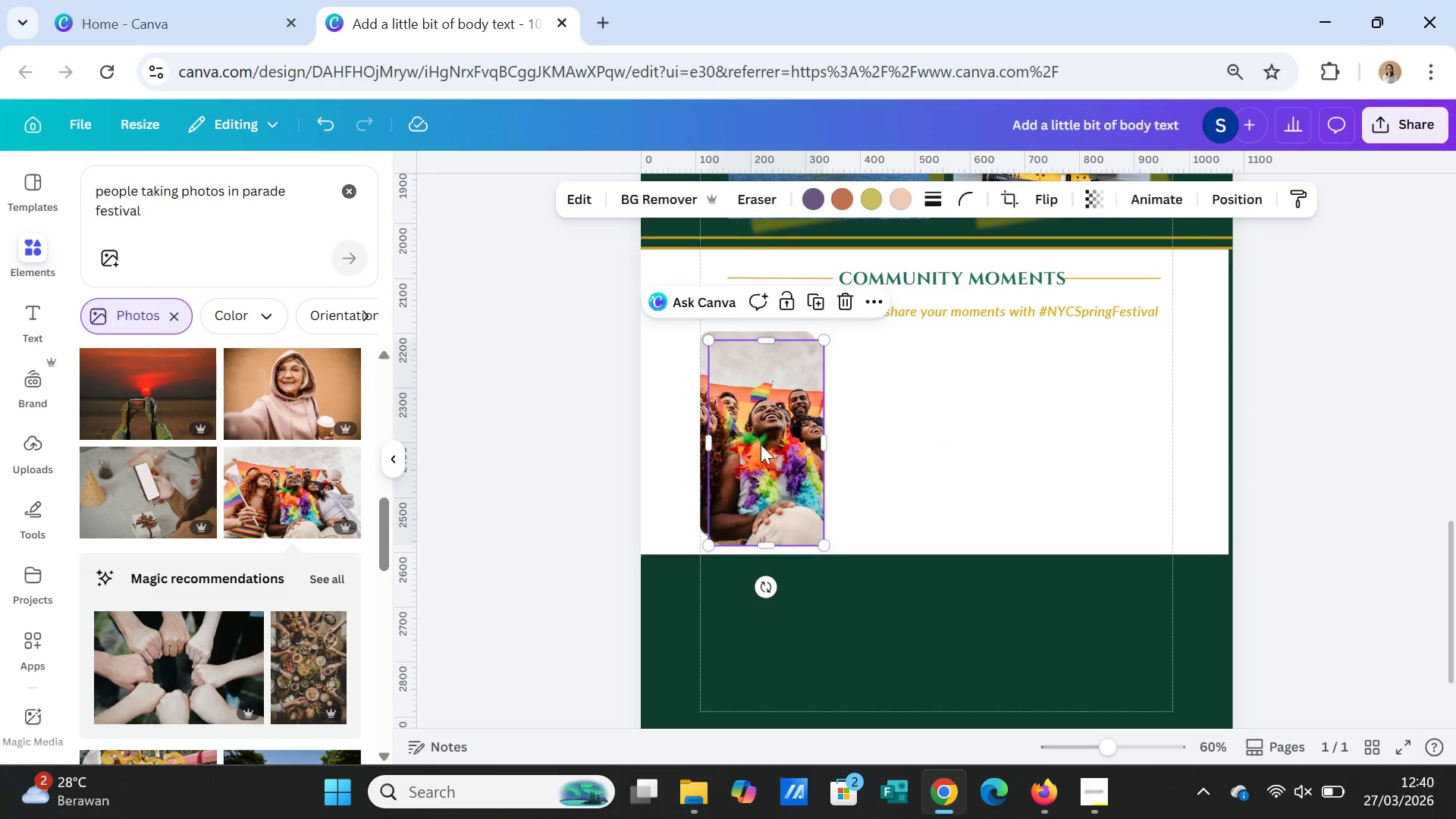 
left_click_drag(start_coordinate=[761, 444], to_coordinate=[873, 434])
 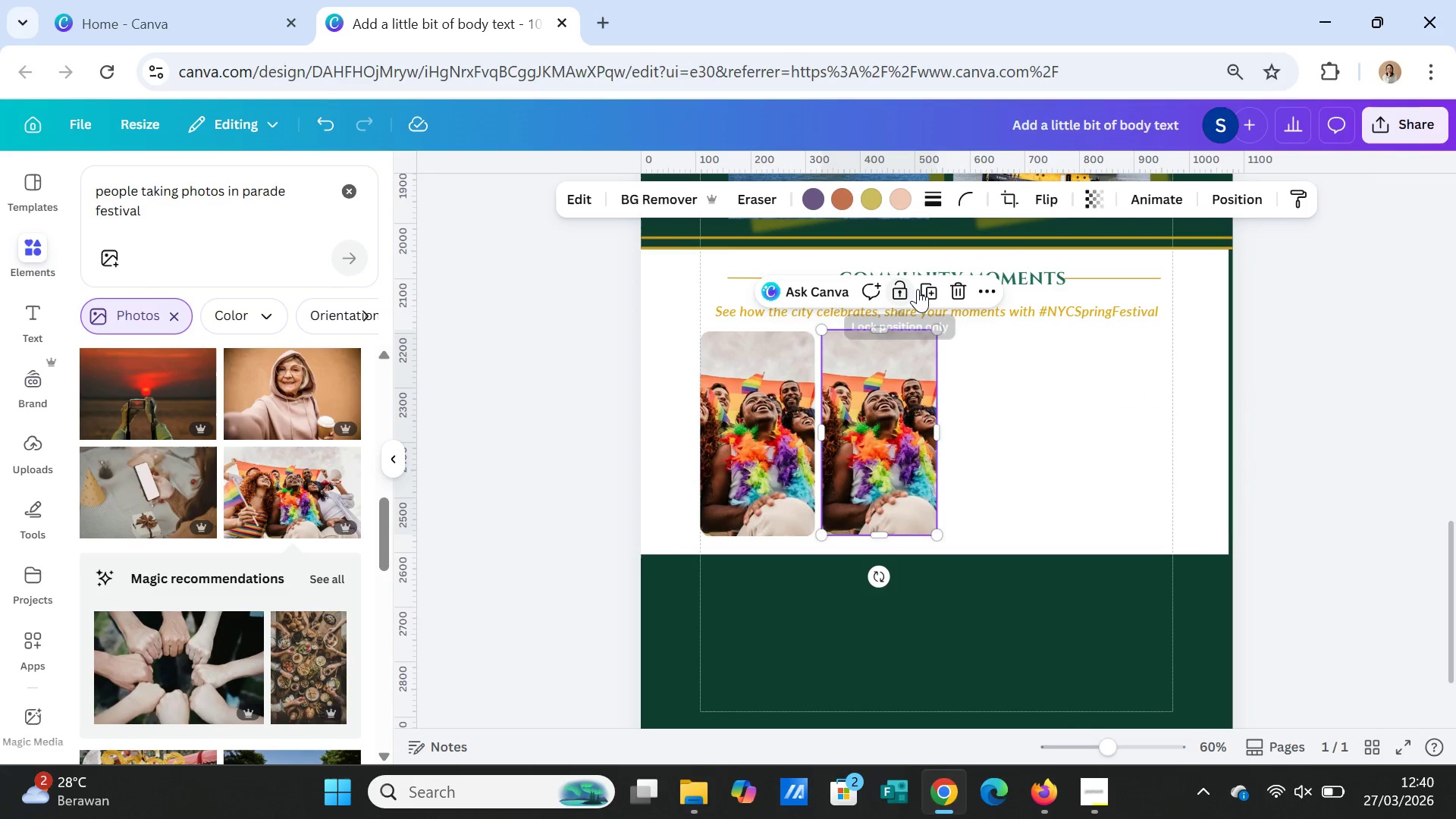 
left_click([920, 287])
 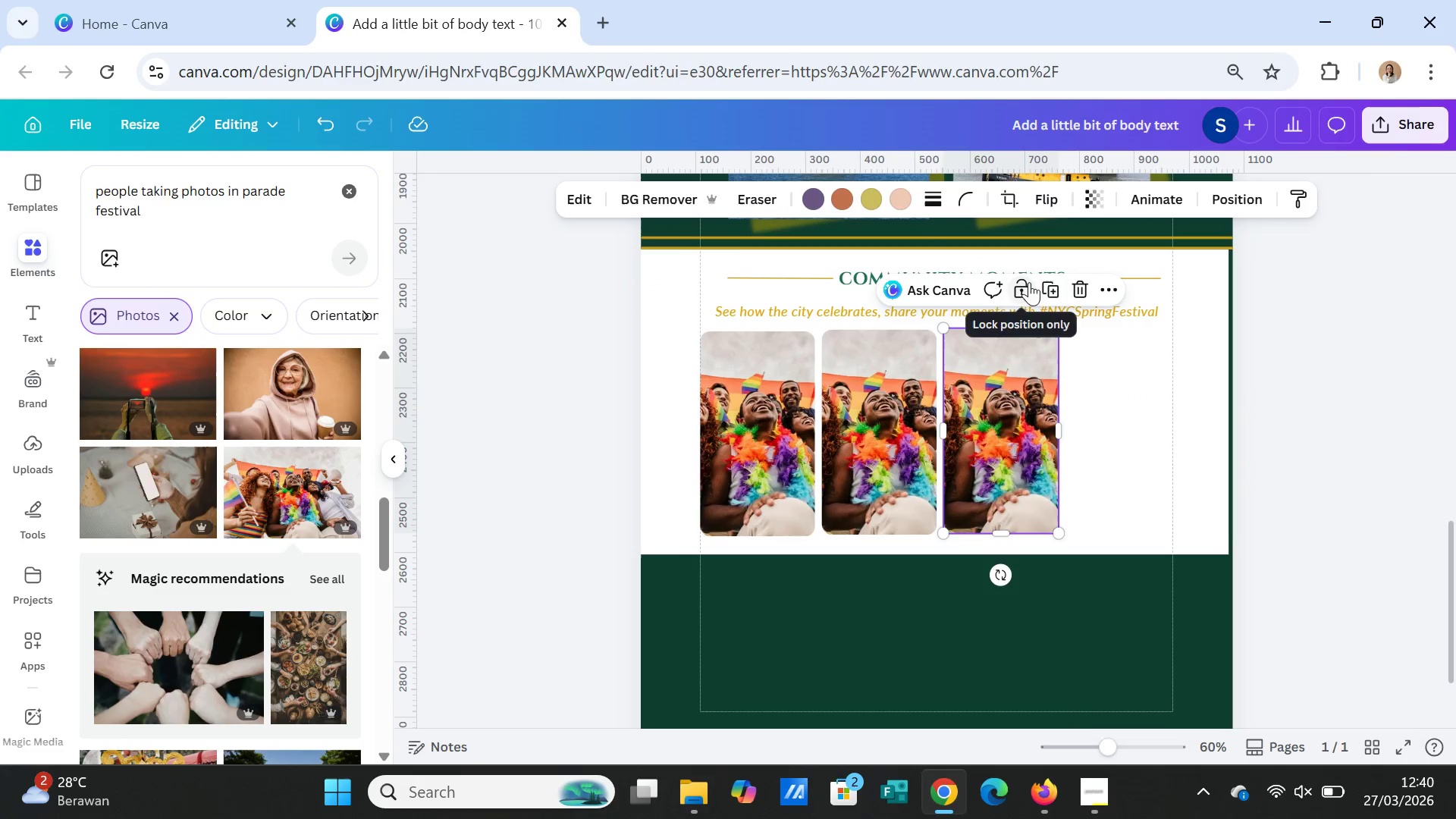 
left_click([1052, 290])
 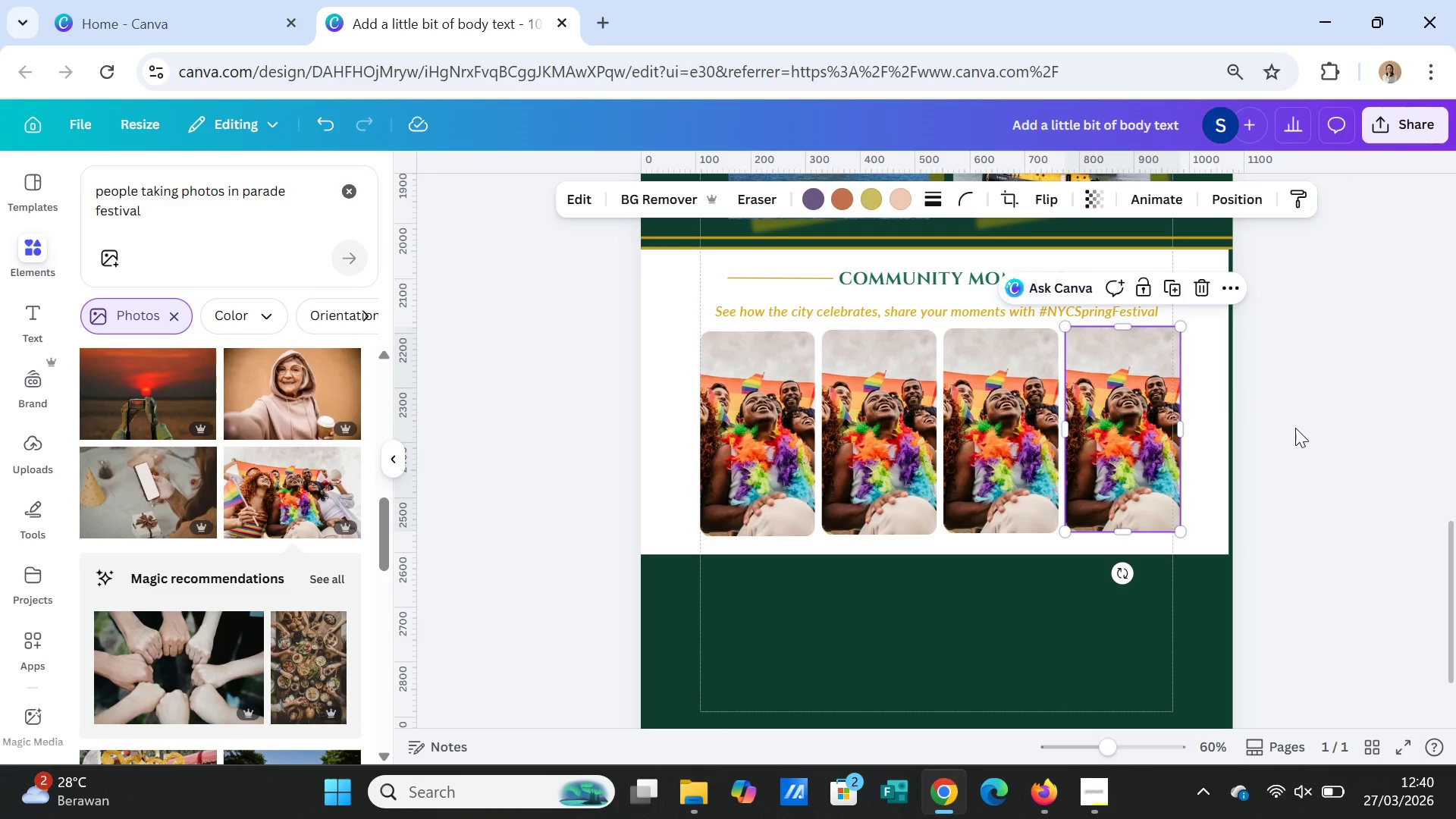 
left_click([1295, 428])
 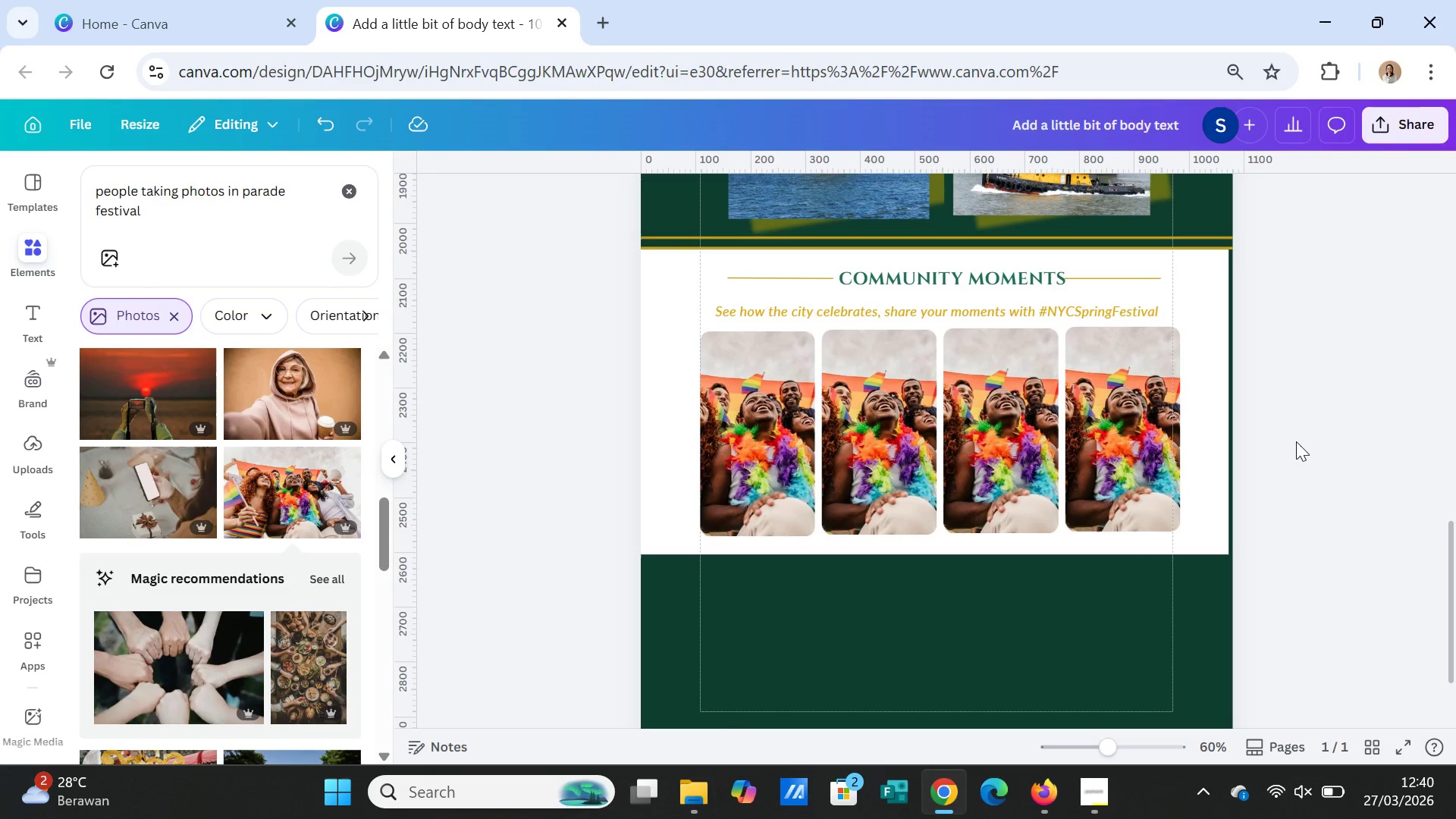 
left_click([1296, 441])
 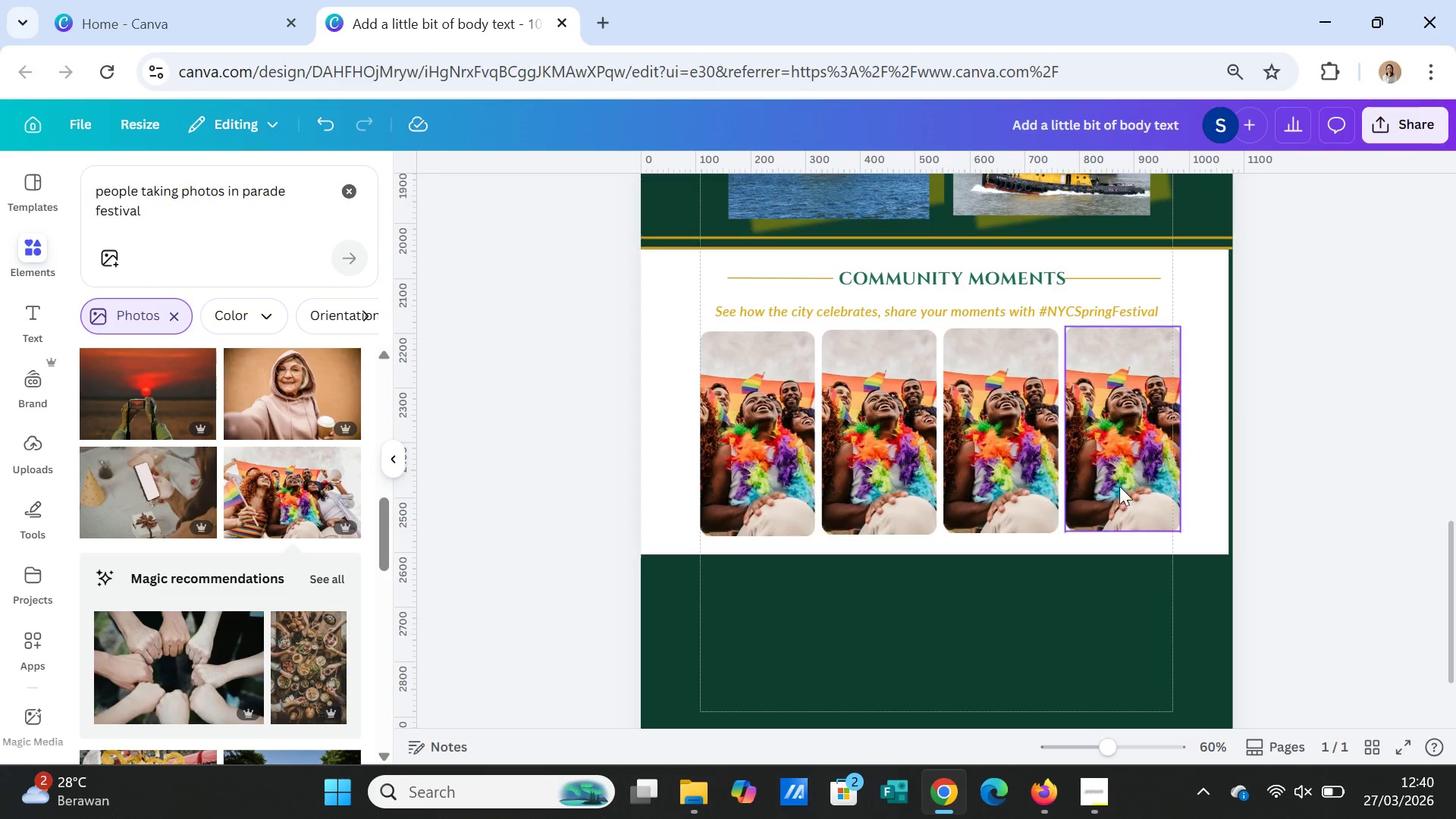 
left_click([1116, 486])
 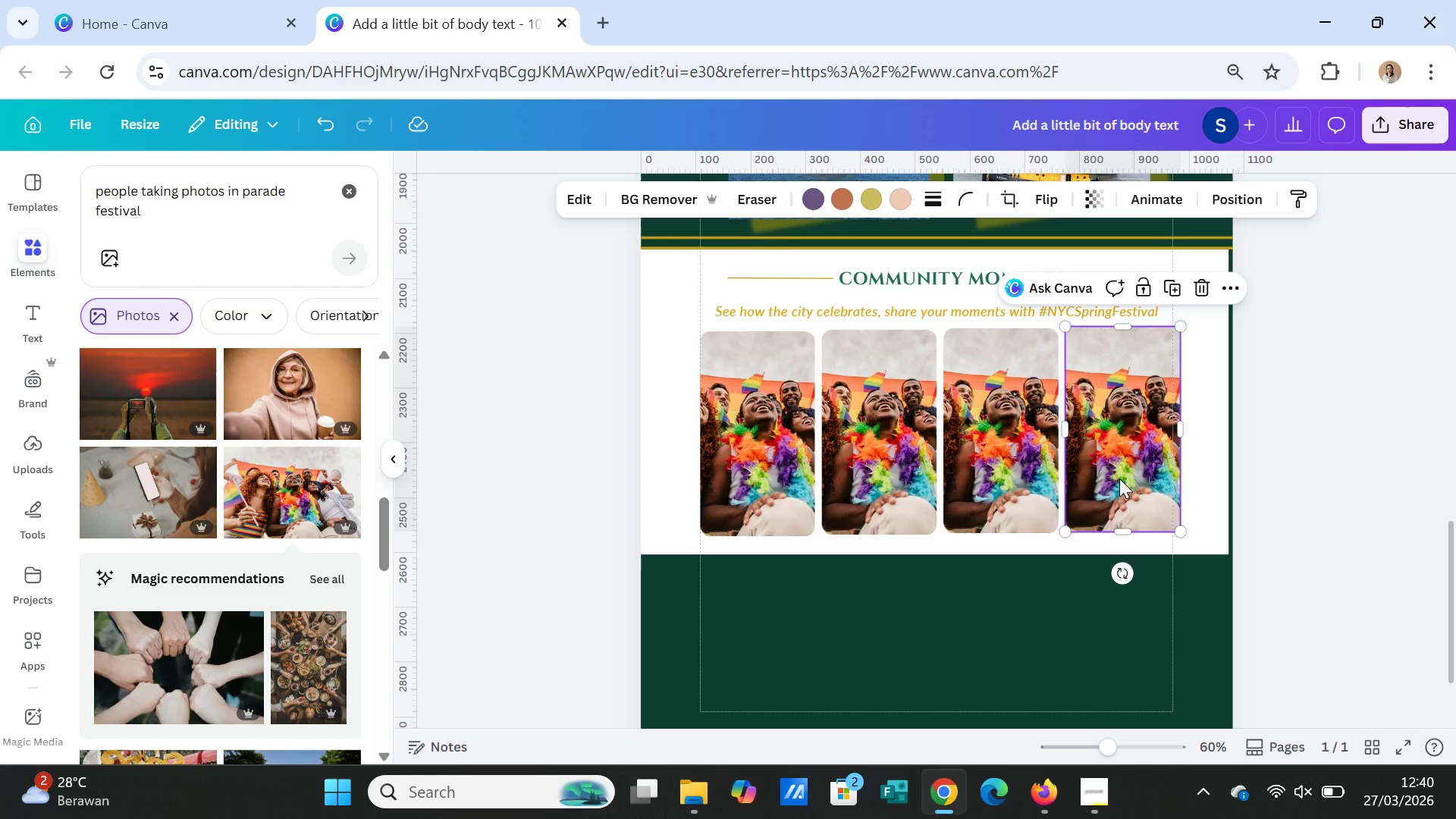 
key(Delete)
 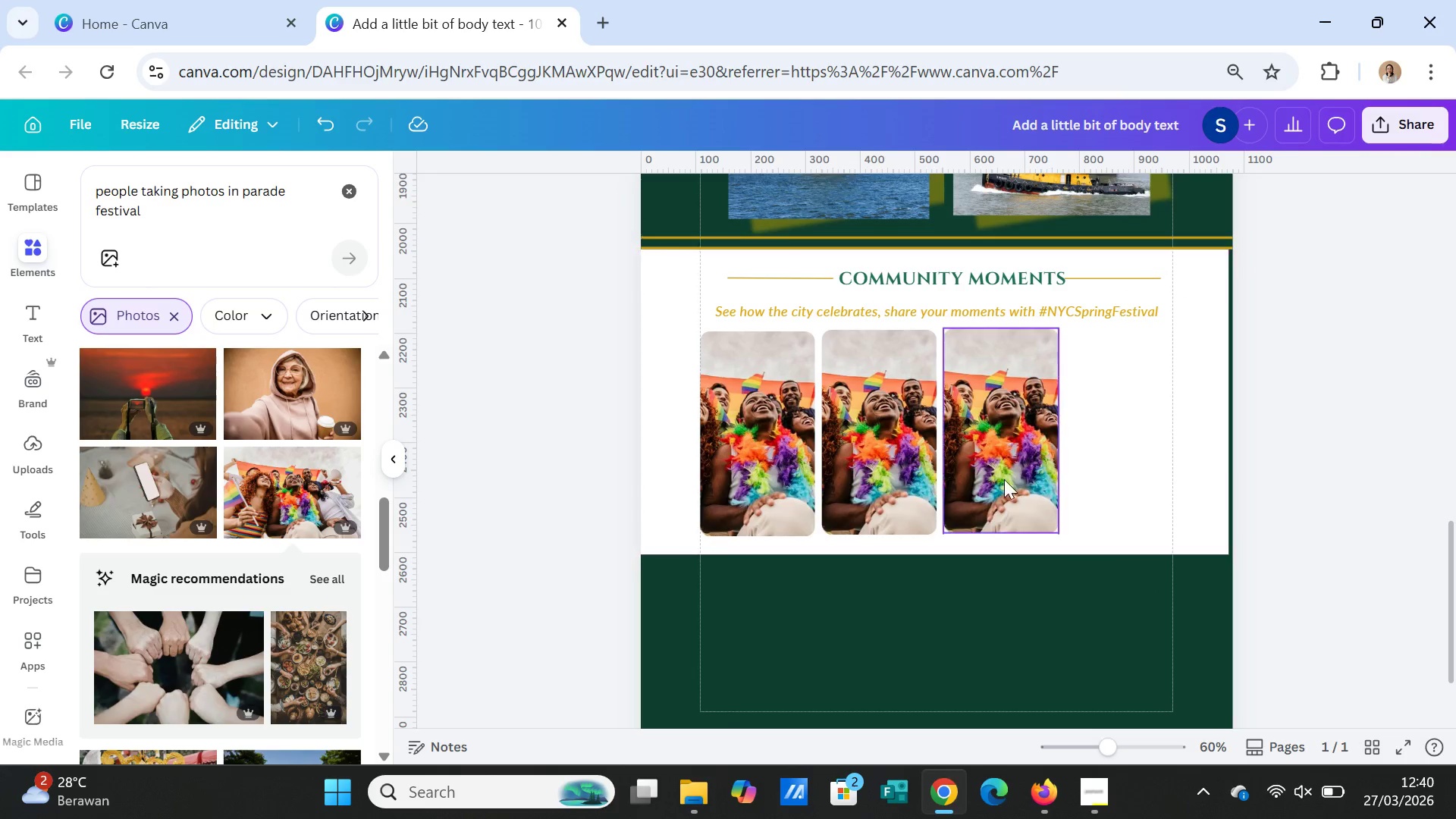 
left_click([999, 479])
 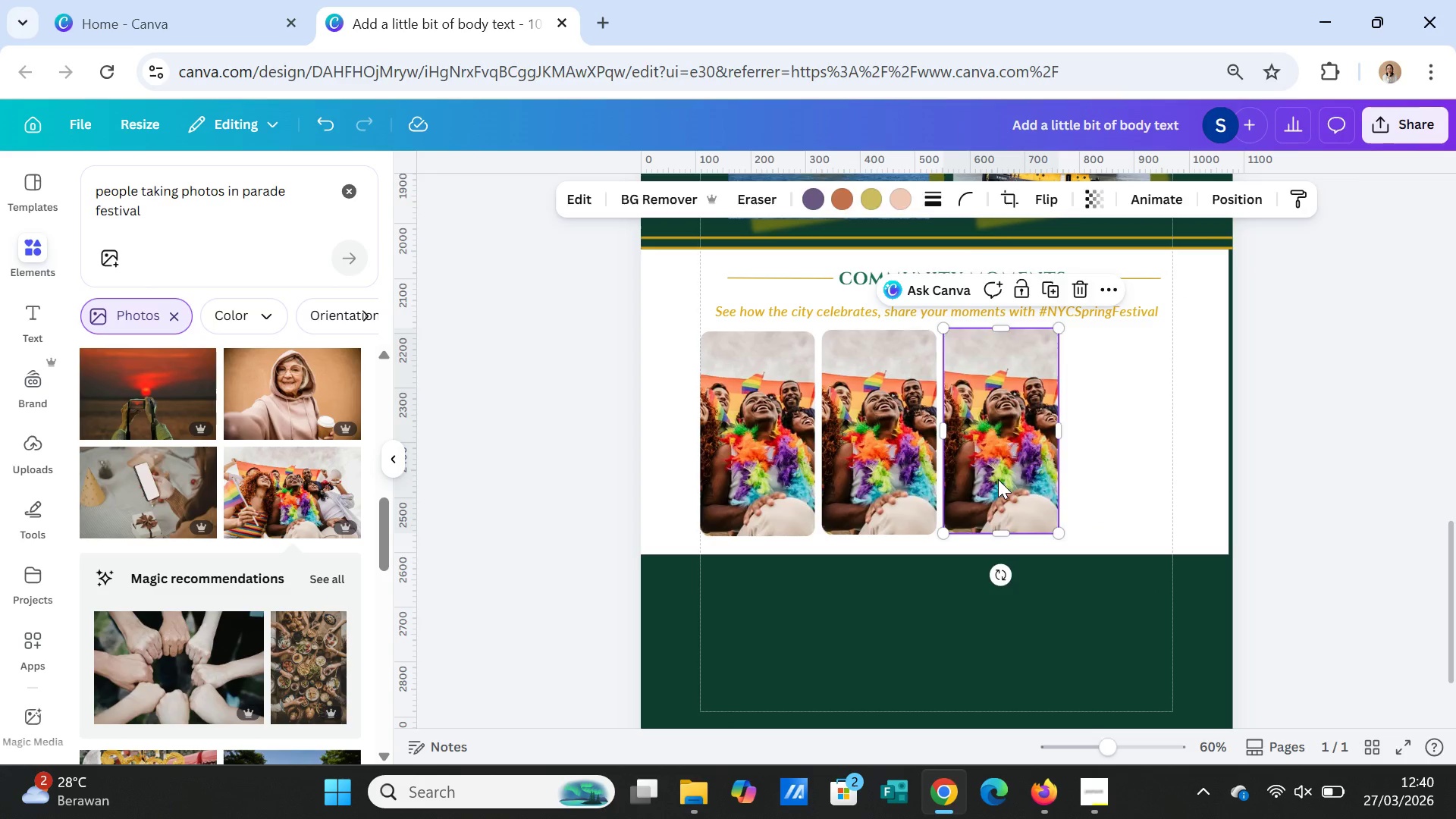 
key(Delete)
 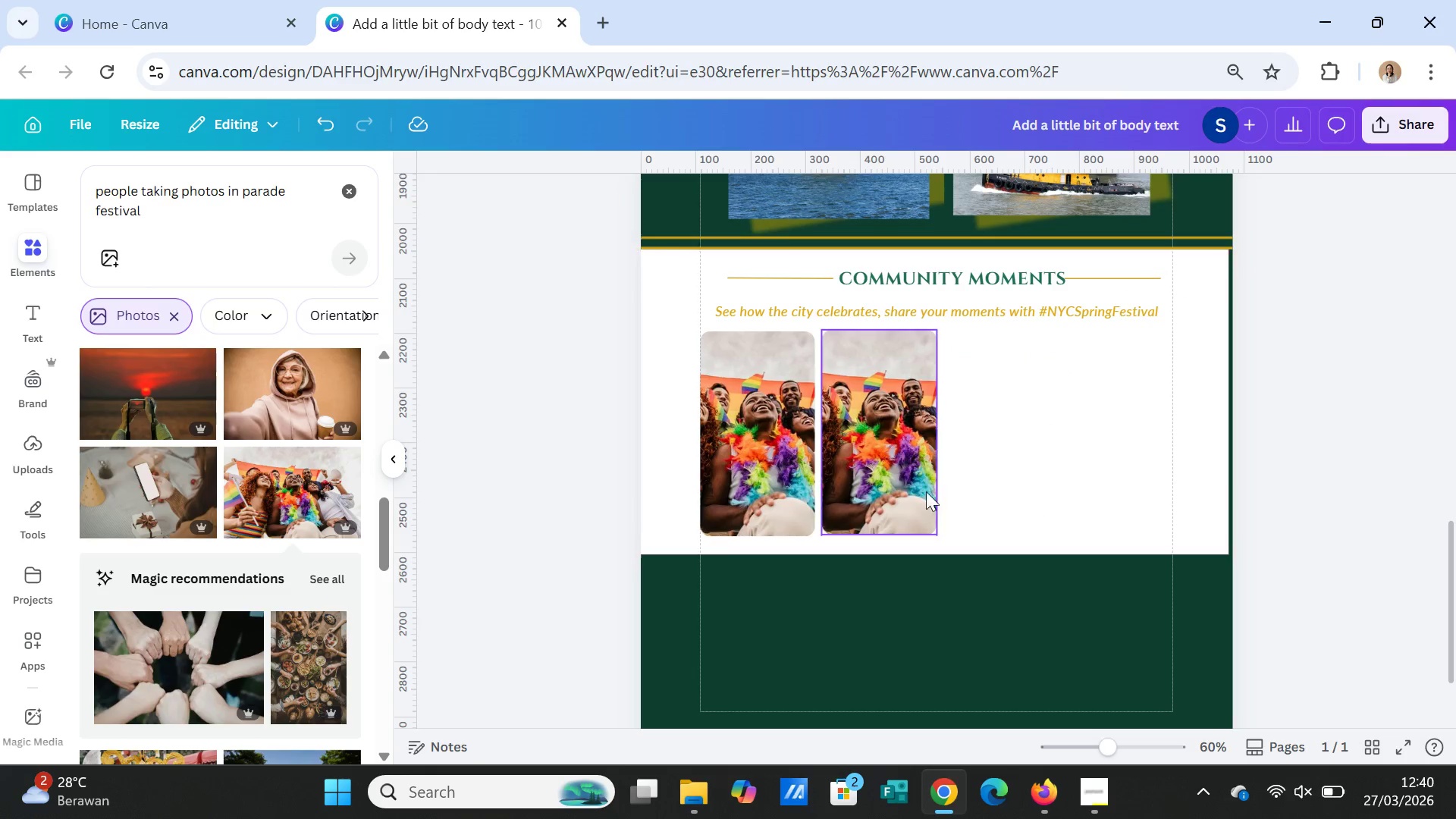 
left_click([900, 497])
 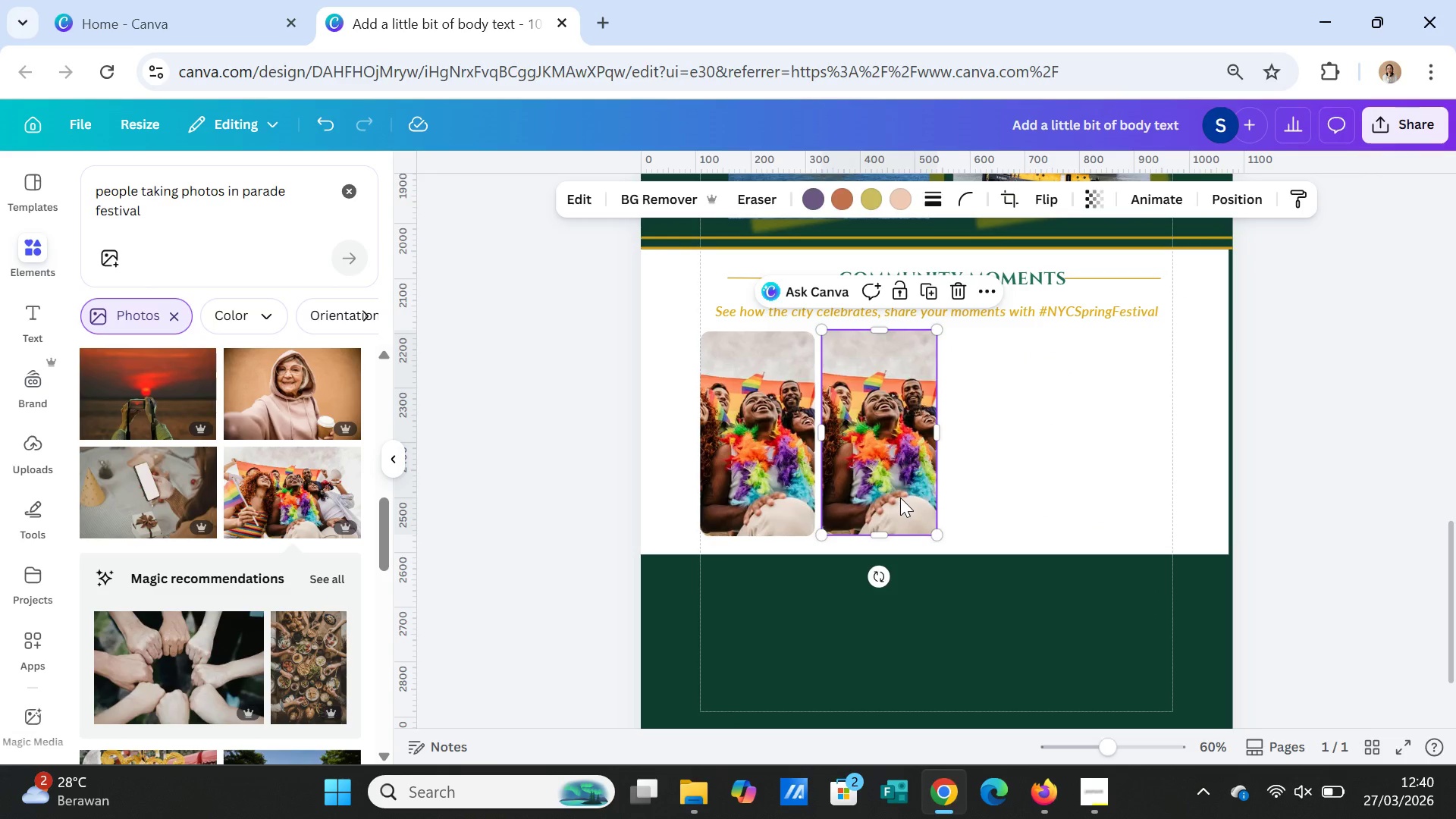 
key(Delete)
 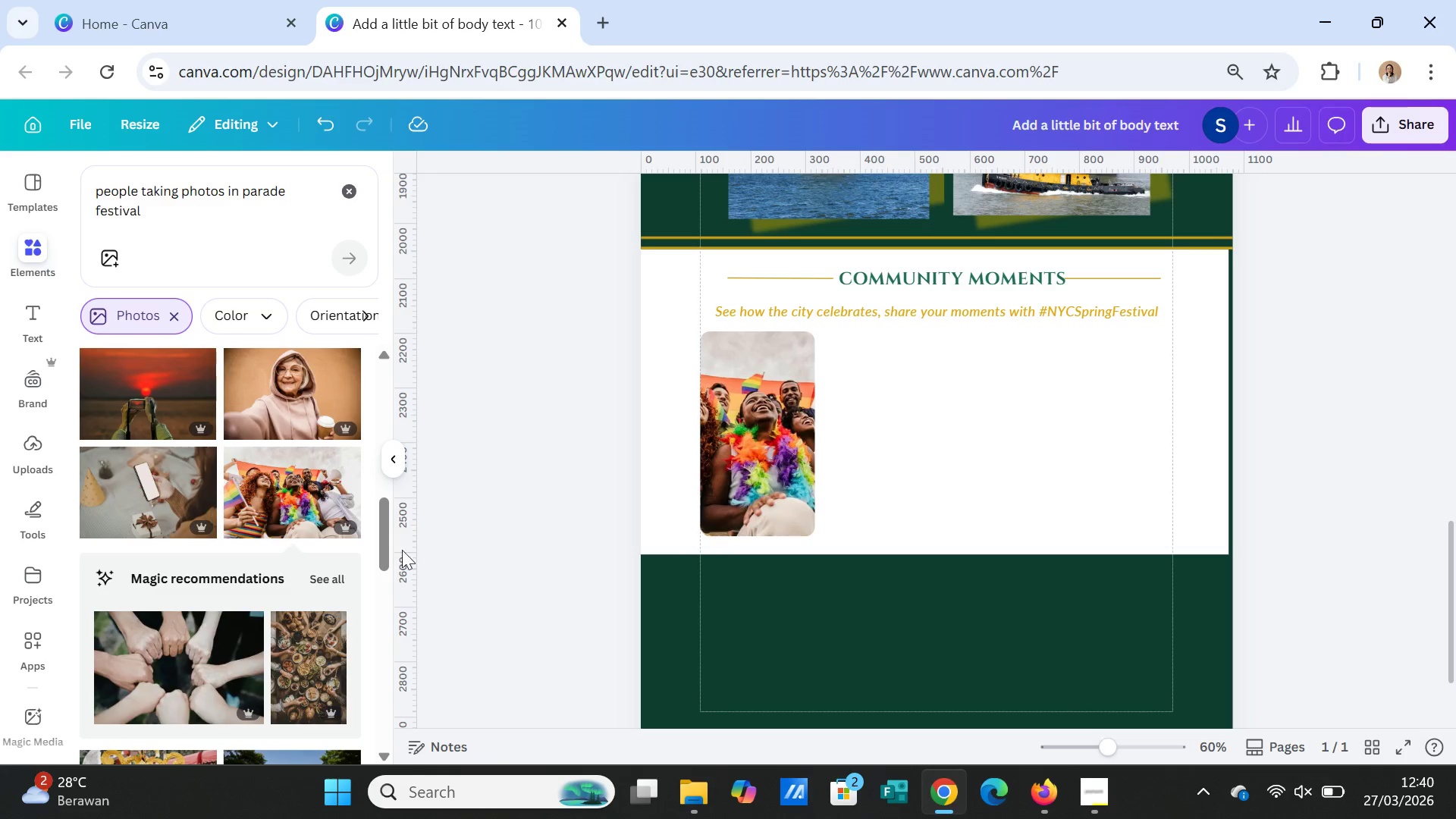 
scroll: coordinate [202, 703], scroll_direction: down, amount: 7.0
 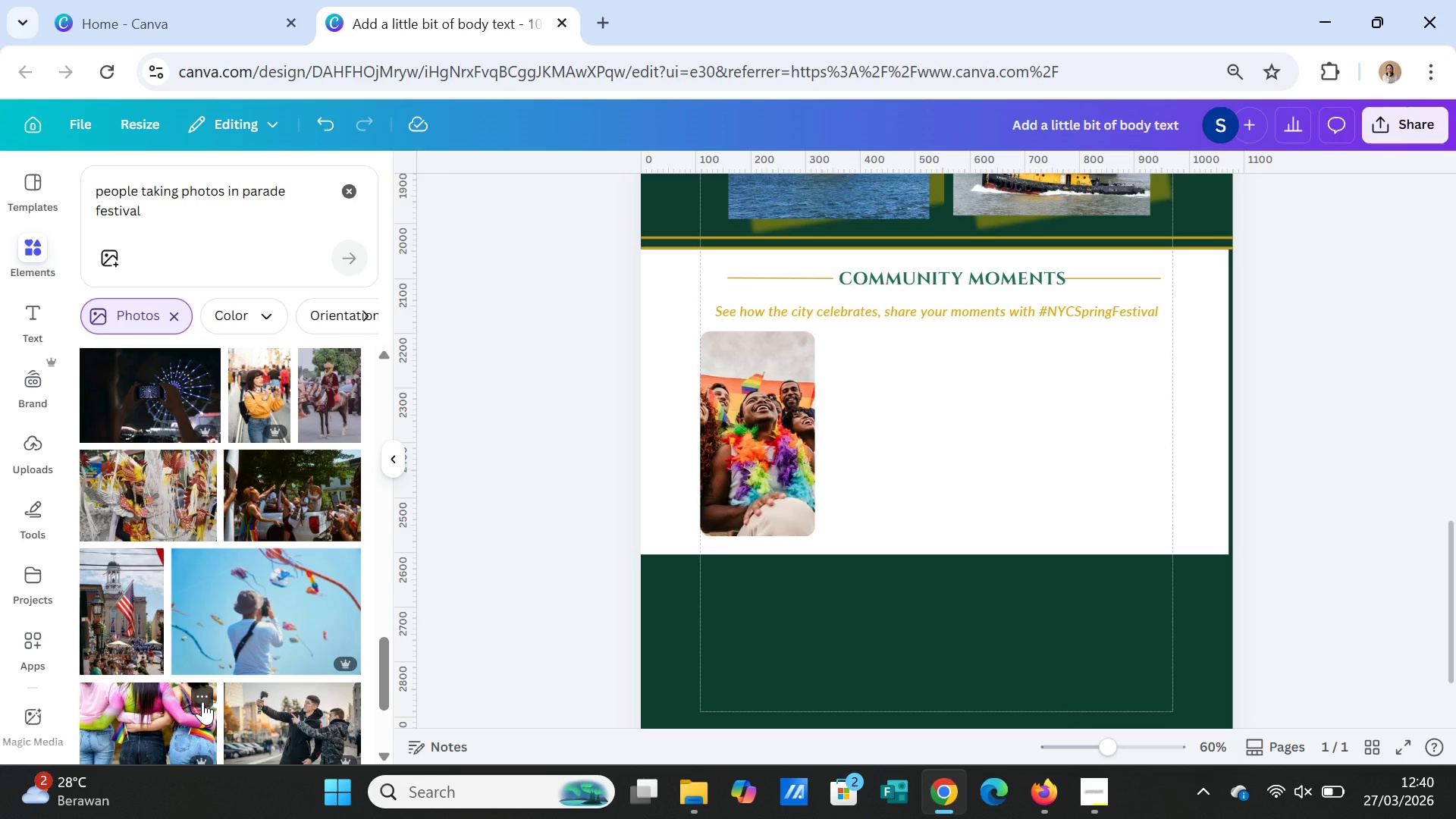 
left_click([132, 615])
 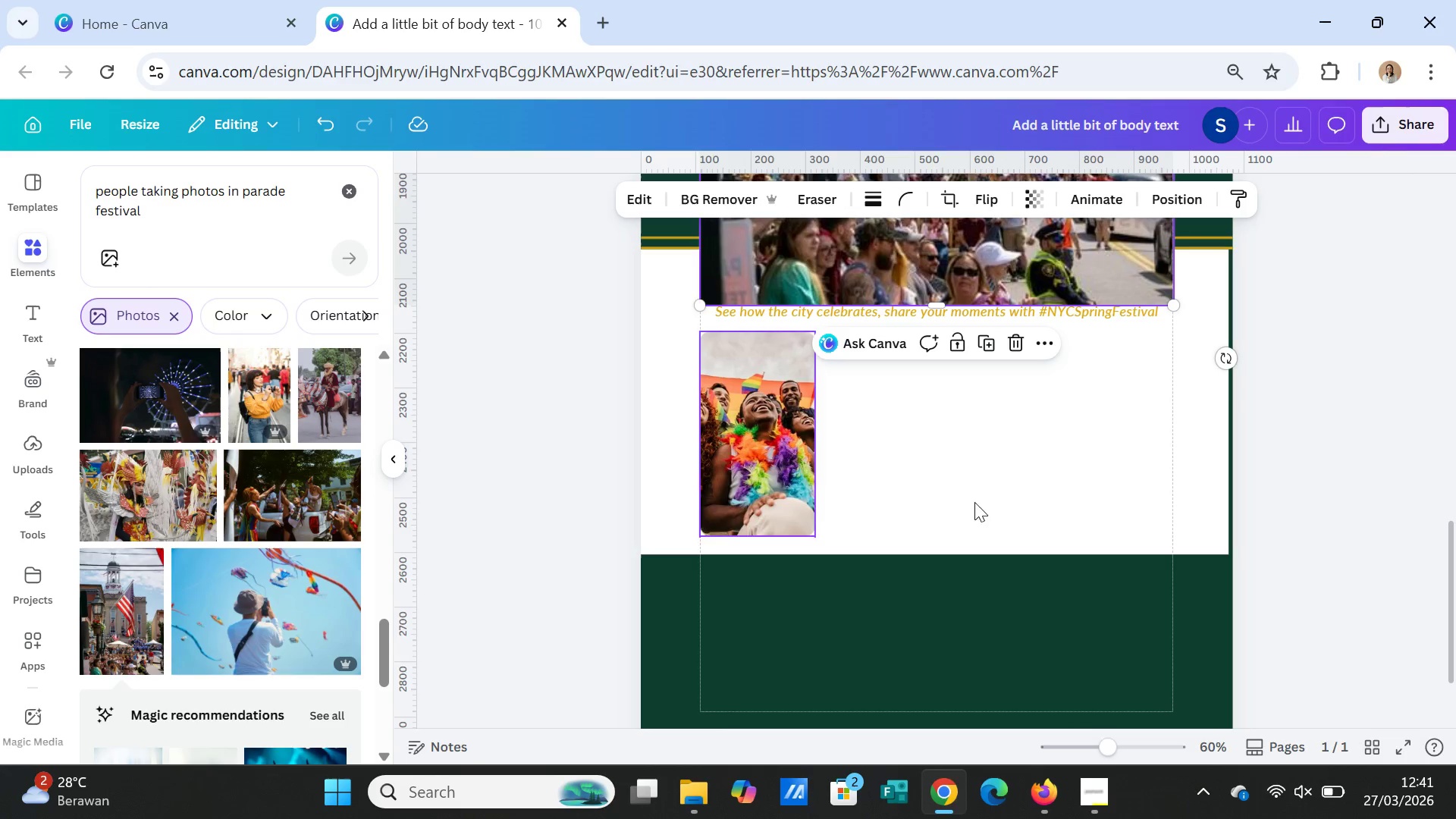 
scroll: coordinate [1147, 377], scroll_direction: up, amount: 2.0
 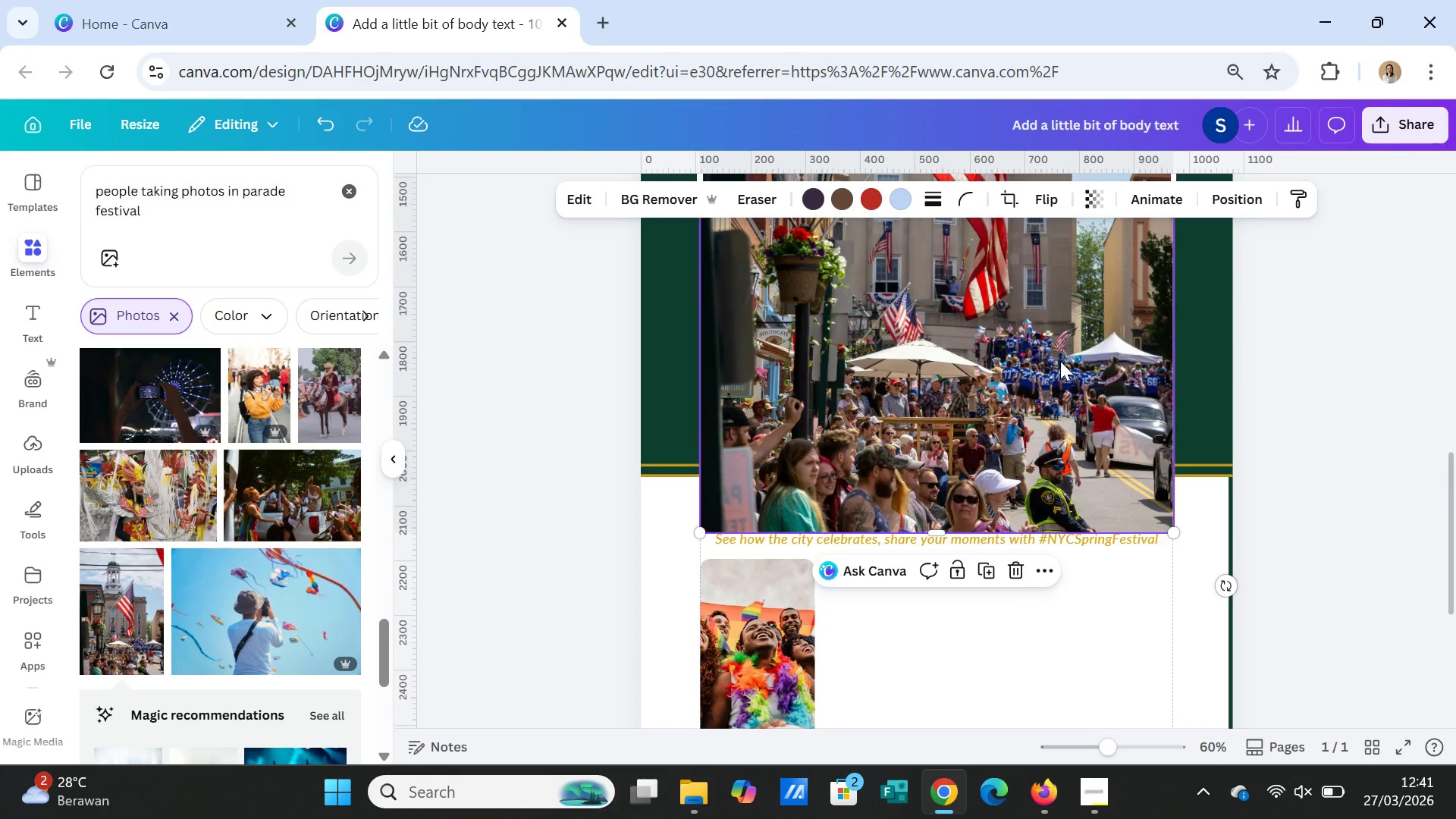 
left_click([1060, 361])
 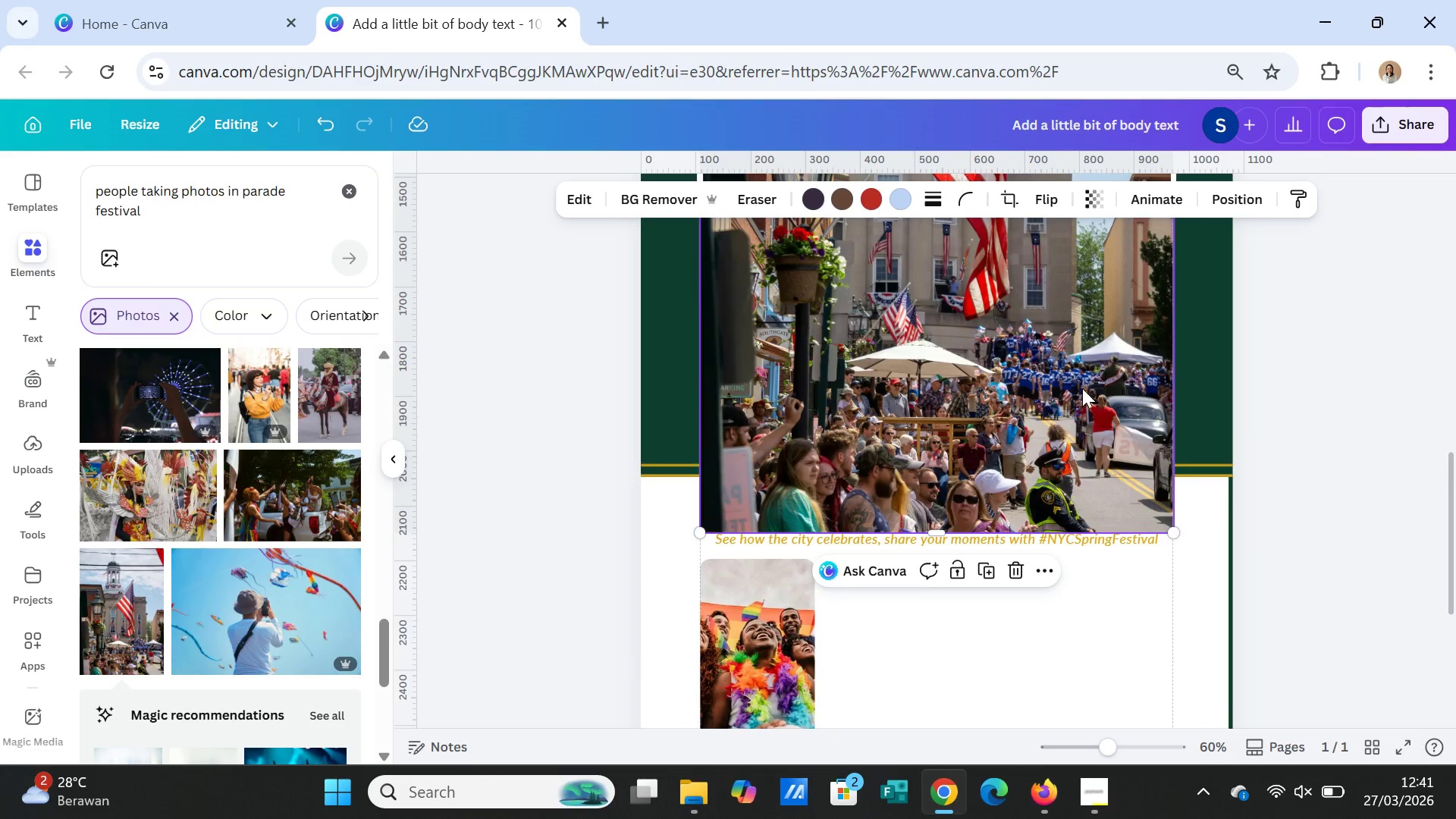 
scroll: coordinate [1128, 412], scroll_direction: up, amount: 5.0
 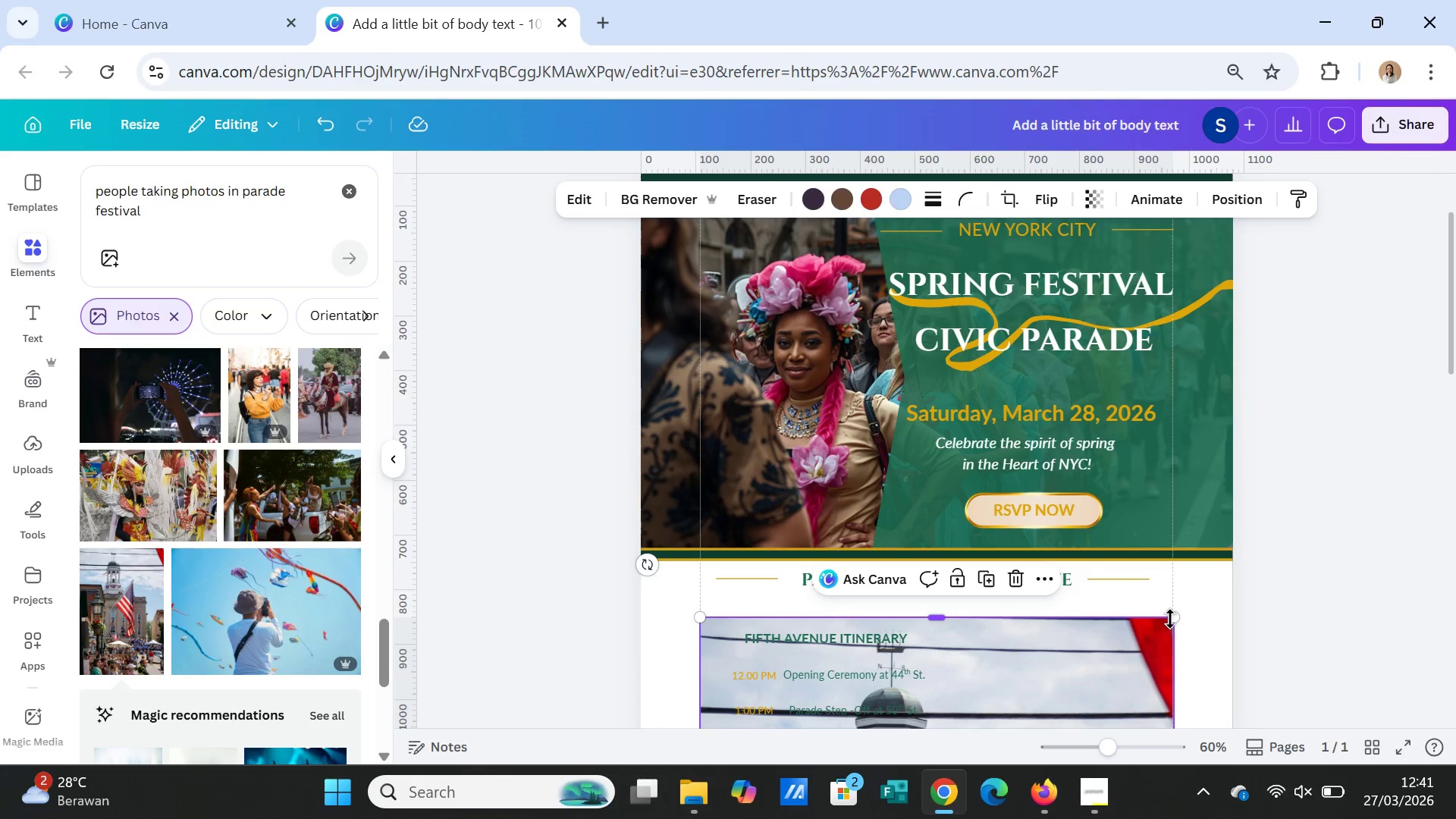 
left_click_drag(start_coordinate=[1179, 617], to_coordinate=[1032, 755])
 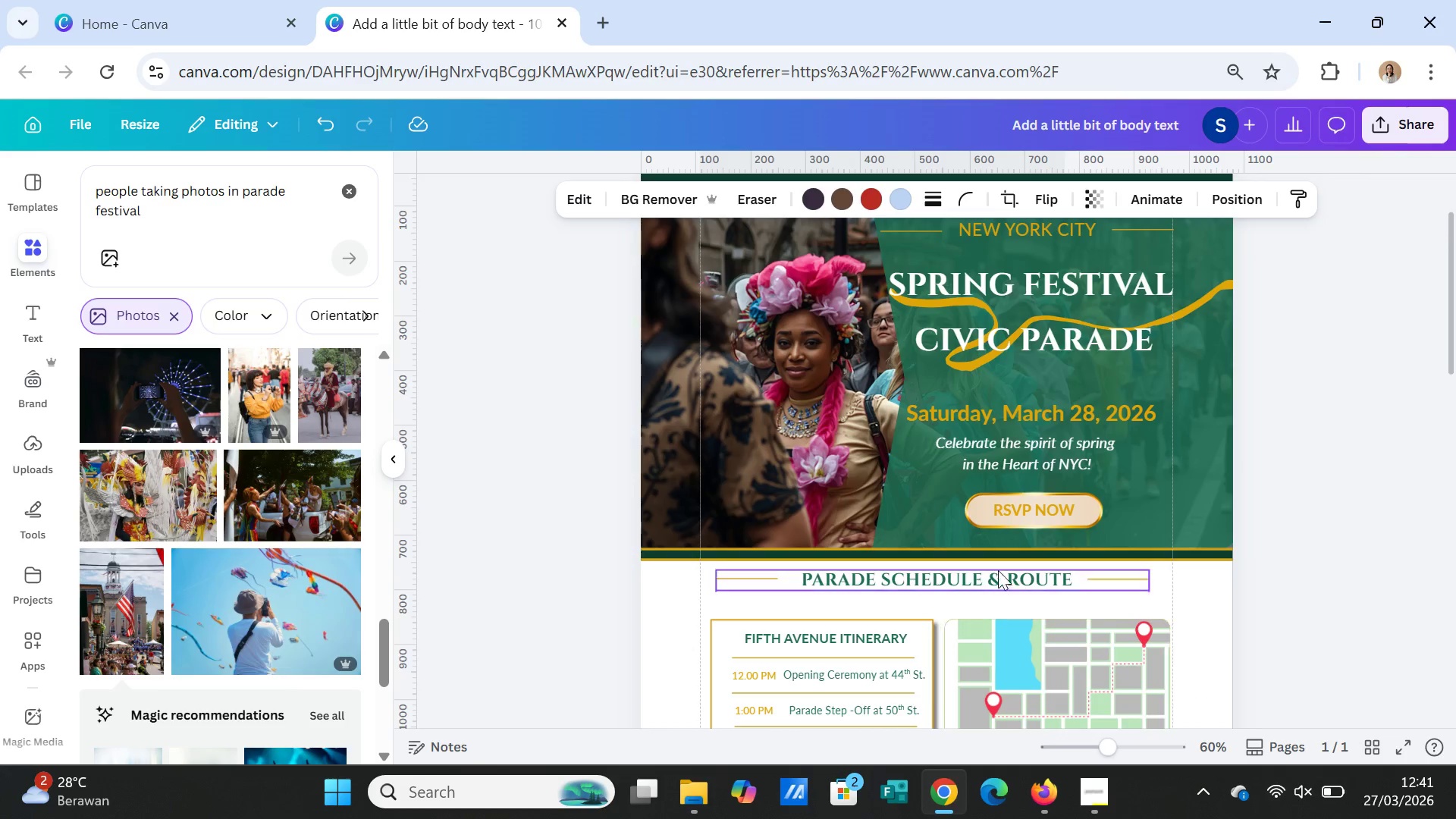 
scroll: coordinate [998, 570], scroll_direction: down, amount: 3.0
 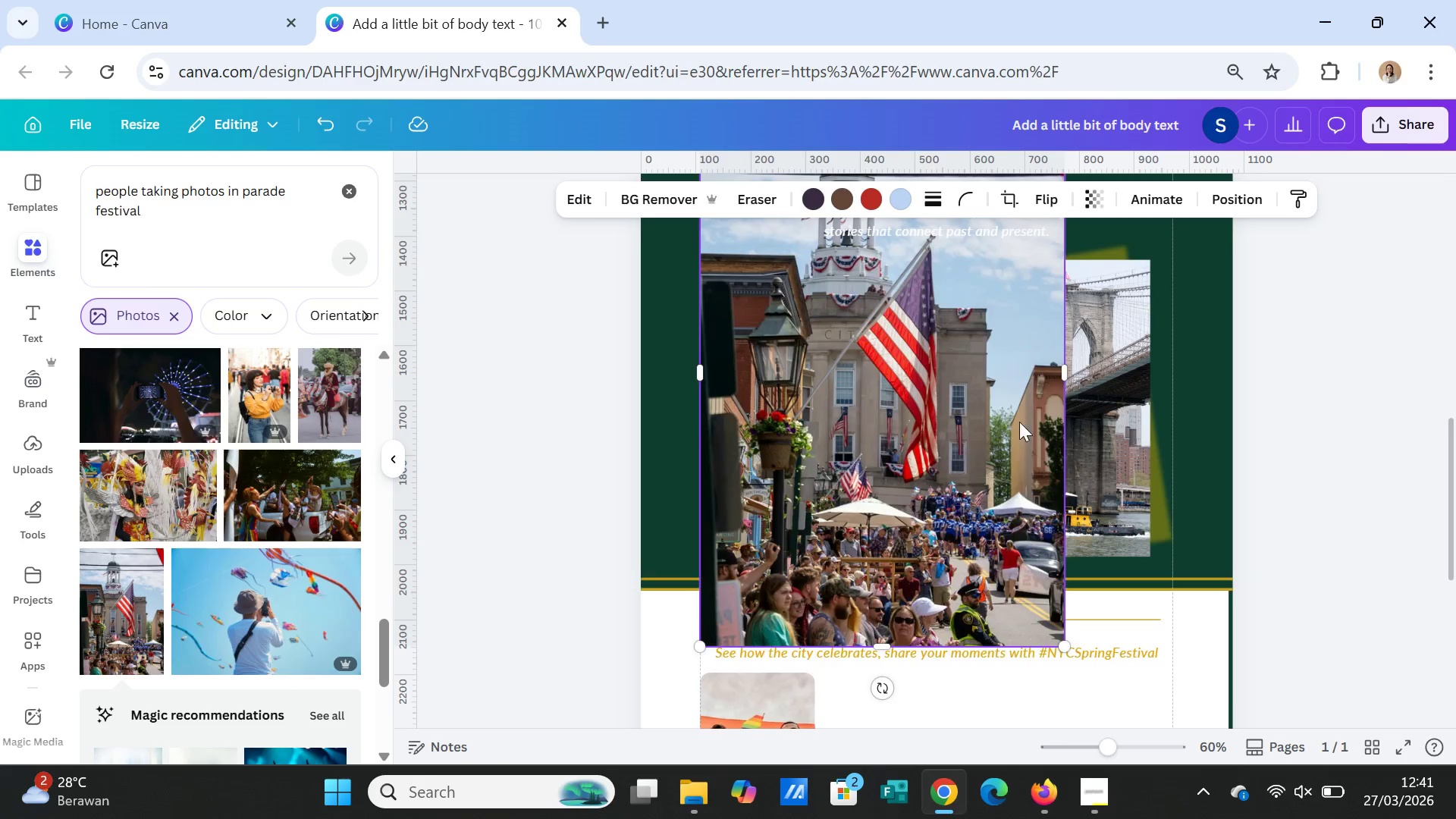 
scroll: coordinate [1019, 422], scroll_direction: up, amount: 2.0
 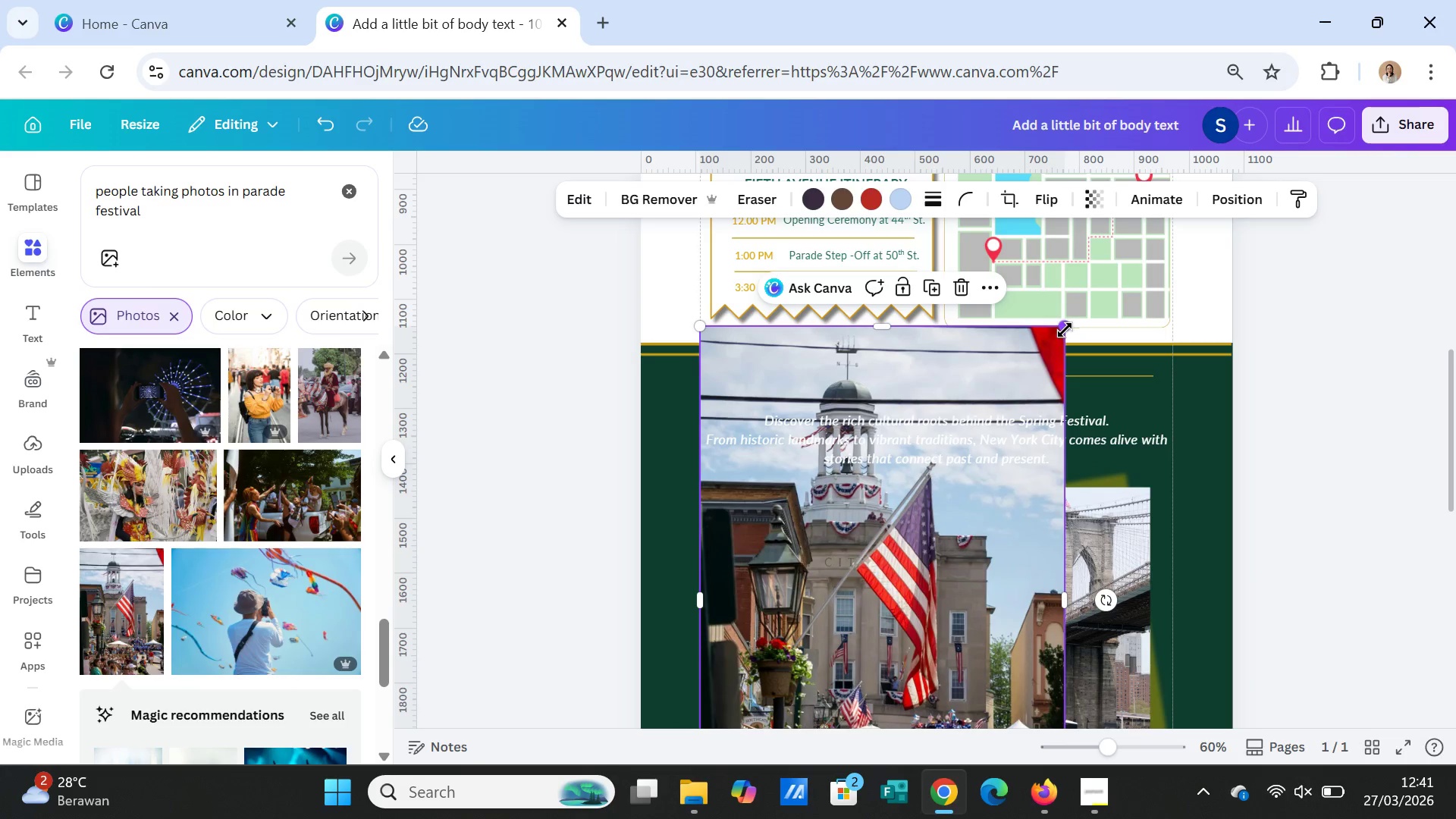 
left_click_drag(start_coordinate=[1065, 330], to_coordinate=[868, 670])
 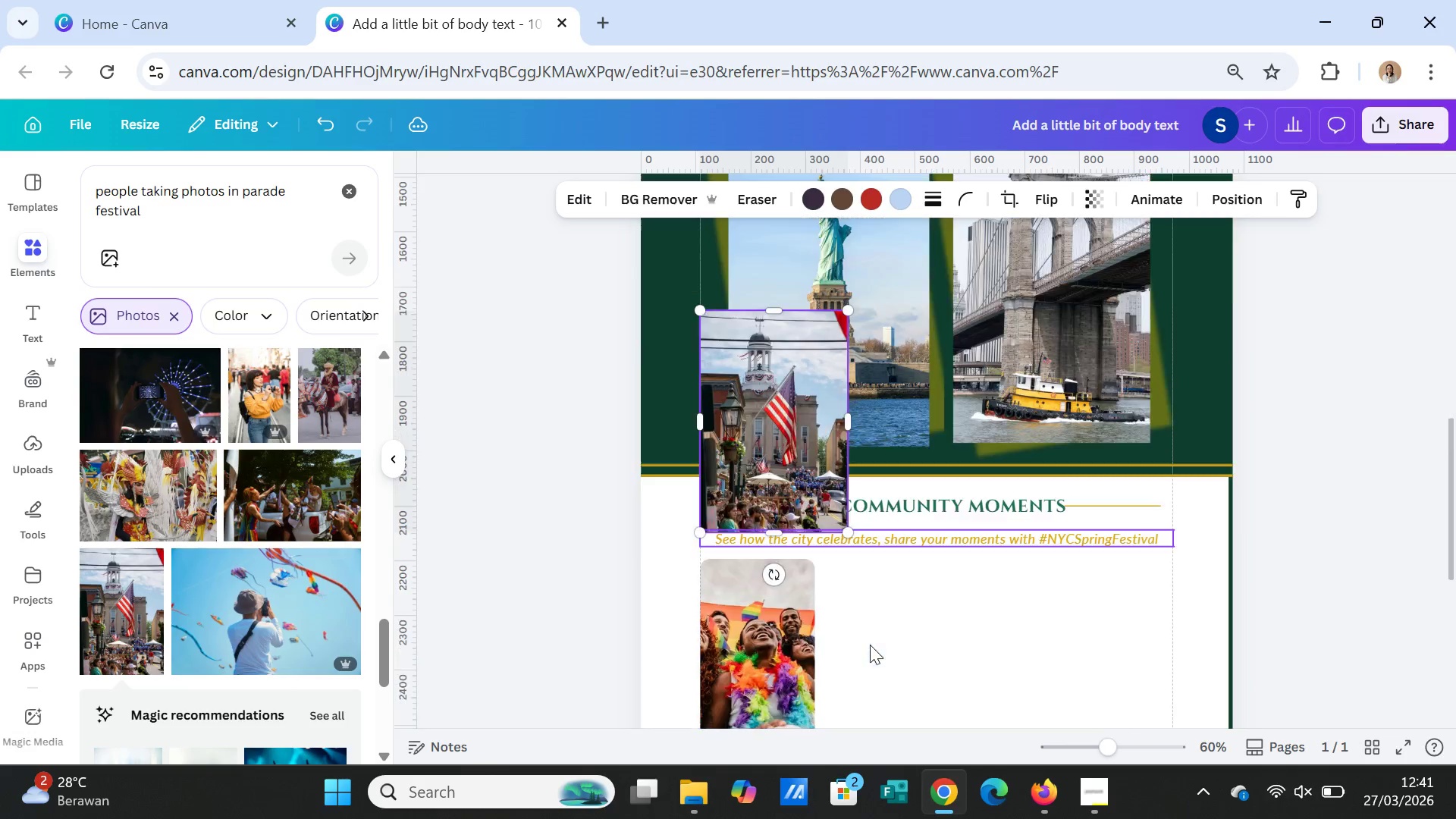 
scroll: coordinate [870, 645], scroll_direction: down, amount: 3.0
 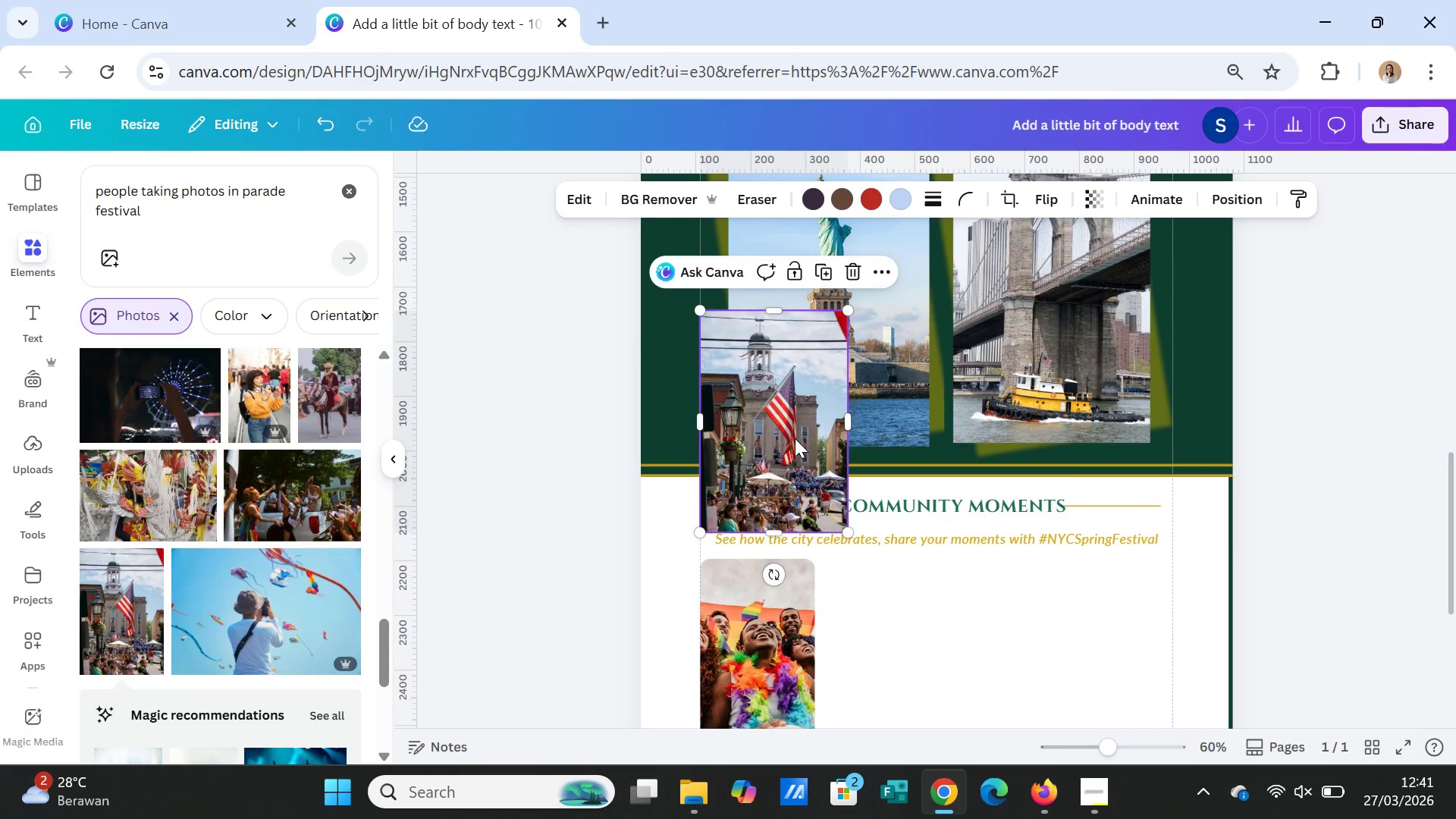 
left_click_drag(start_coordinate=[795, 438], to_coordinate=[909, 673])
 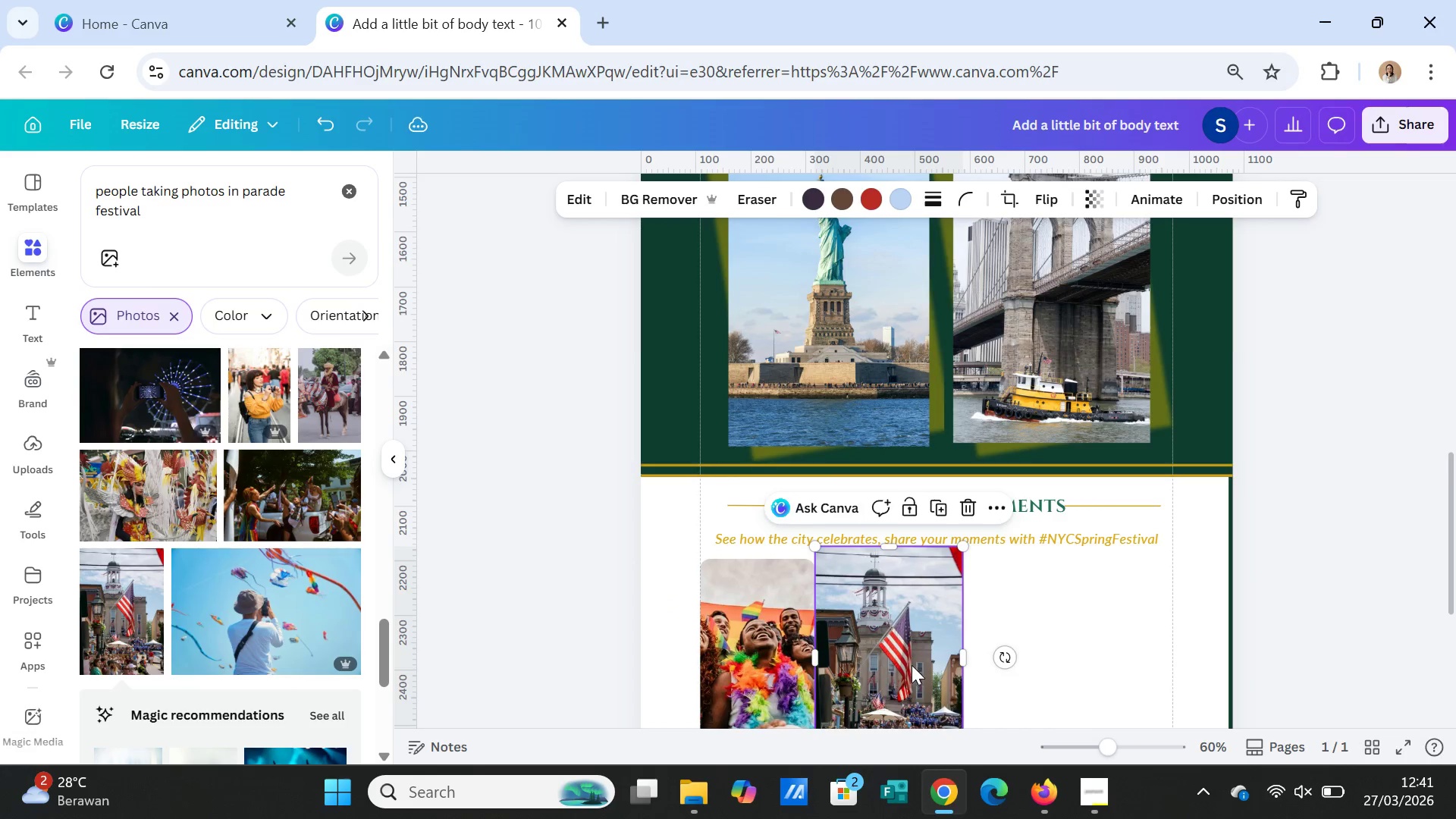 
scroll: coordinate [912, 665], scroll_direction: down, amount: 1.0
 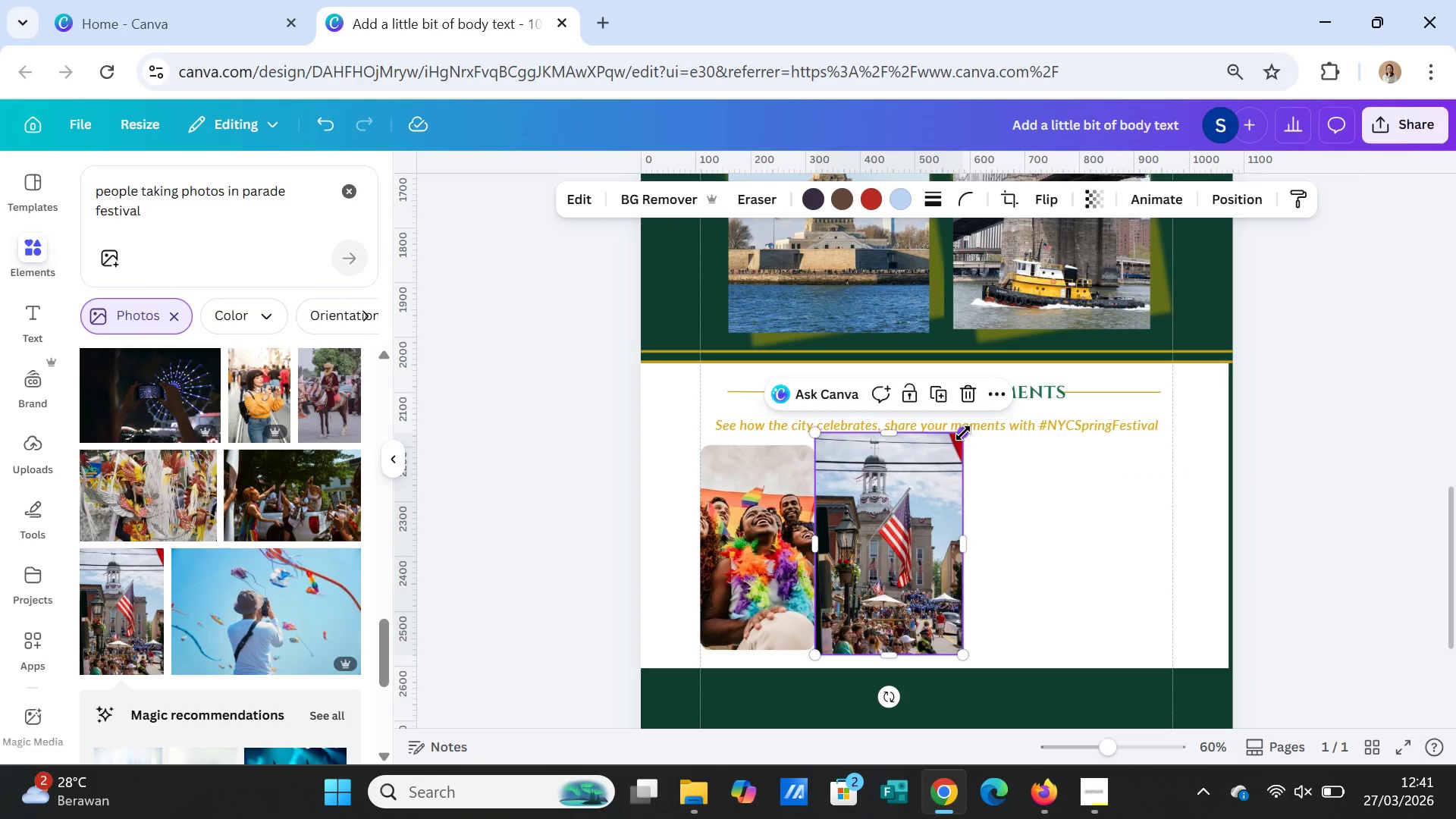 
left_click_drag(start_coordinate=[963, 433], to_coordinate=[952, 457])
 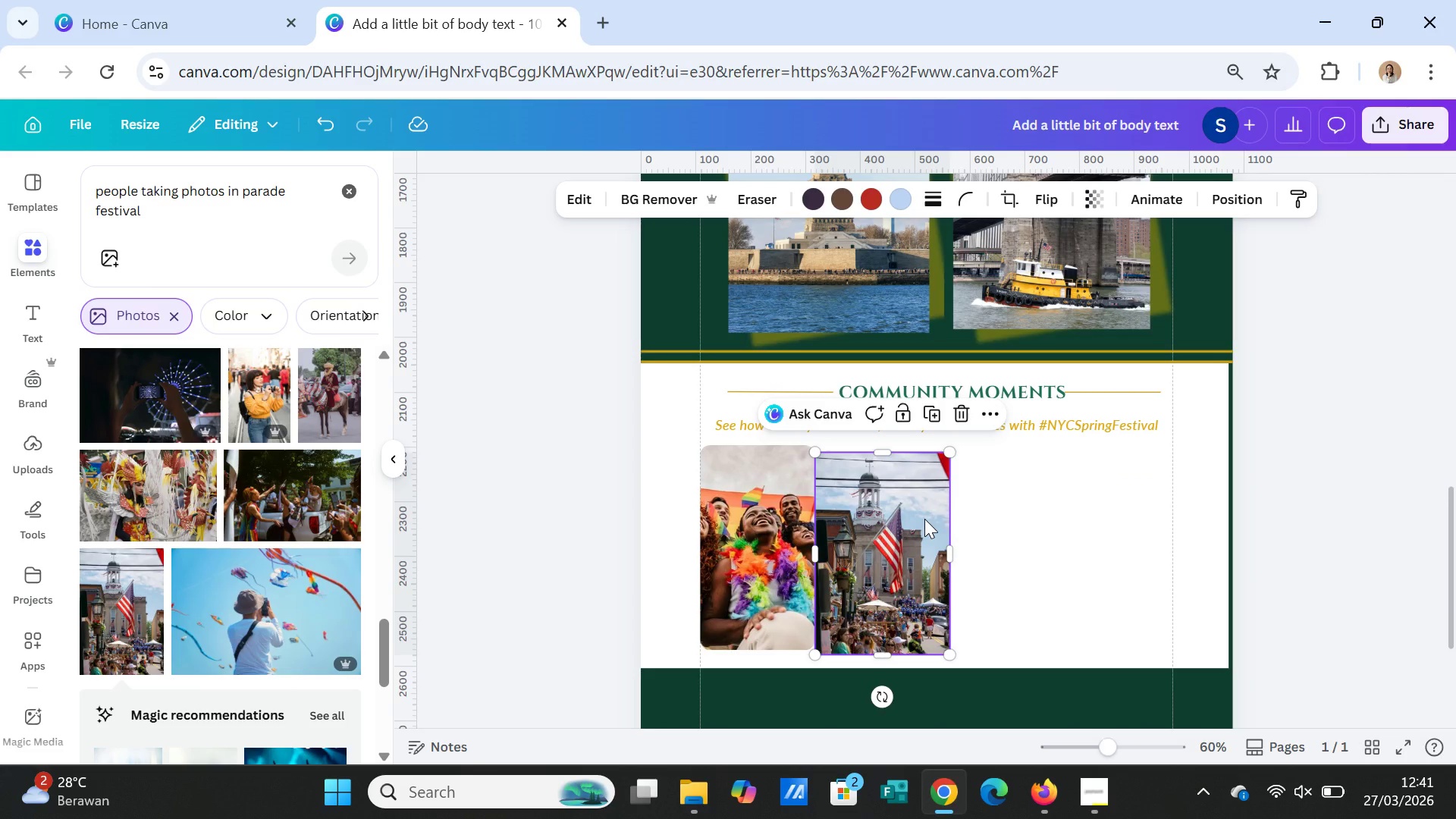 
left_click([924, 519])
 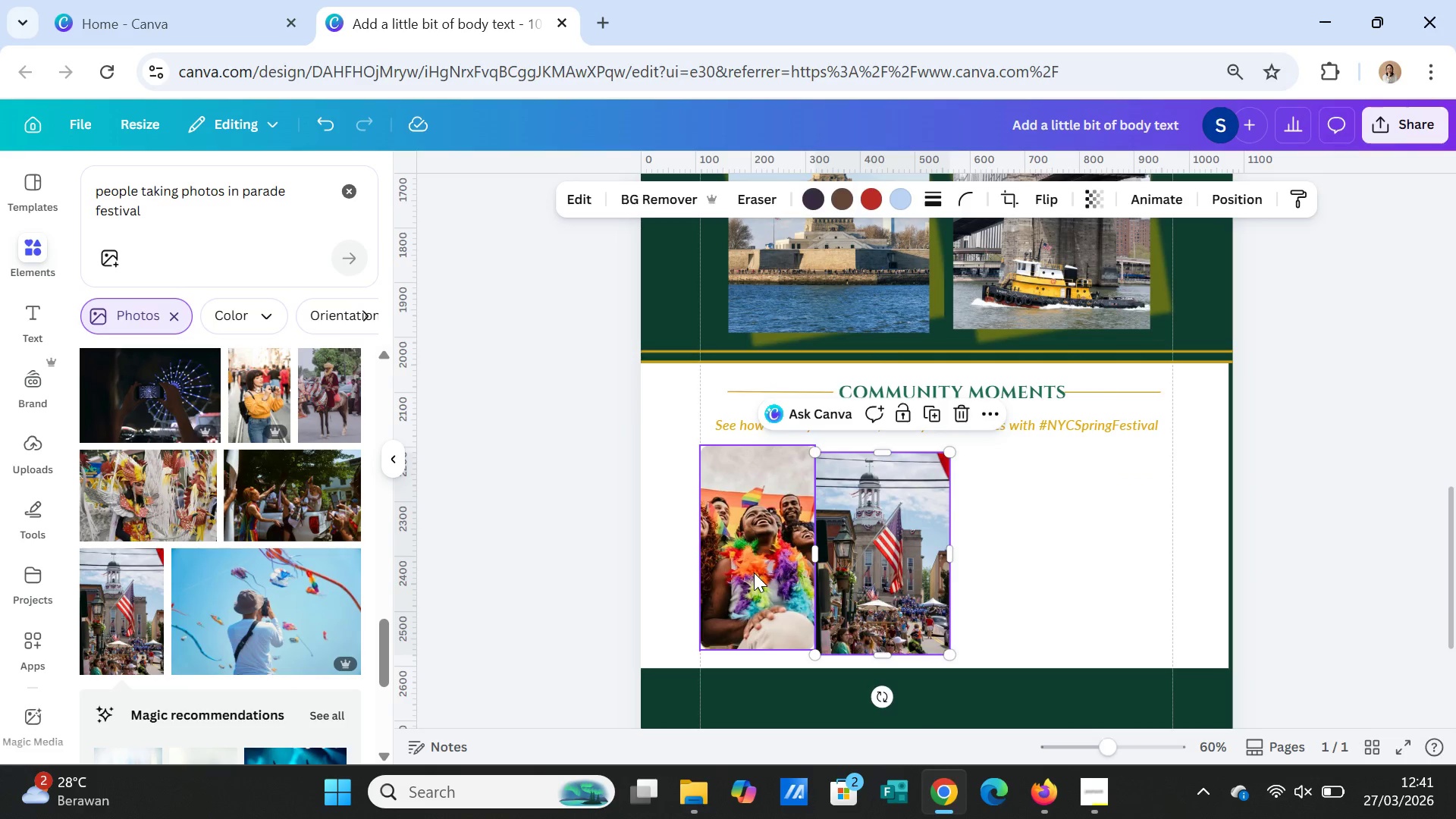 
left_click([754, 573])
 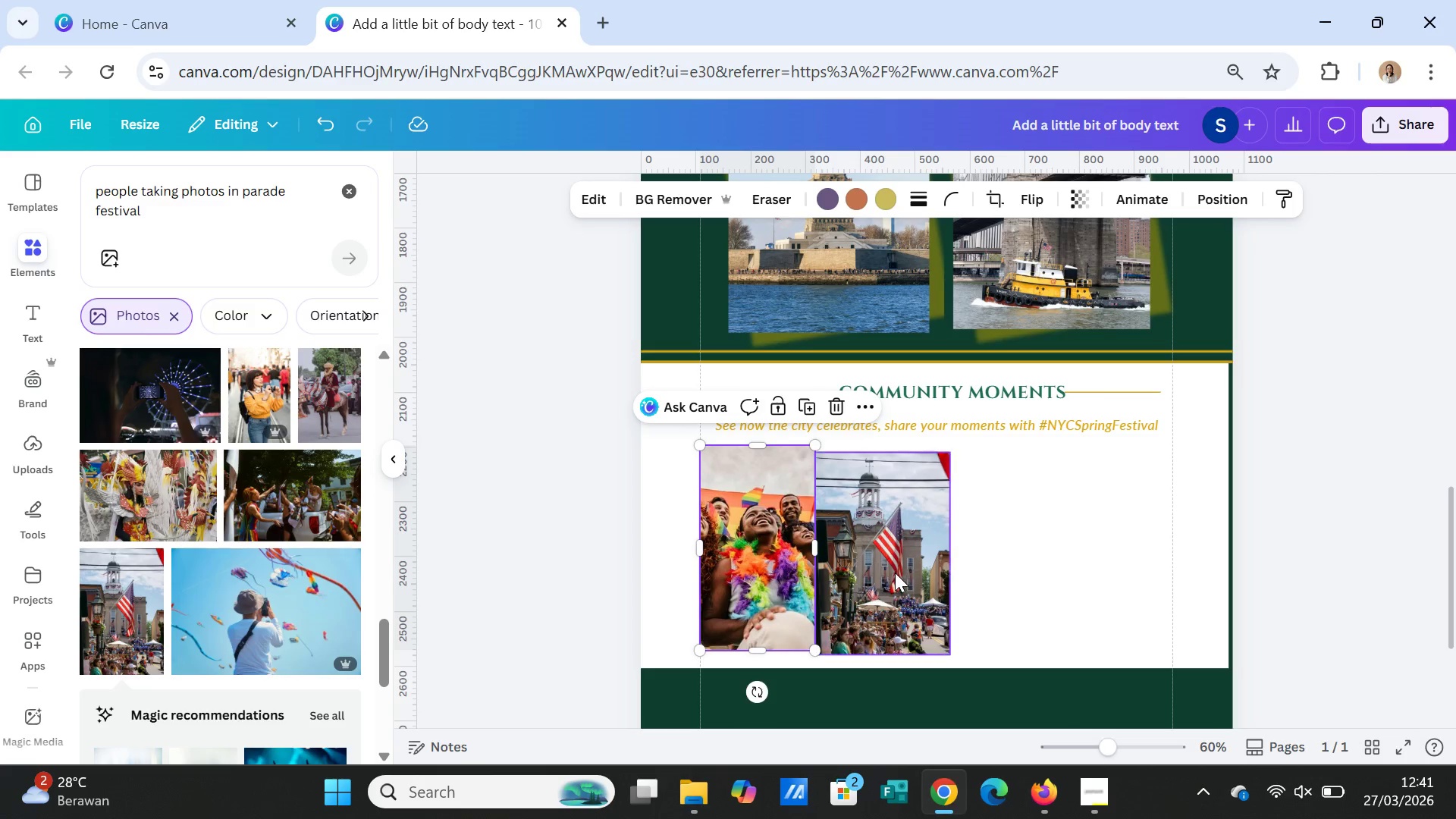 
left_click_drag(start_coordinate=[896, 573], to_coordinate=[949, 556])
 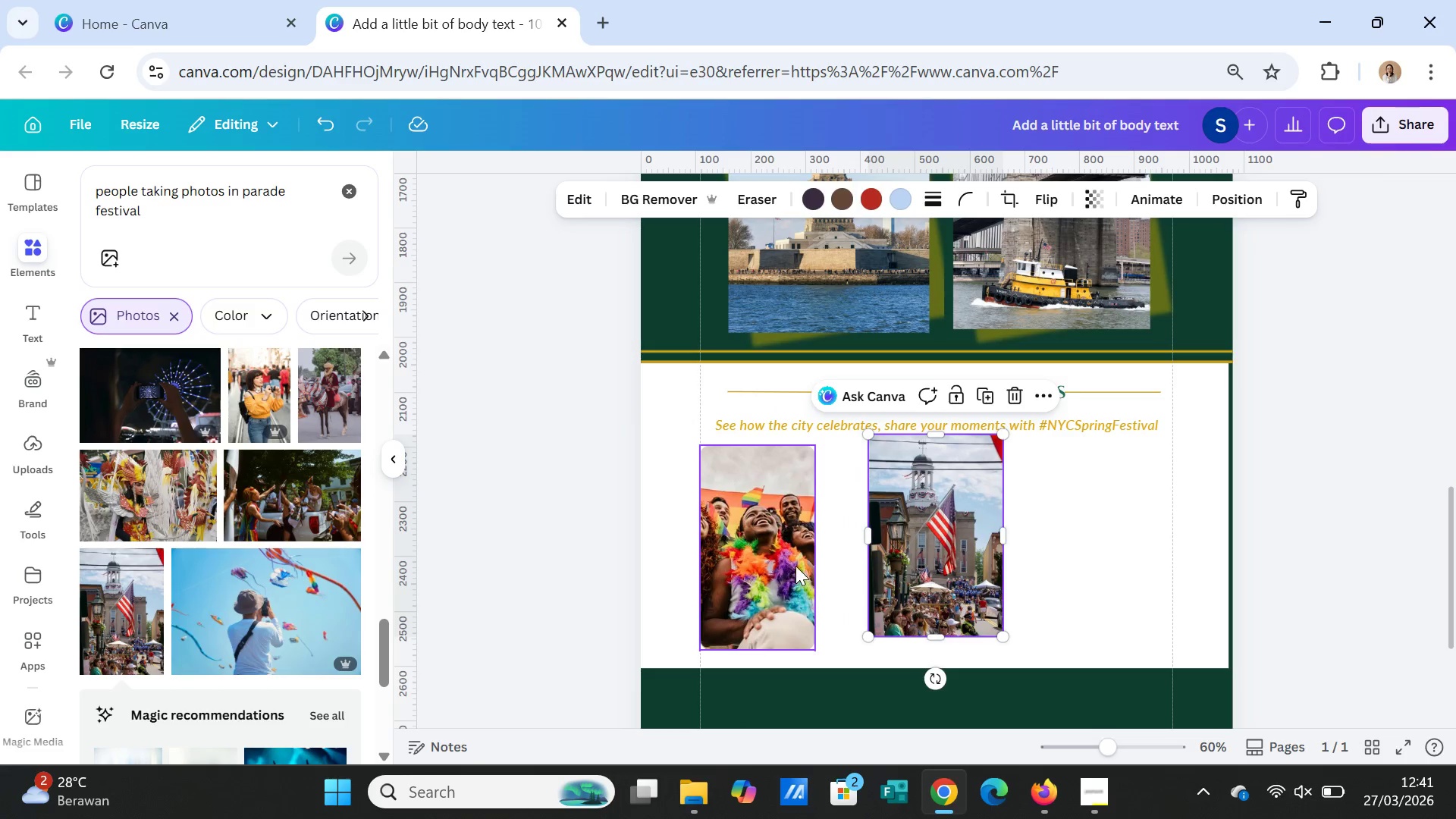 
left_click([795, 566])
 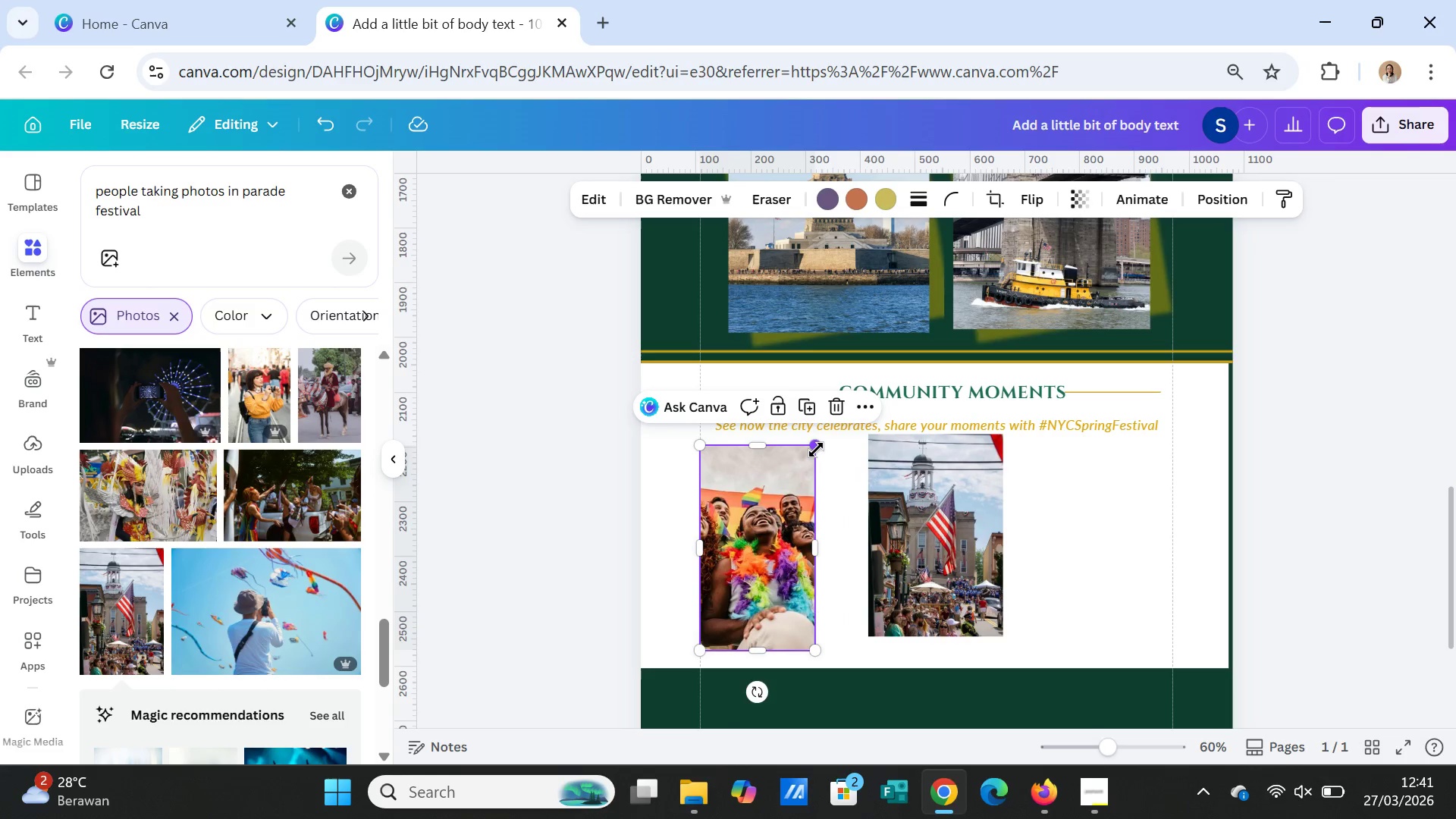 
left_click_drag(start_coordinate=[816, 450], to_coordinate=[810, 454])
 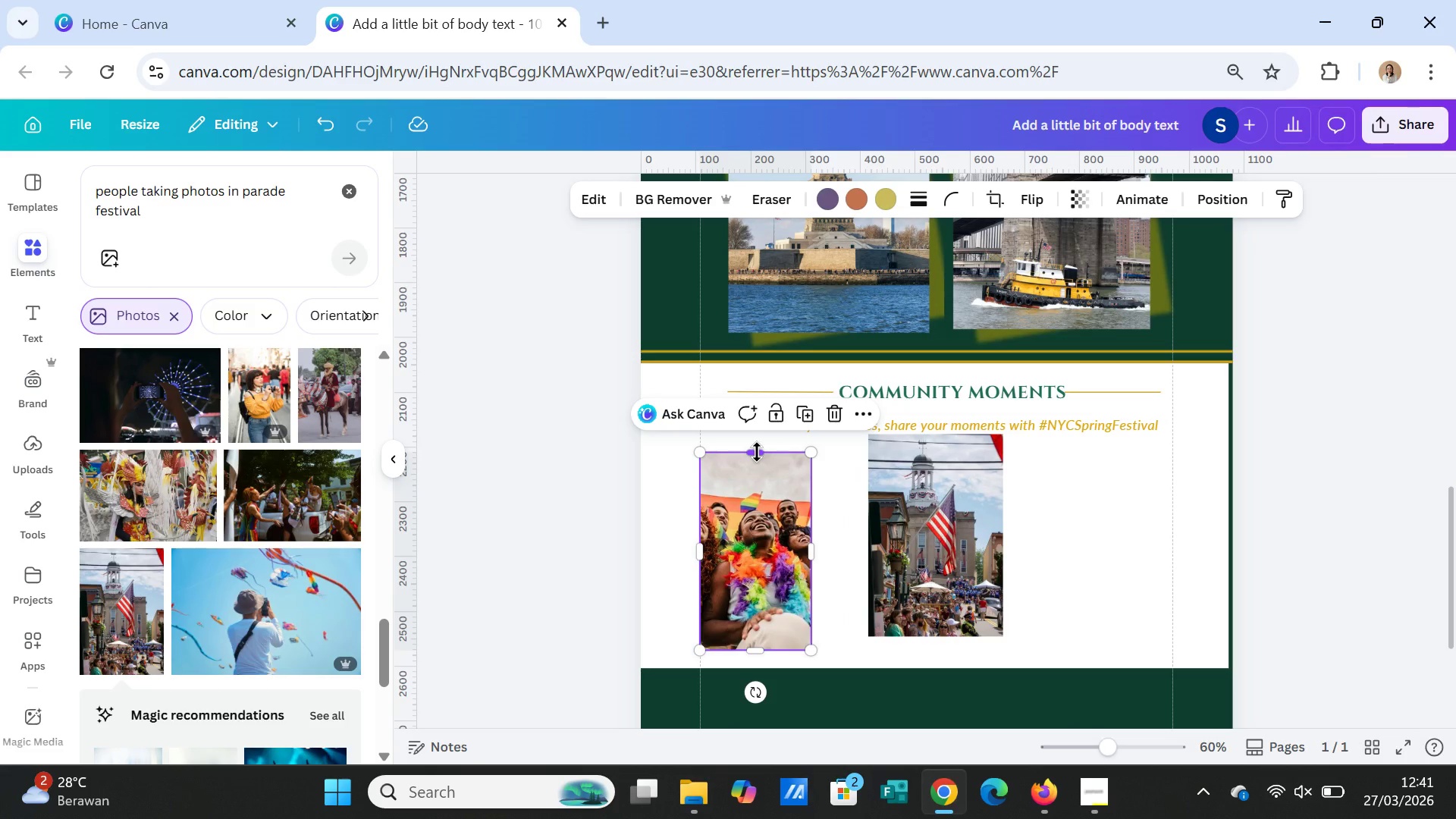 
left_click_drag(start_coordinate=[757, 452], to_coordinate=[758, 441])
 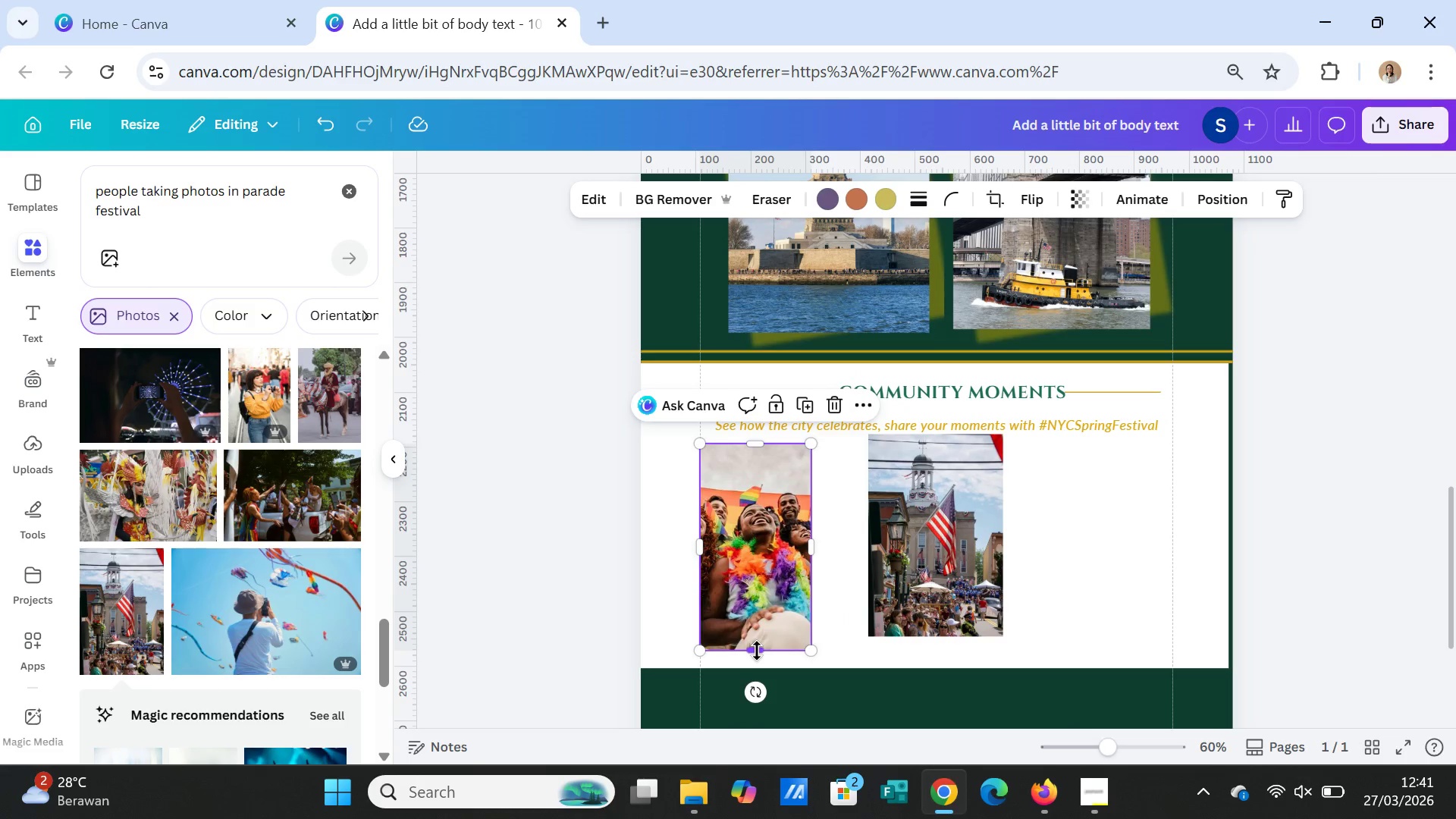 
left_click_drag(start_coordinate=[757, 651], to_coordinate=[757, 657])
 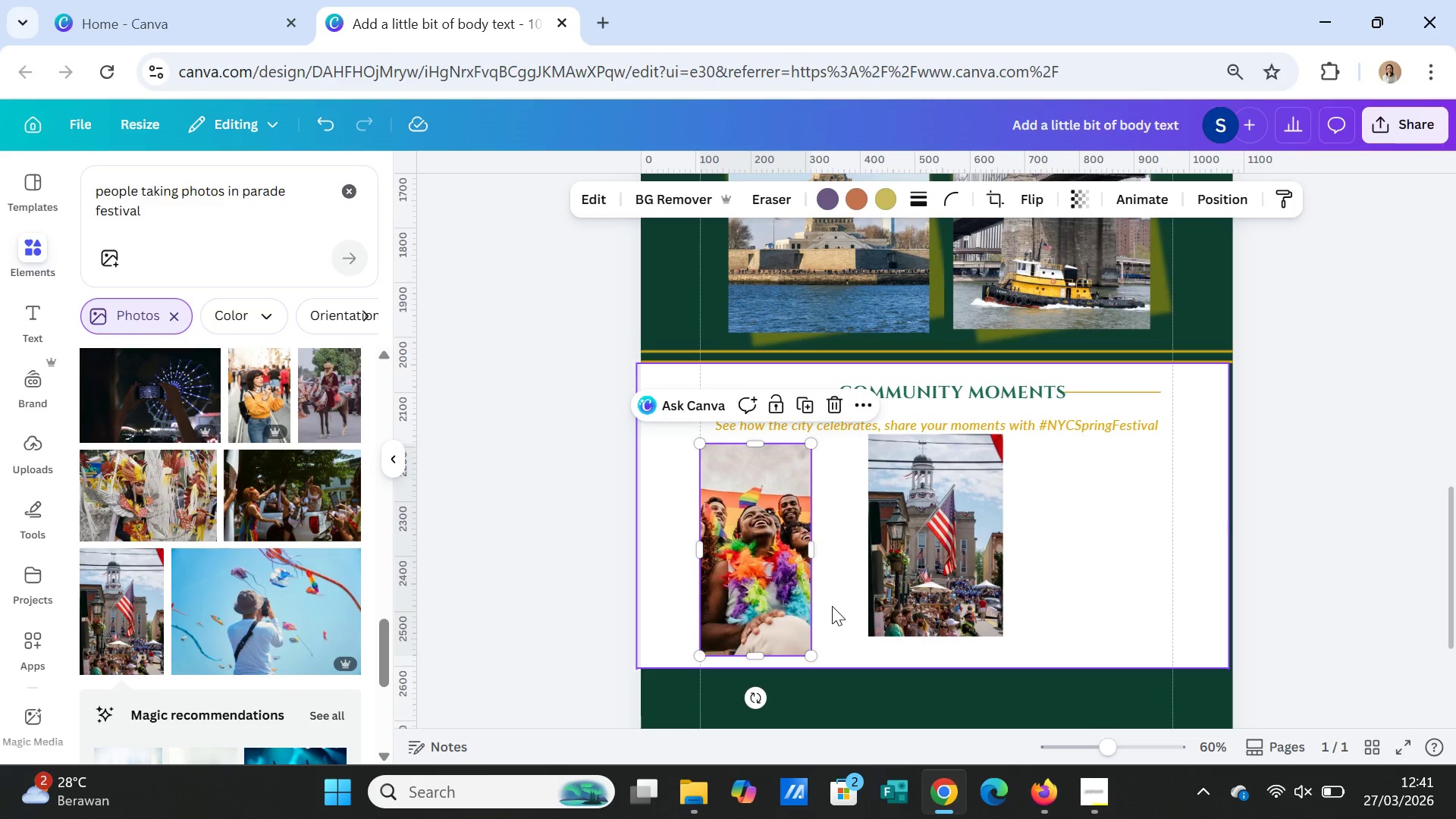 
left_click([833, 605])
 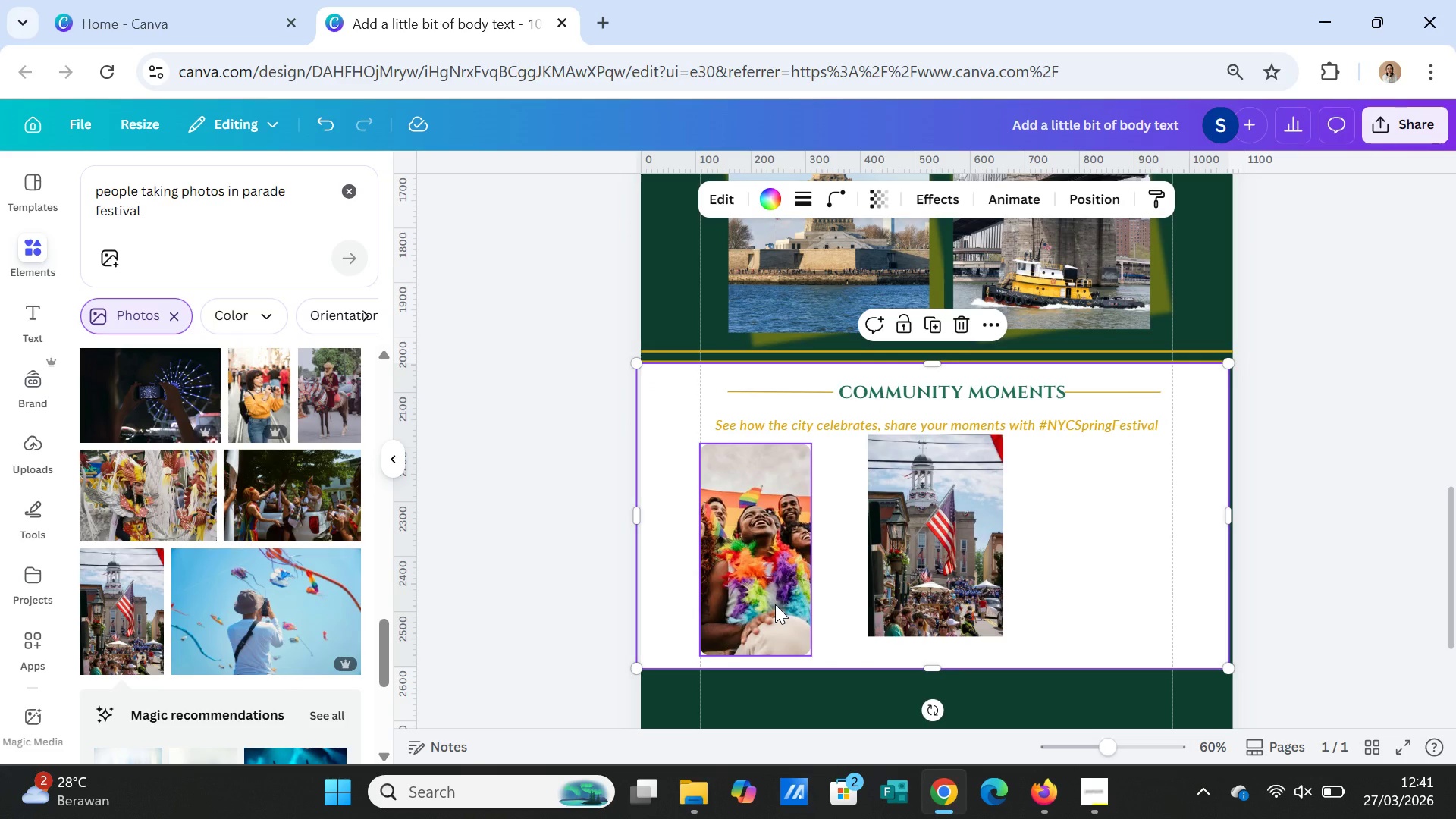 
left_click([775, 604])
 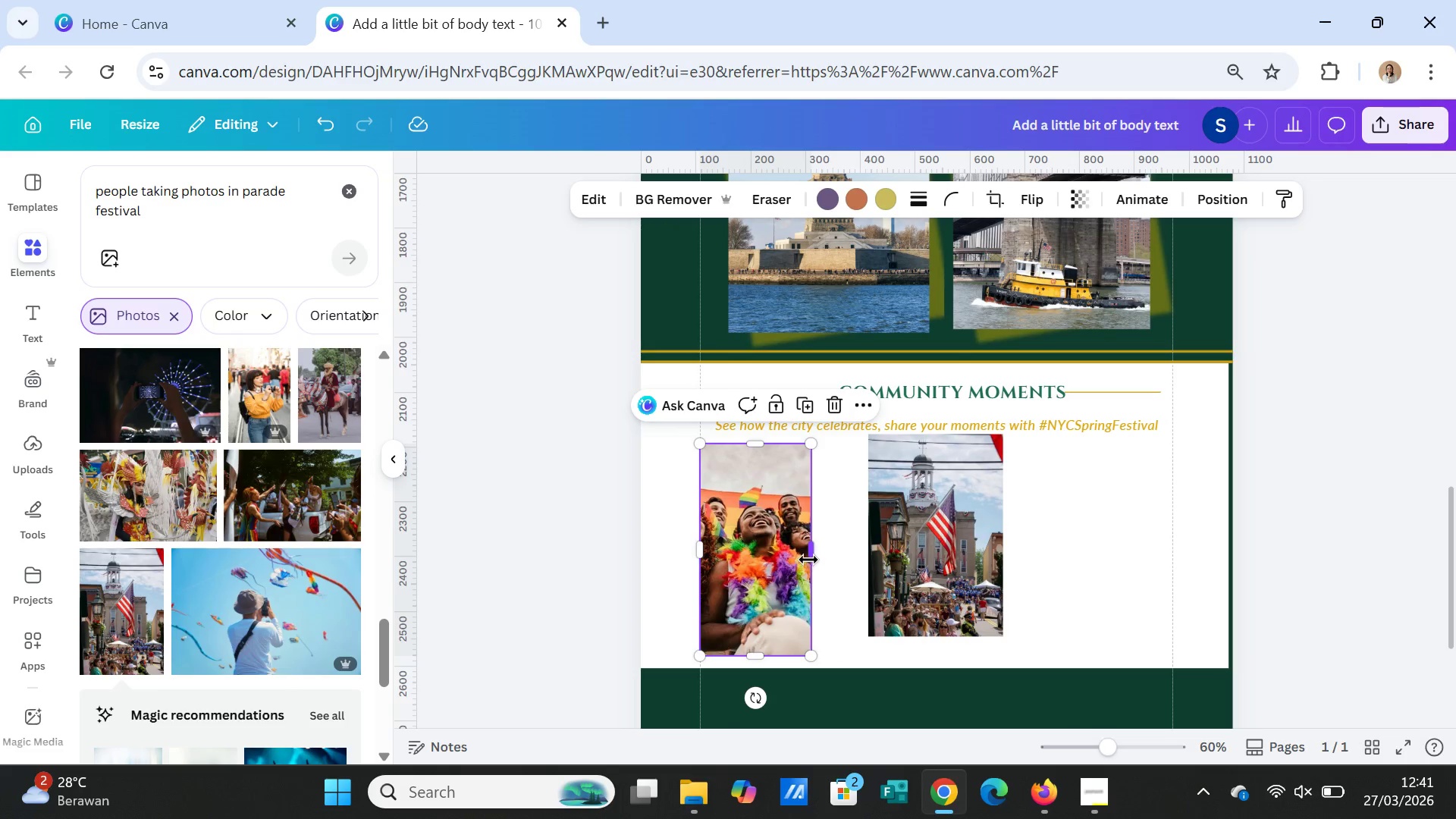 
left_click_drag(start_coordinate=[809, 552], to_coordinate=[814, 553])
 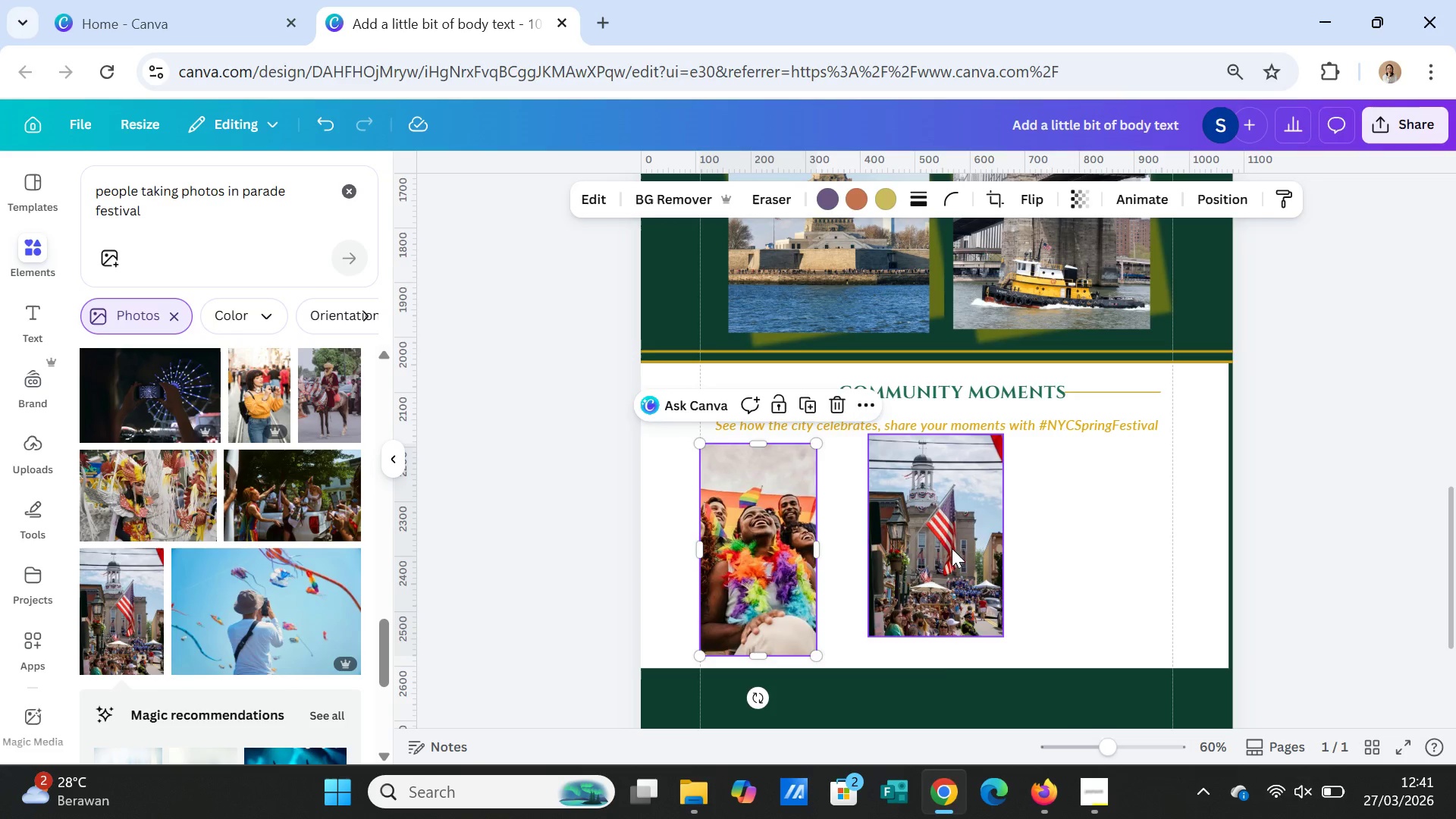 
left_click([952, 548])
 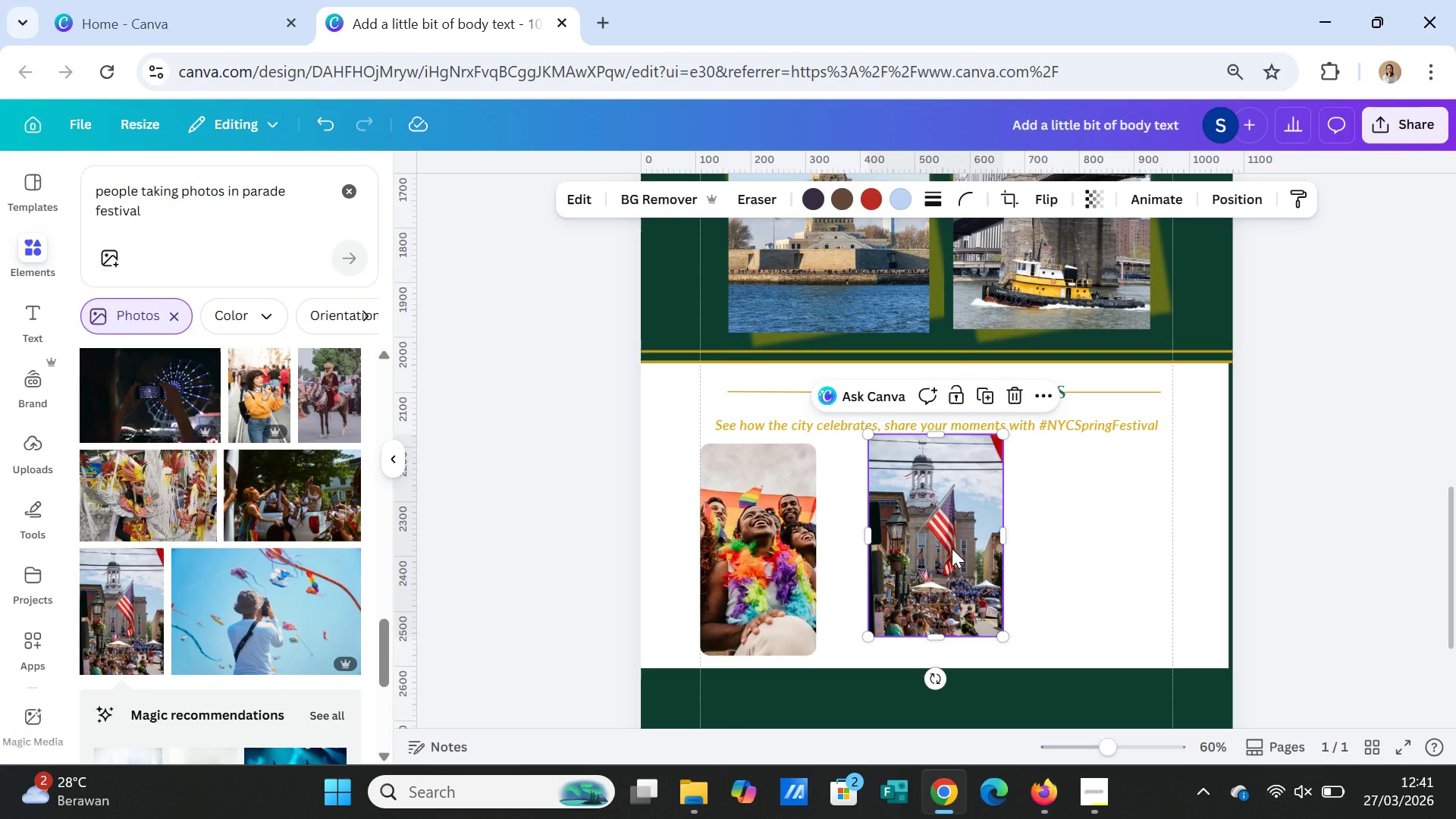 
left_click_drag(start_coordinate=[952, 548], to_coordinate=[921, 560])
 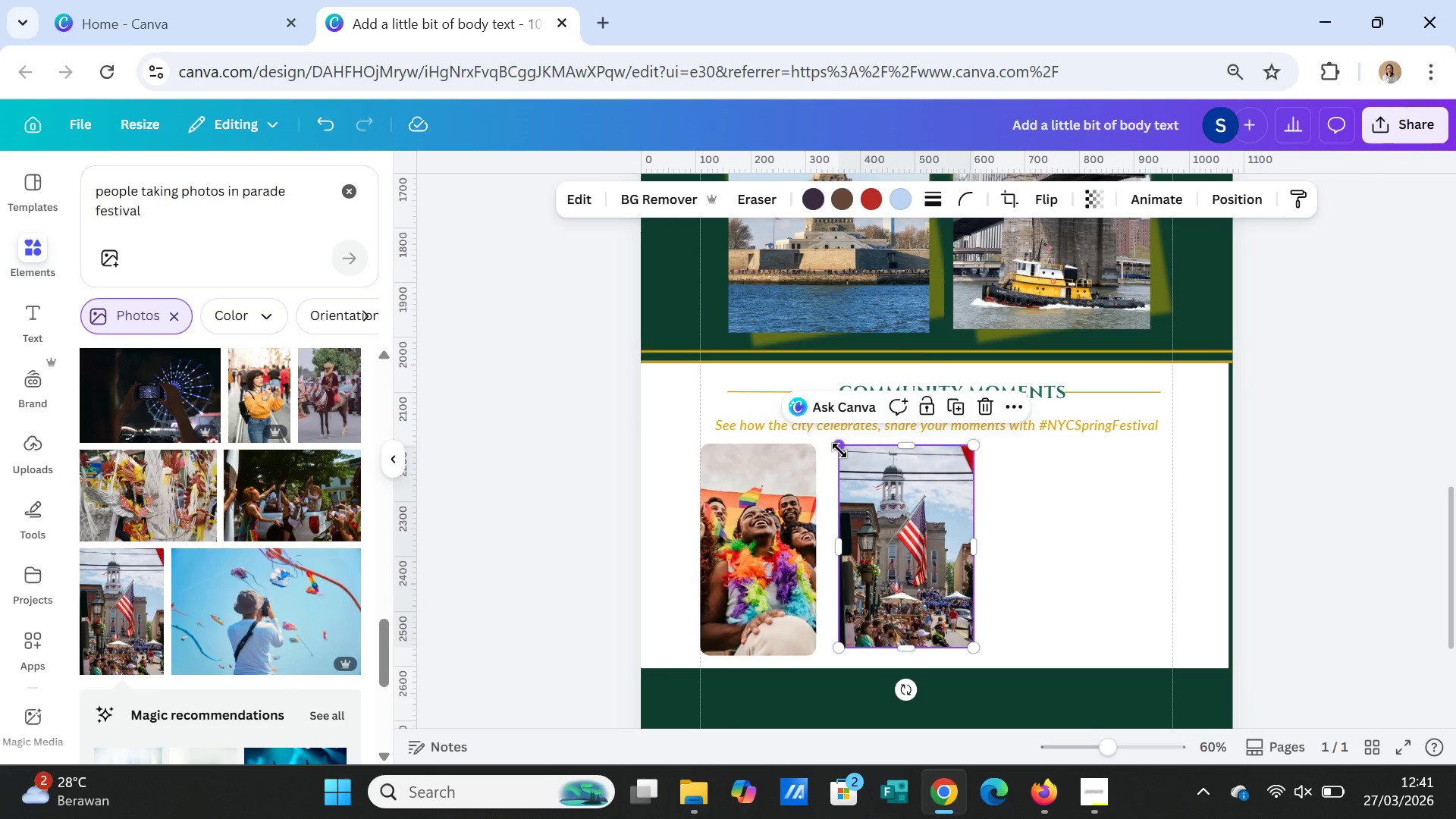 
left_click_drag(start_coordinate=[839, 450], to_coordinate=[871, 467])
 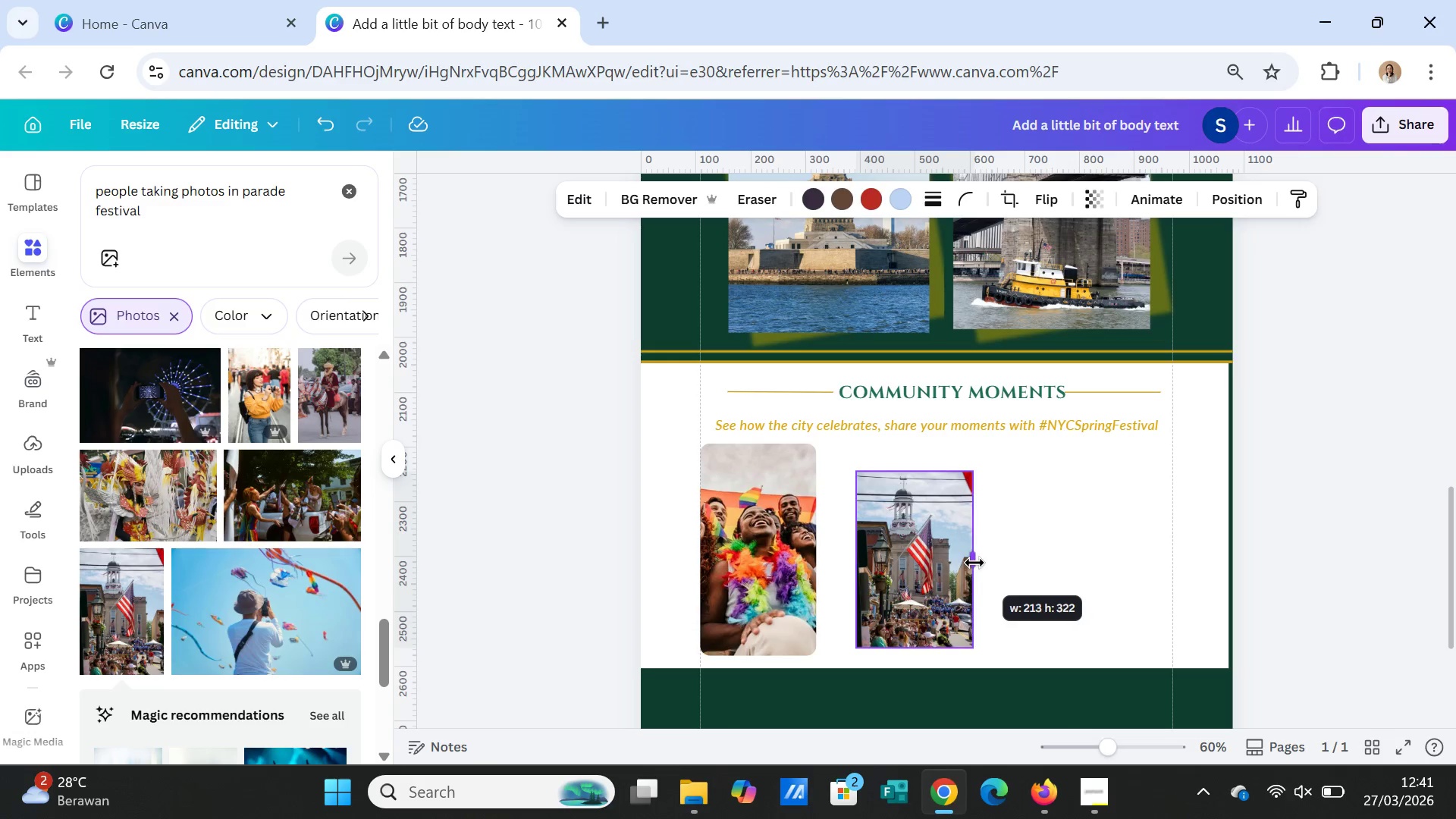 
wait(5.94)
 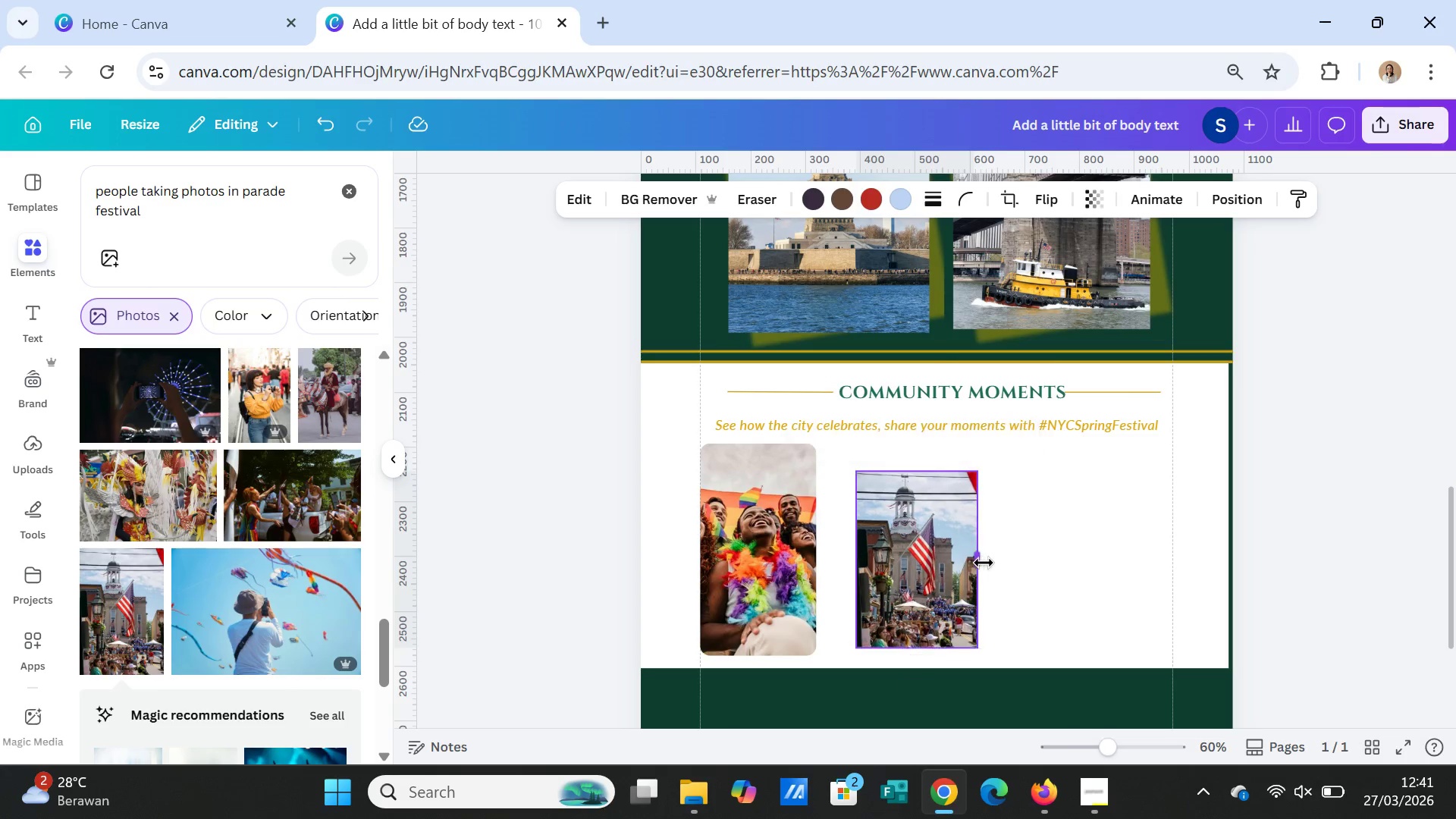 
left_click_drag(start_coordinate=[908, 472], to_coordinate=[908, 445])
 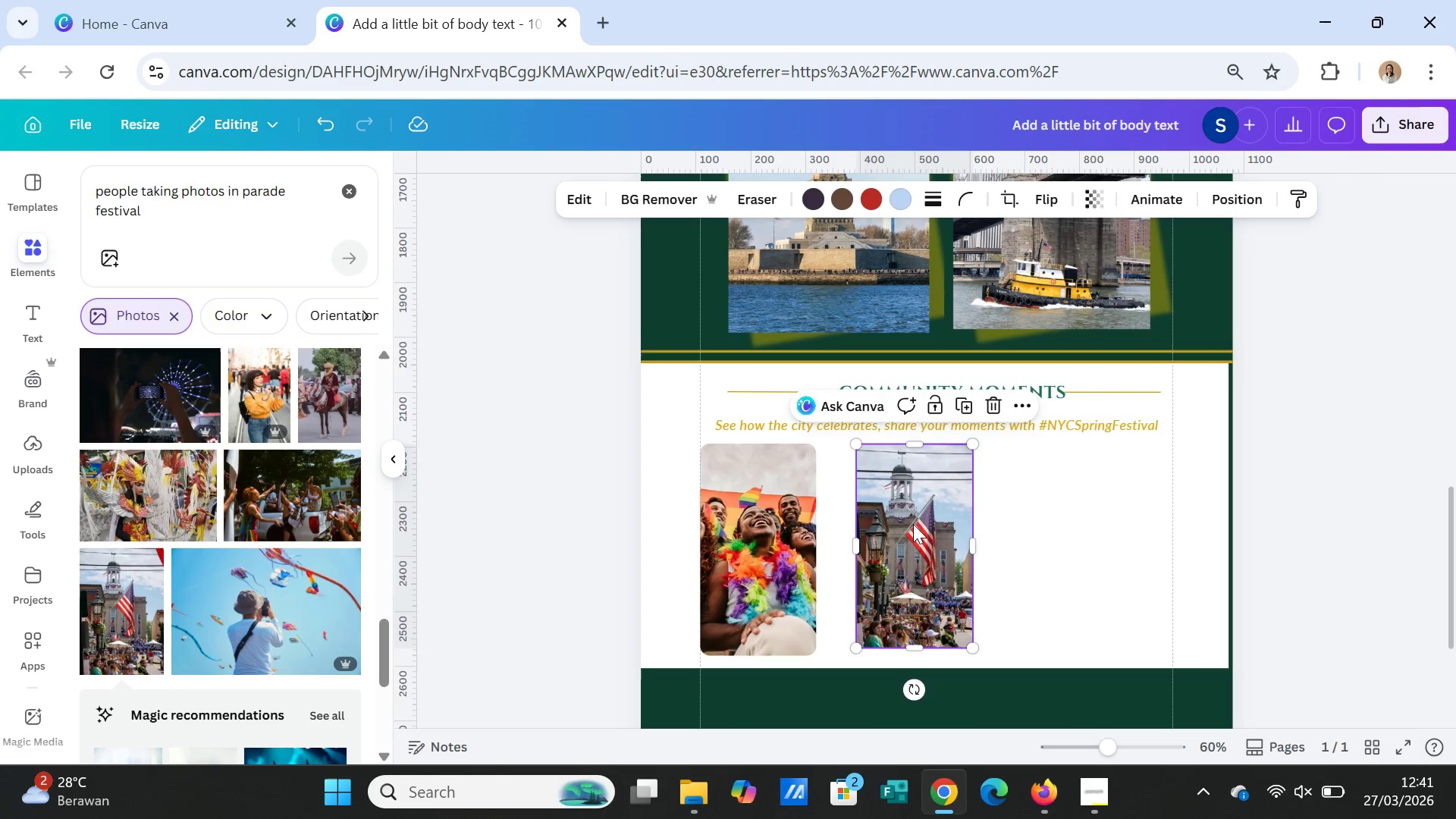 
left_click_drag(start_coordinate=[913, 521], to_coordinate=[893, 523])
 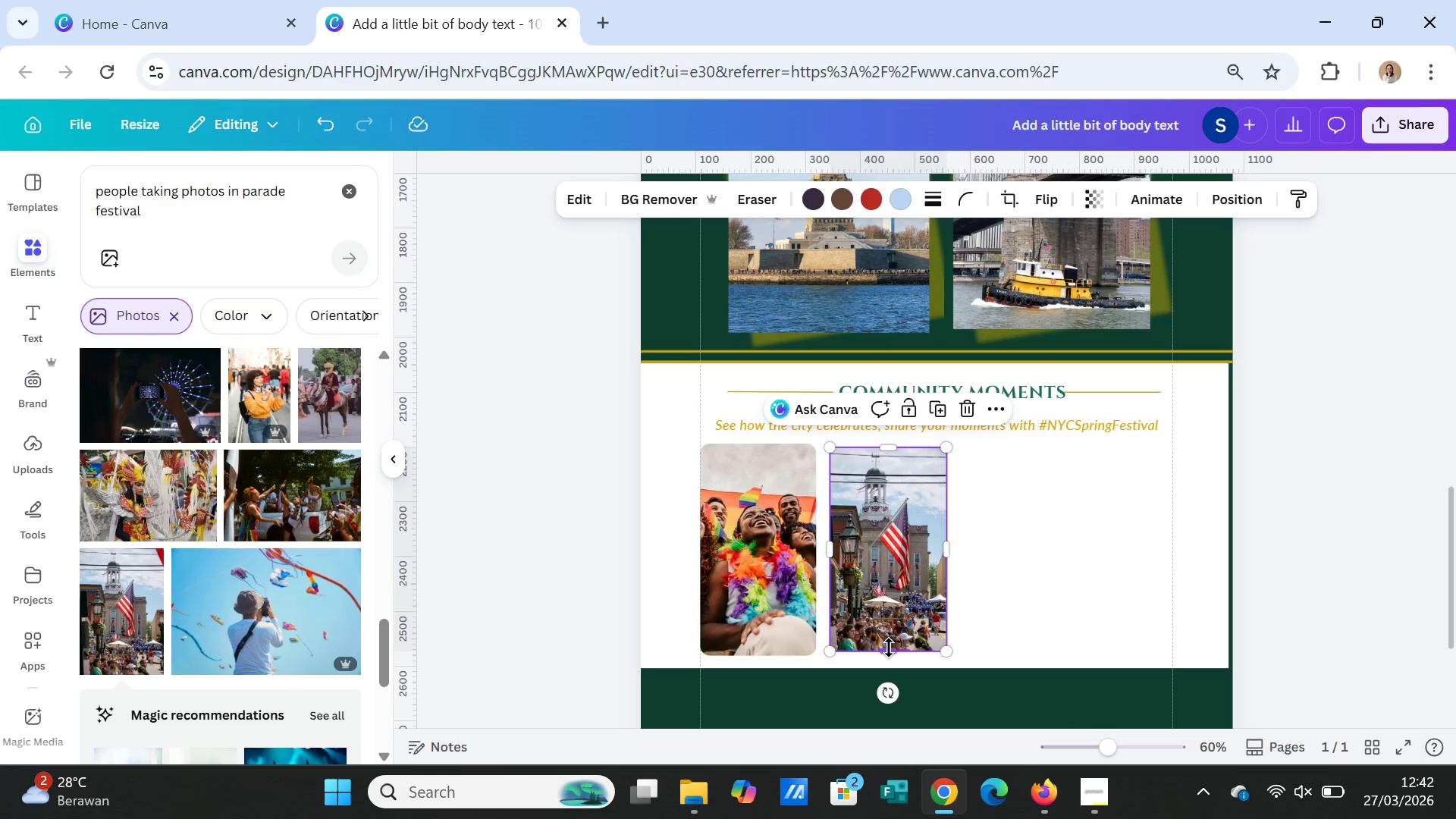 
left_click_drag(start_coordinate=[889, 648], to_coordinate=[889, 651])
 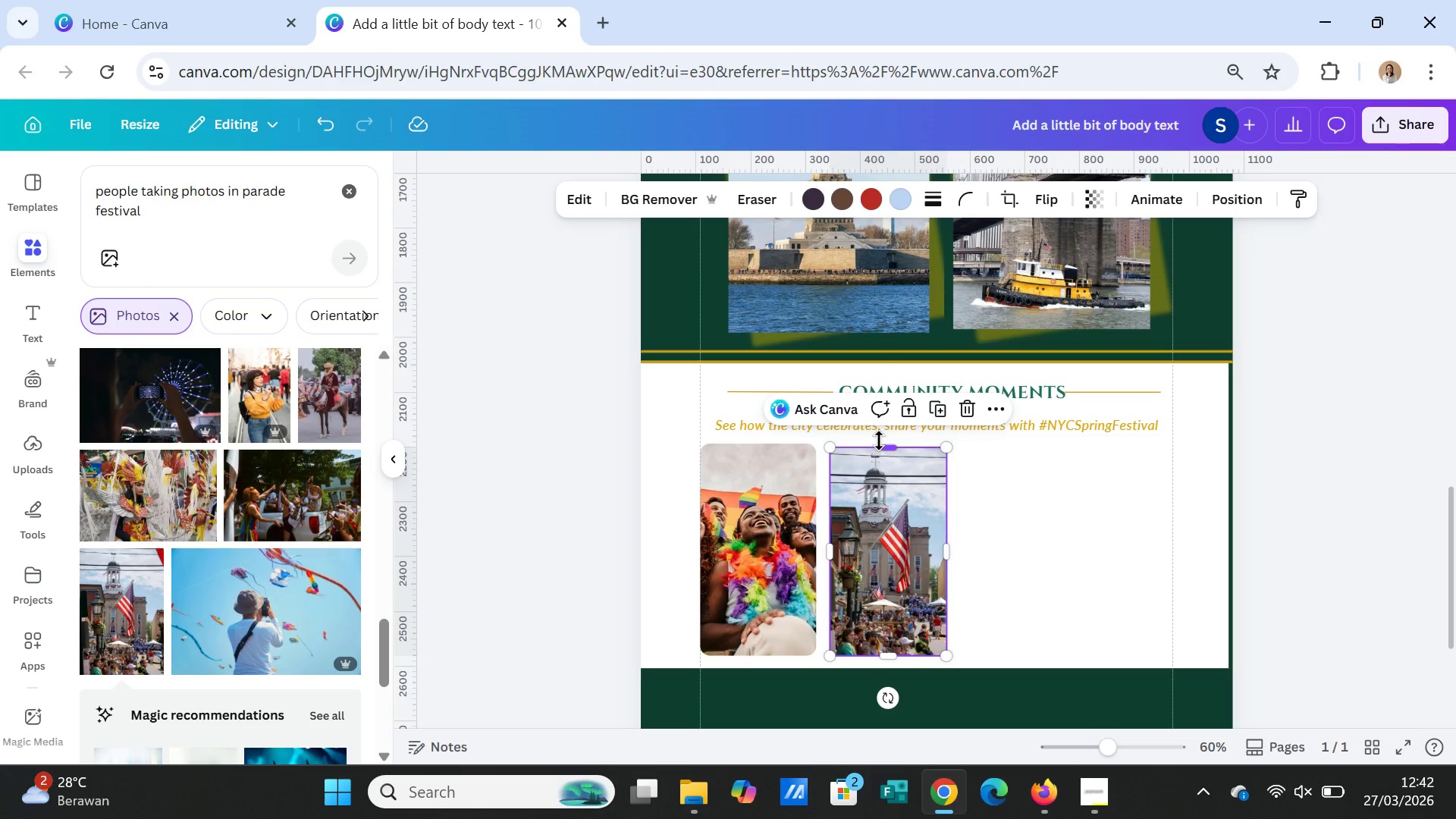 
left_click_drag(start_coordinate=[883, 442], to_coordinate=[885, 436])
 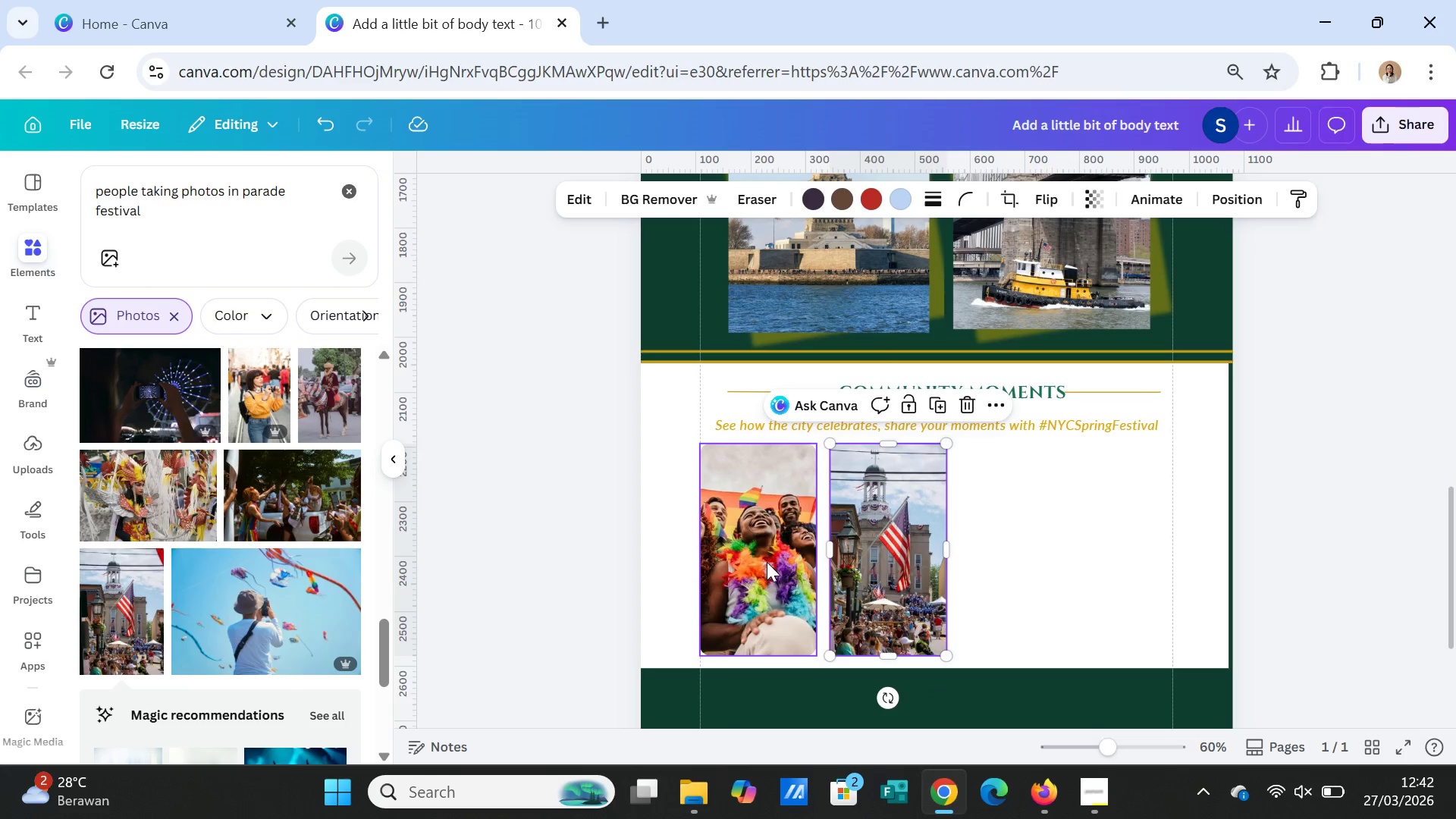 
left_click([767, 562])
 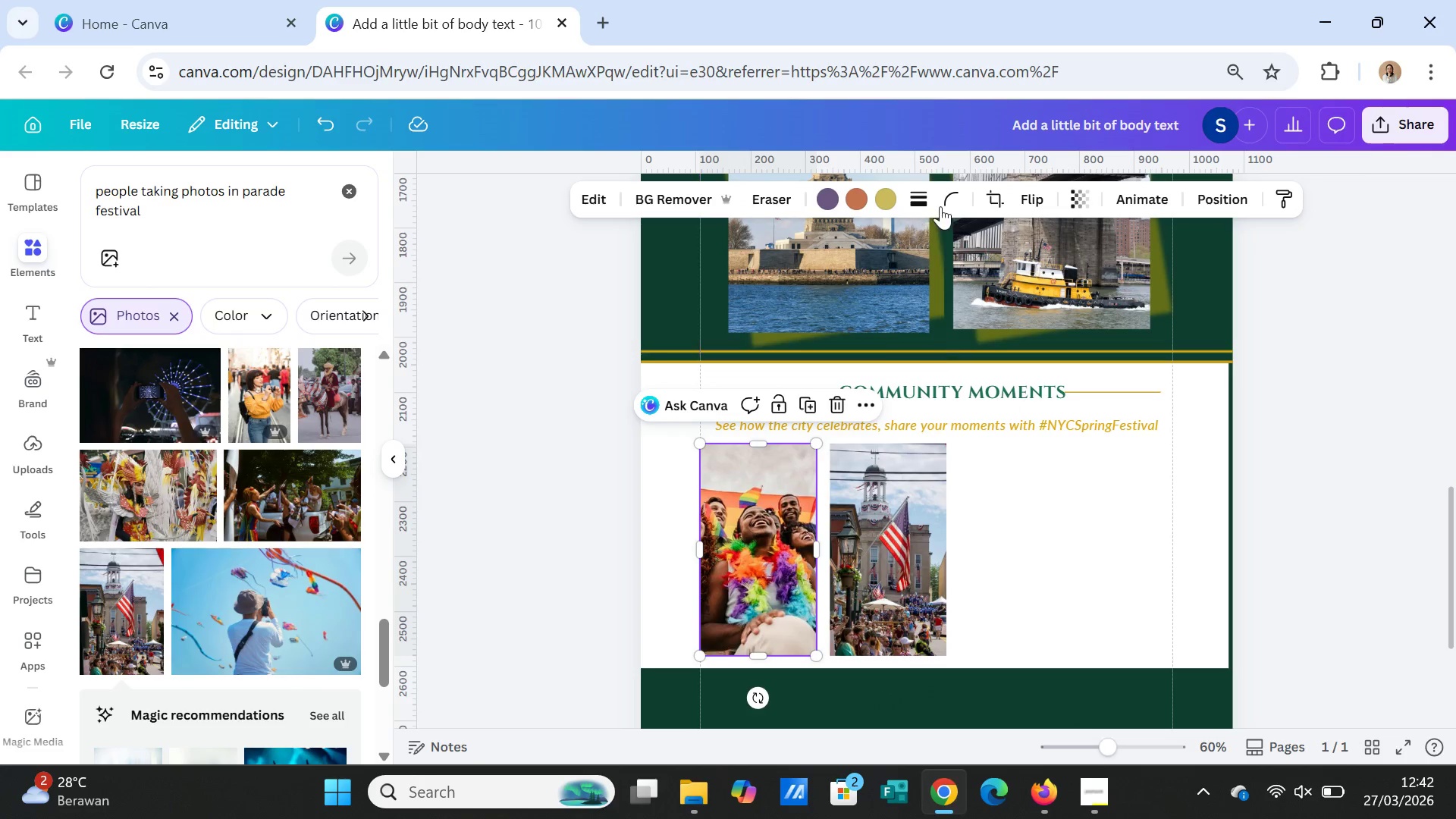 
left_click([948, 201])
 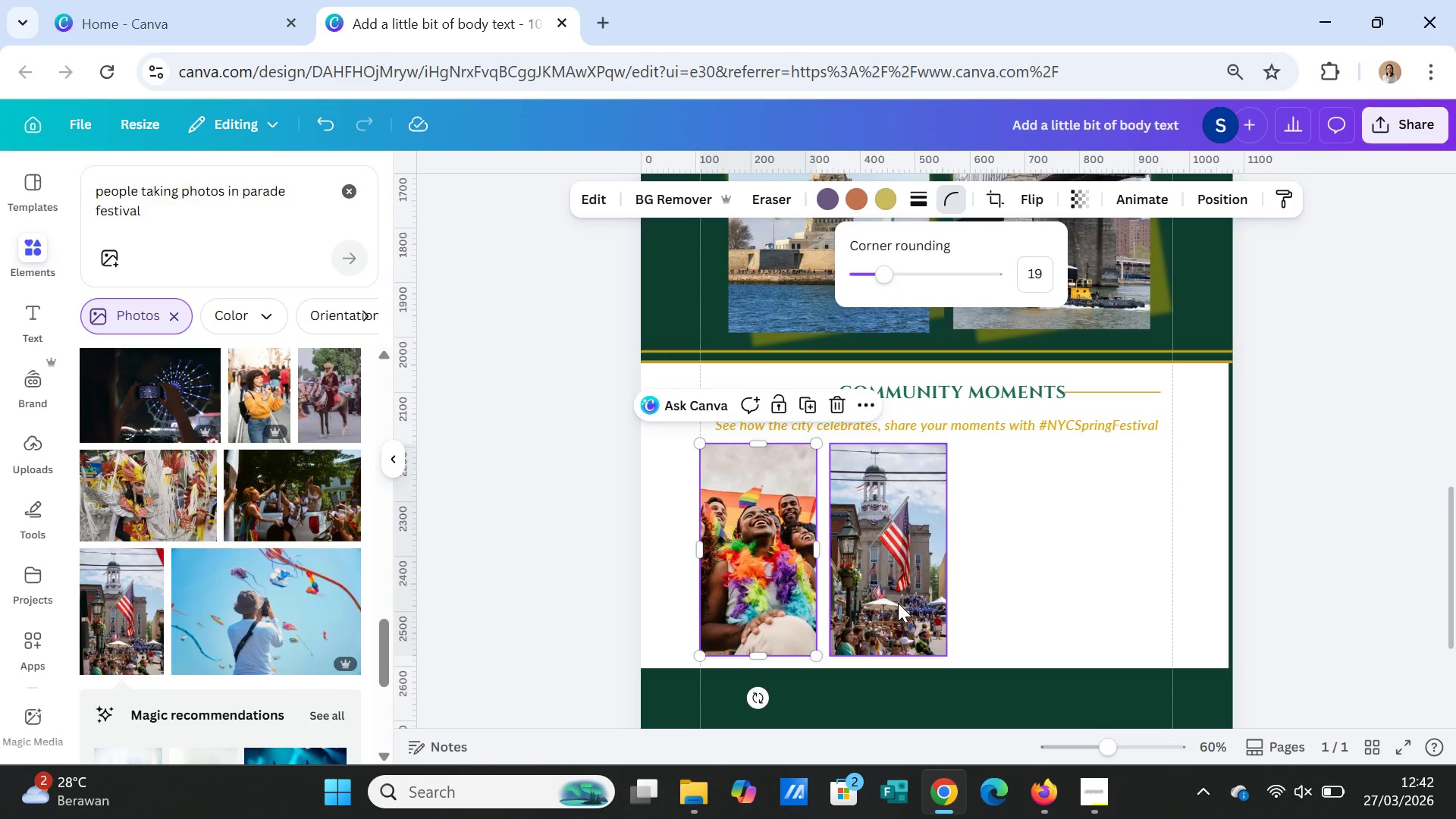 
left_click([899, 601])
 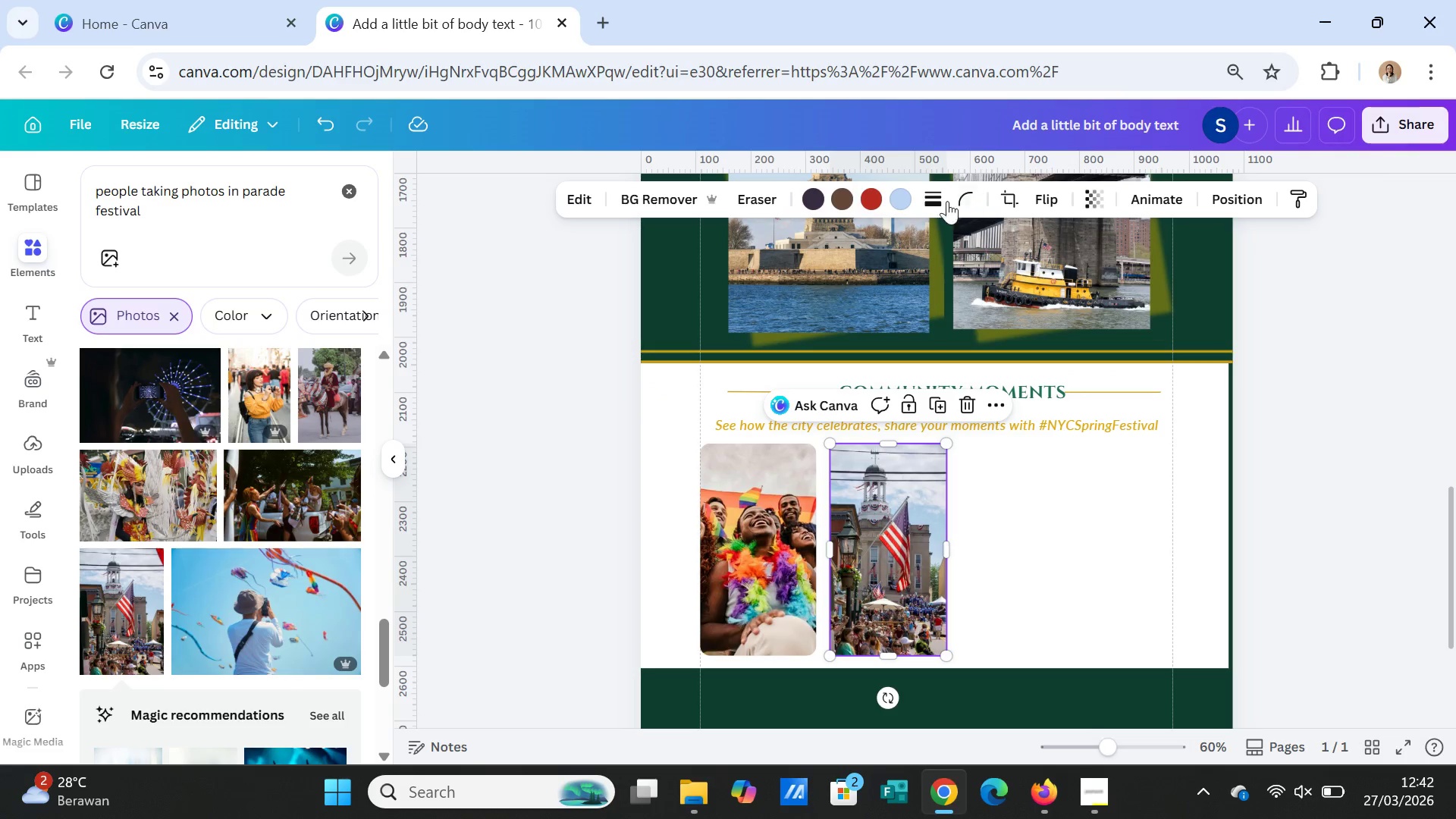 
left_click([943, 191])
 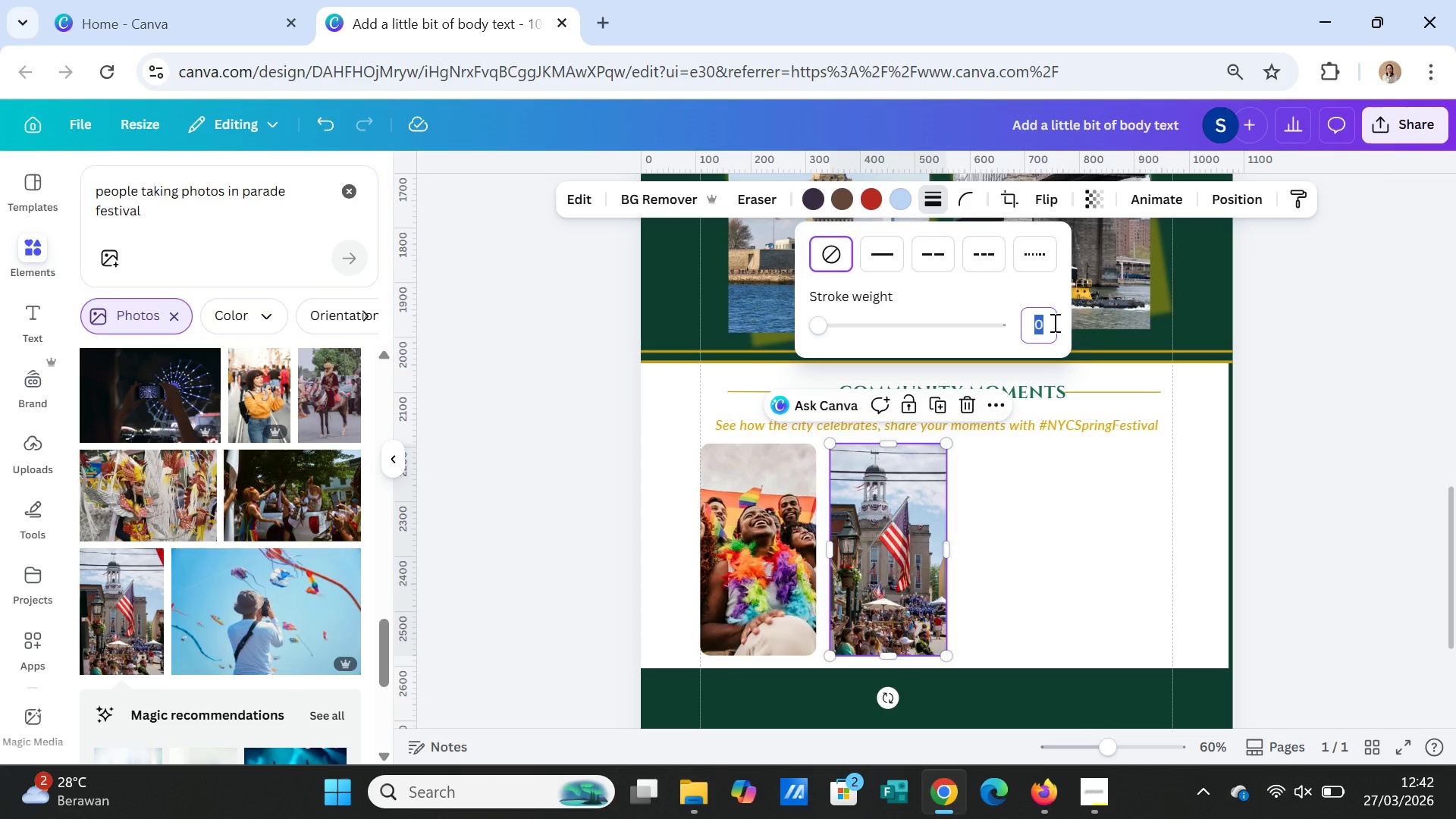 
type(19)
 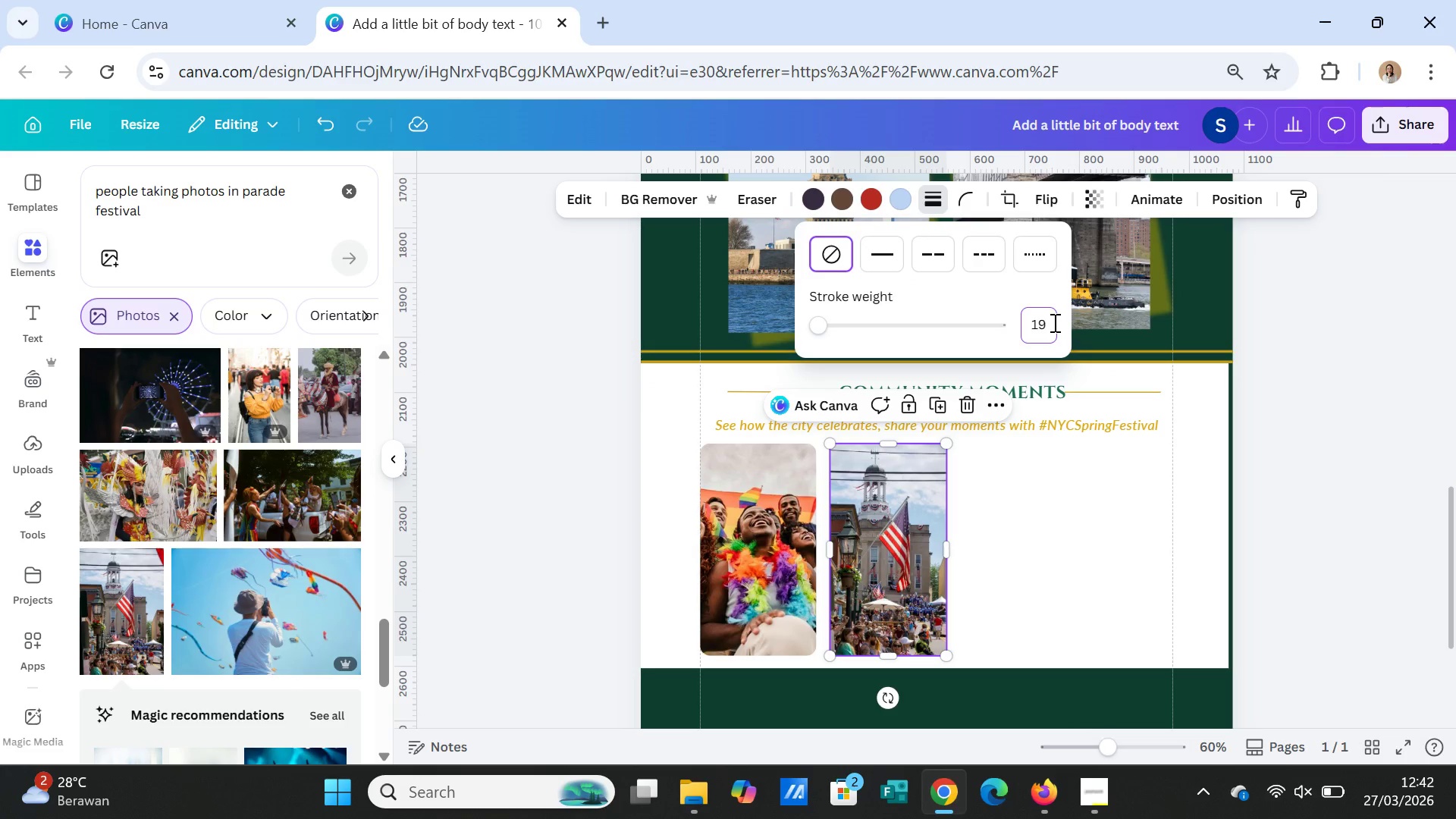 
key(Enter)
 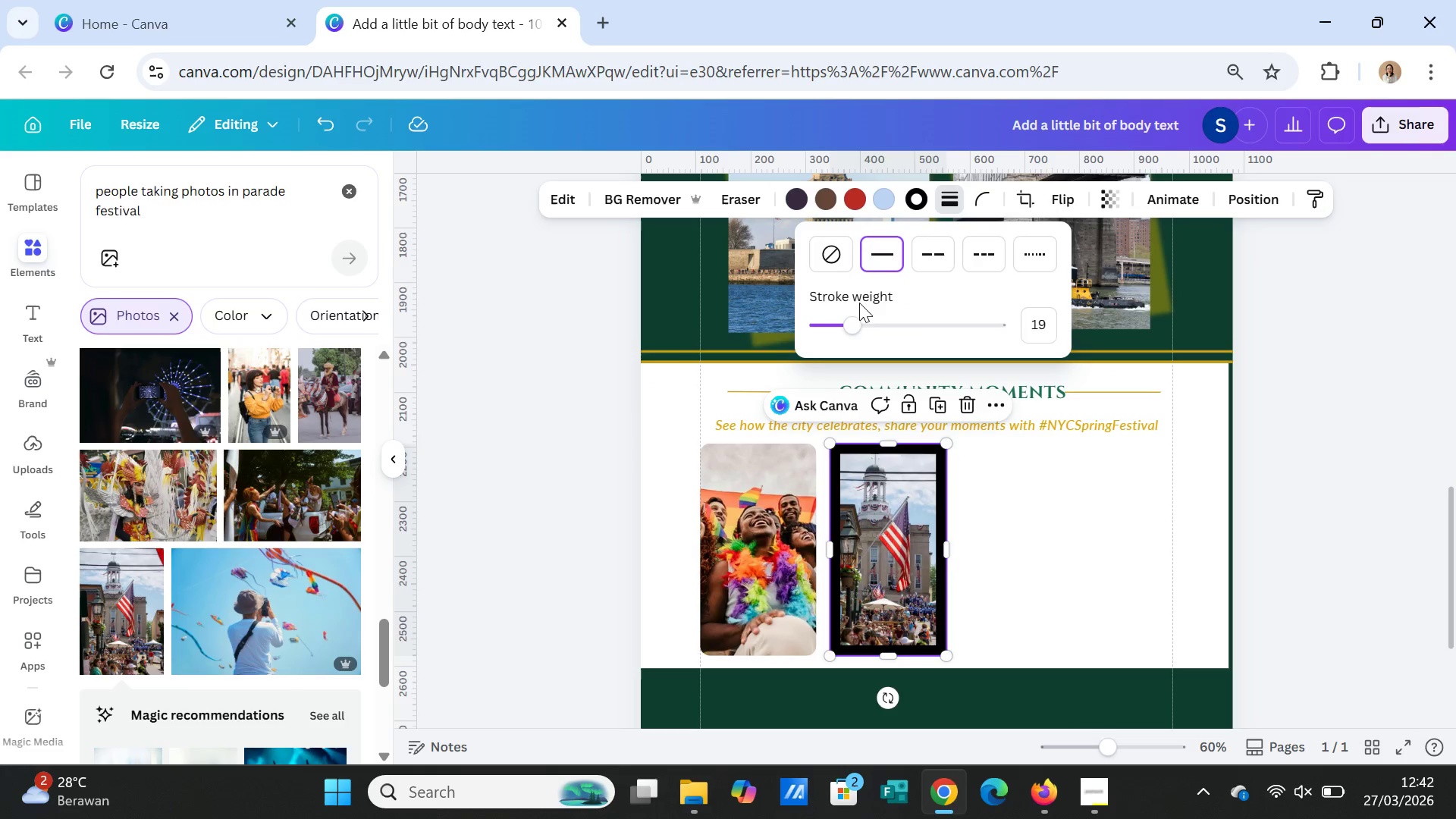 
left_click([825, 247])
 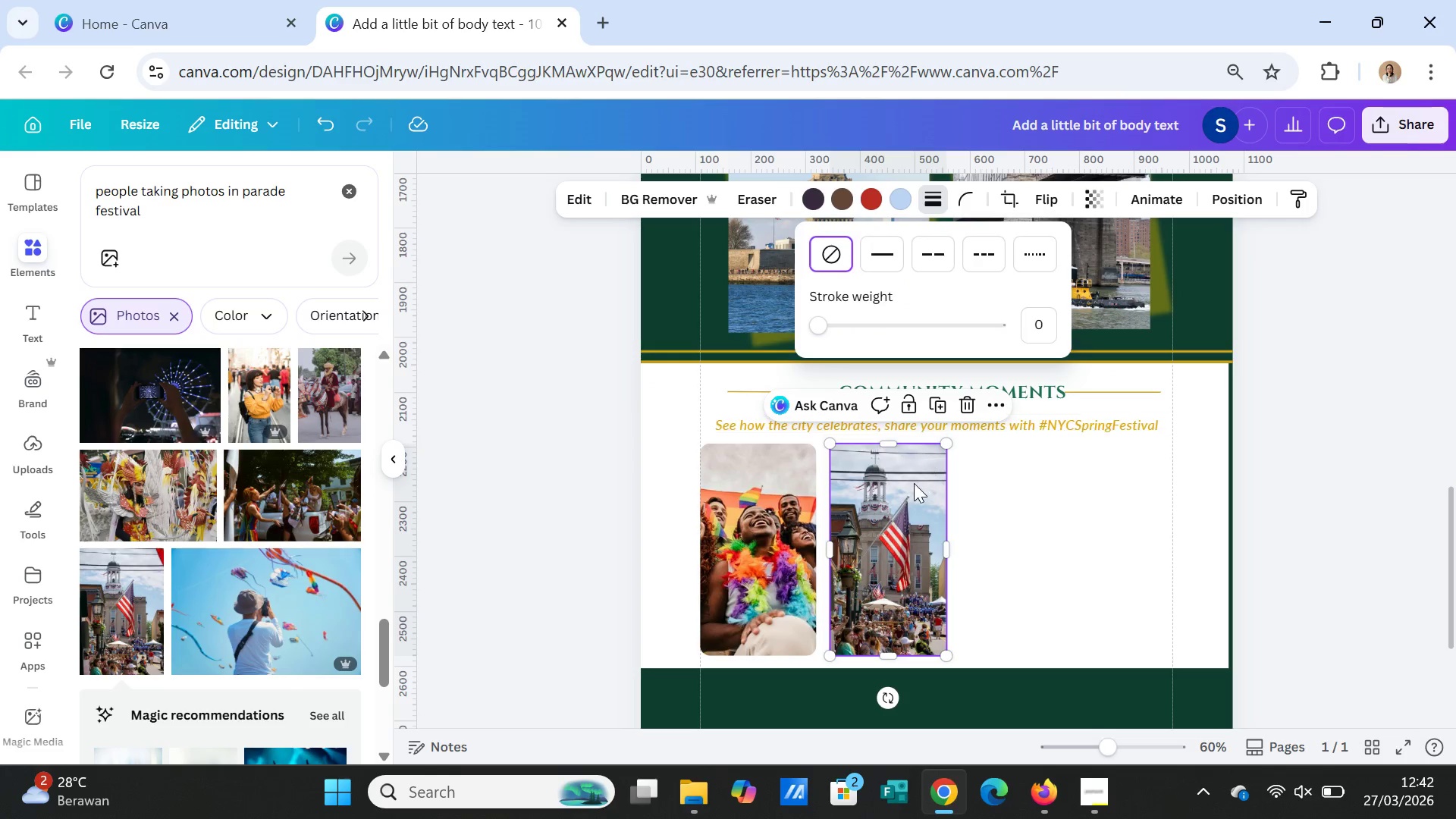 
left_click([914, 483])
 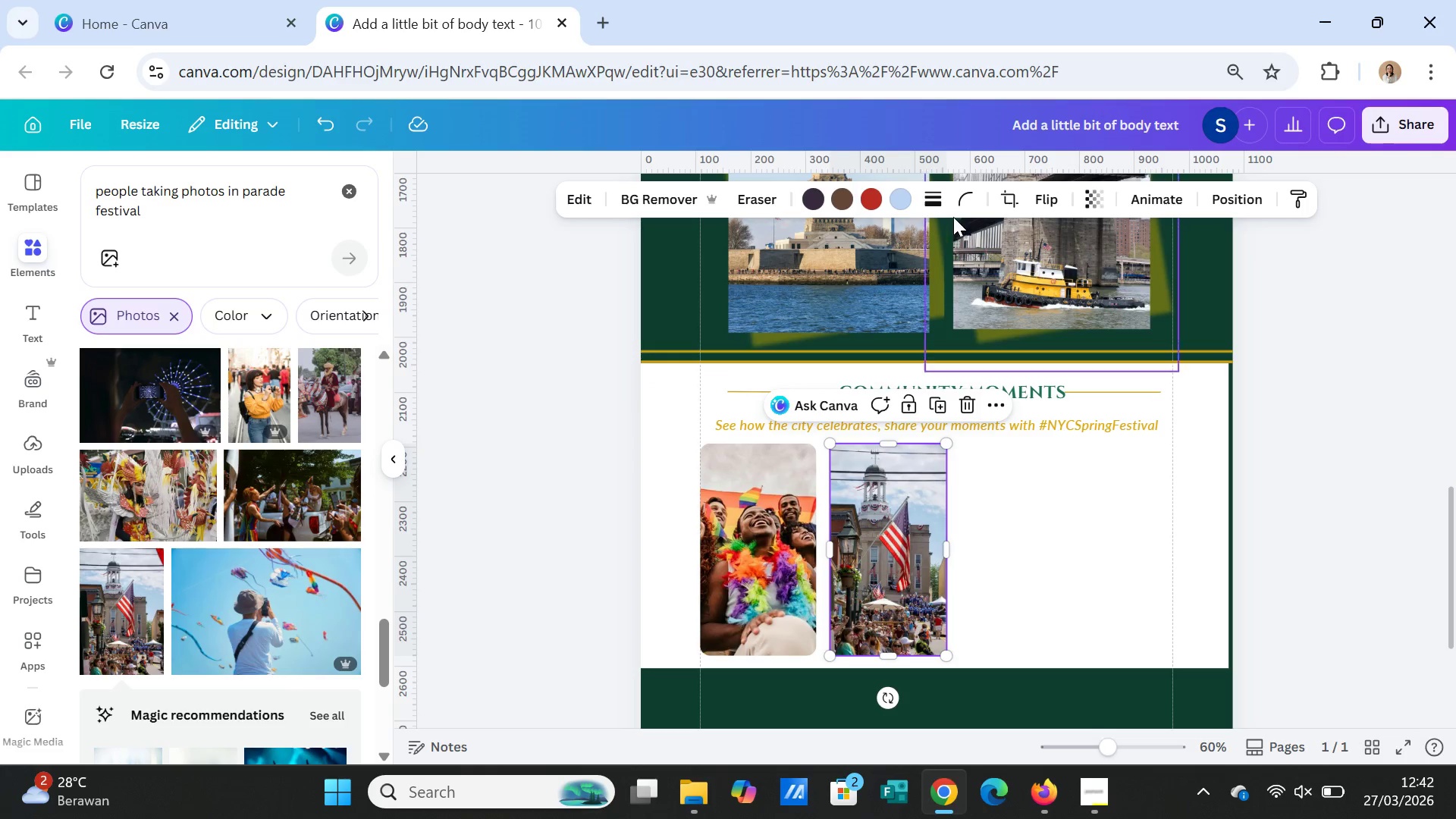 
left_click([968, 200])
 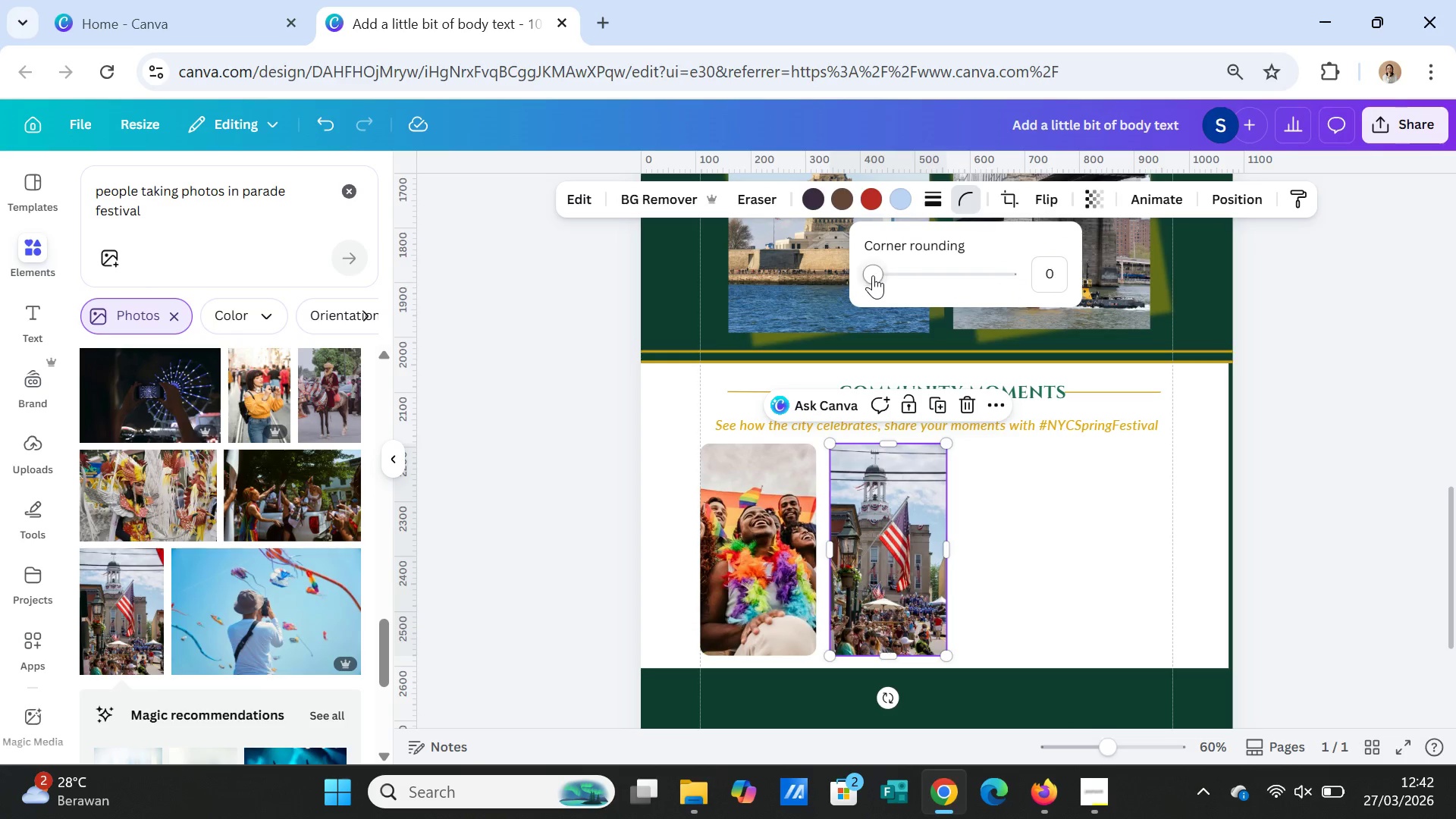 
left_click_drag(start_coordinate=[872, 275], to_coordinate=[891, 271])
 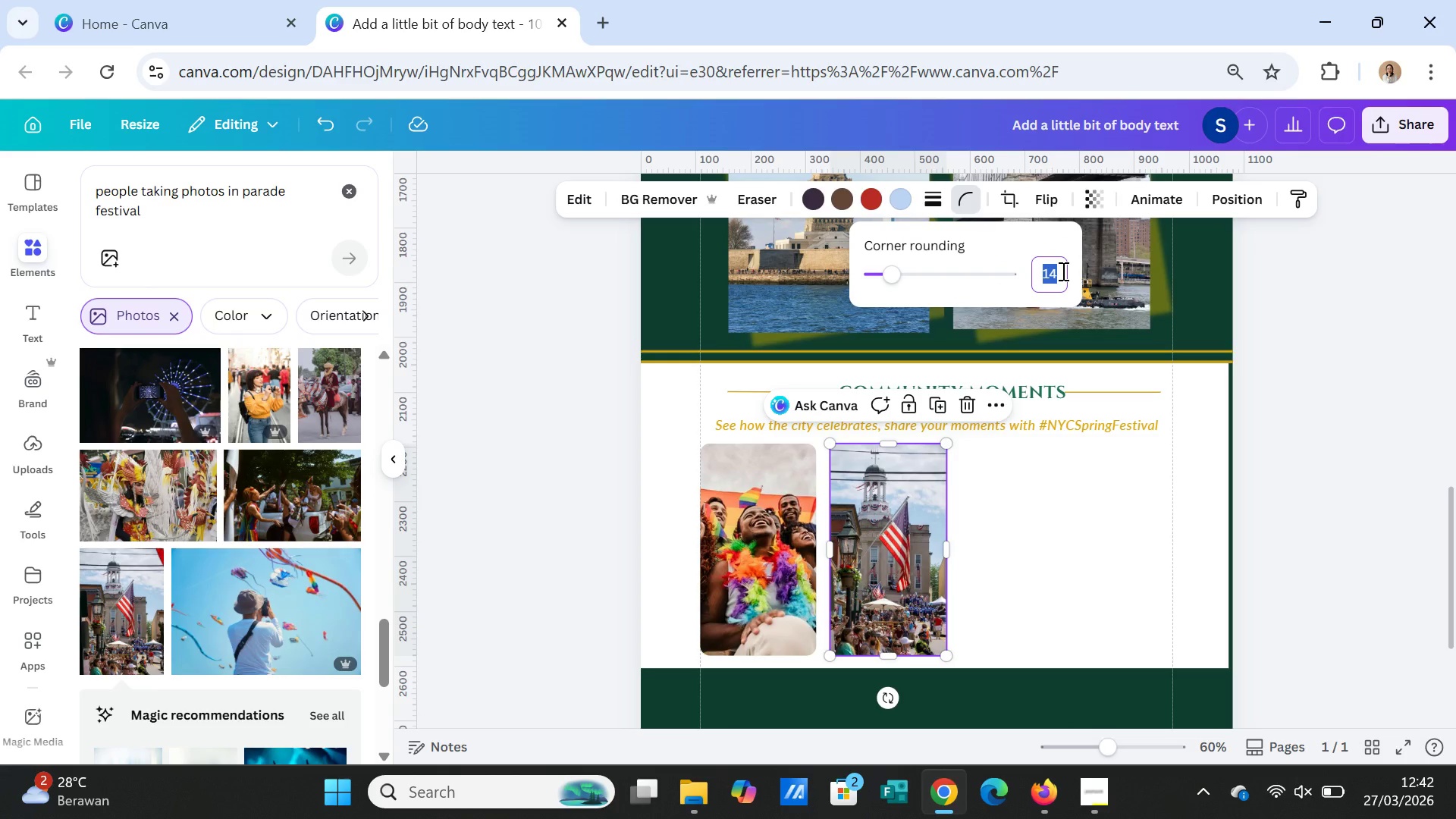 
type(19)
 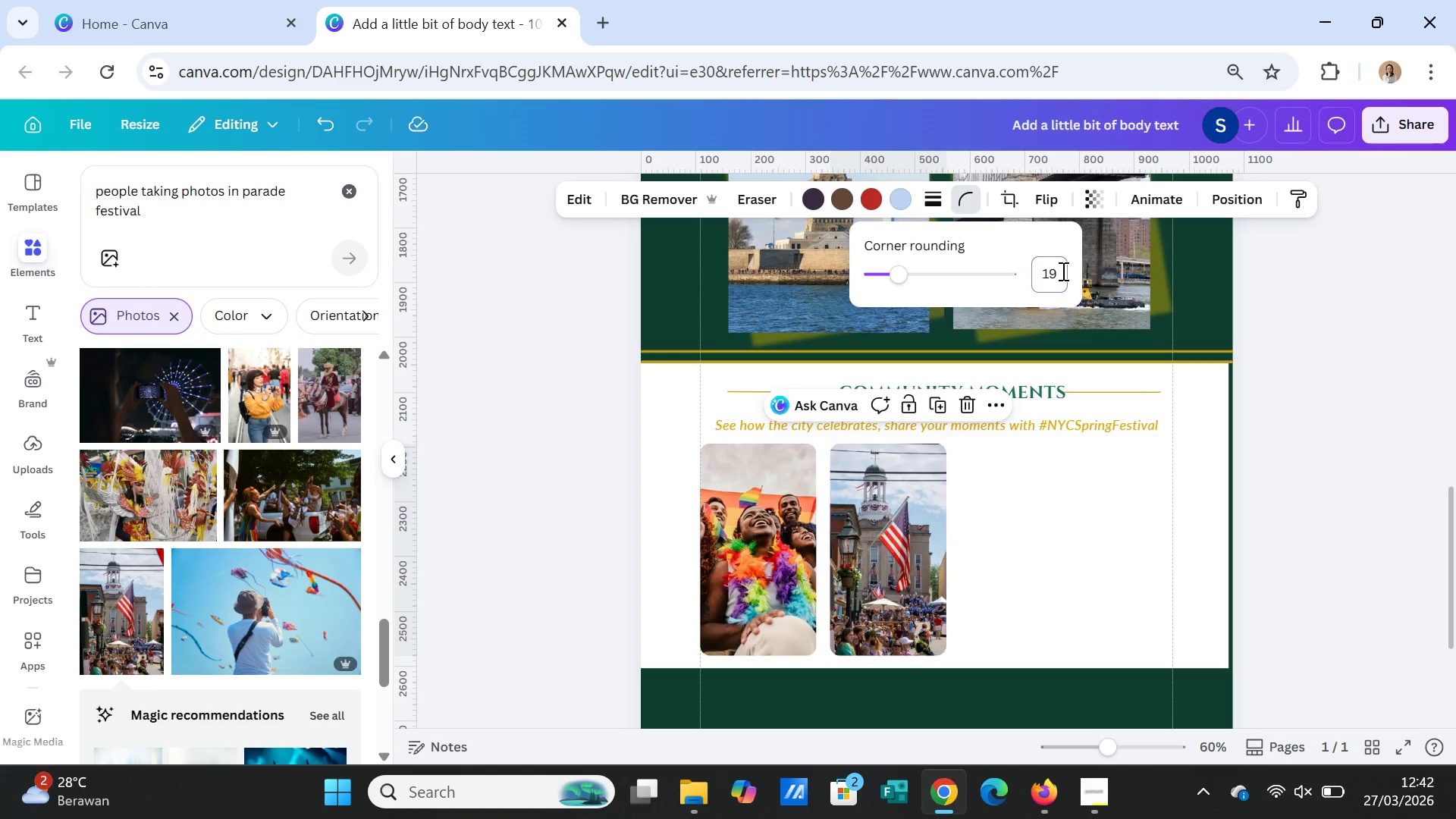 
key(Enter)
 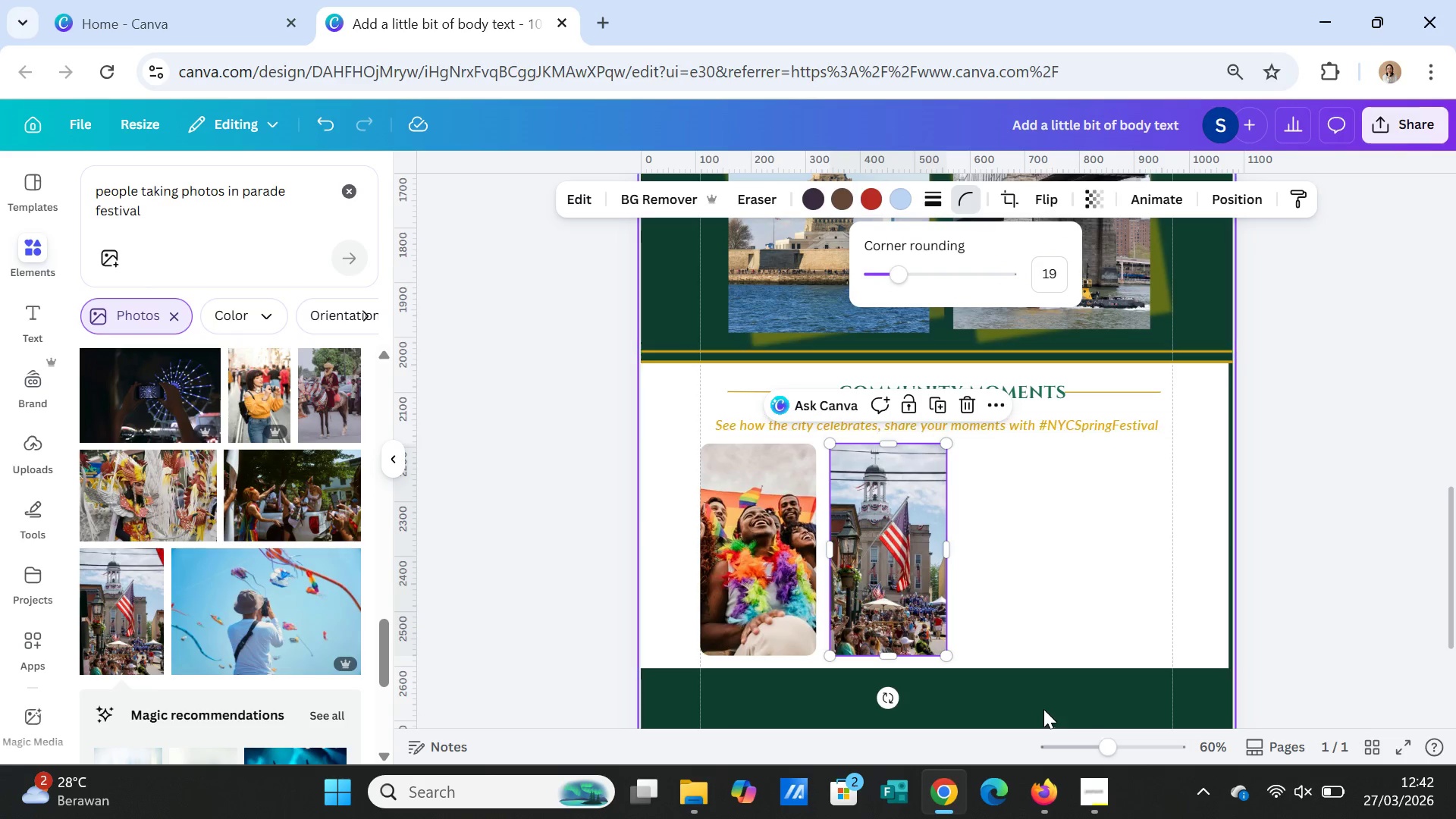 
left_click([976, 566])
 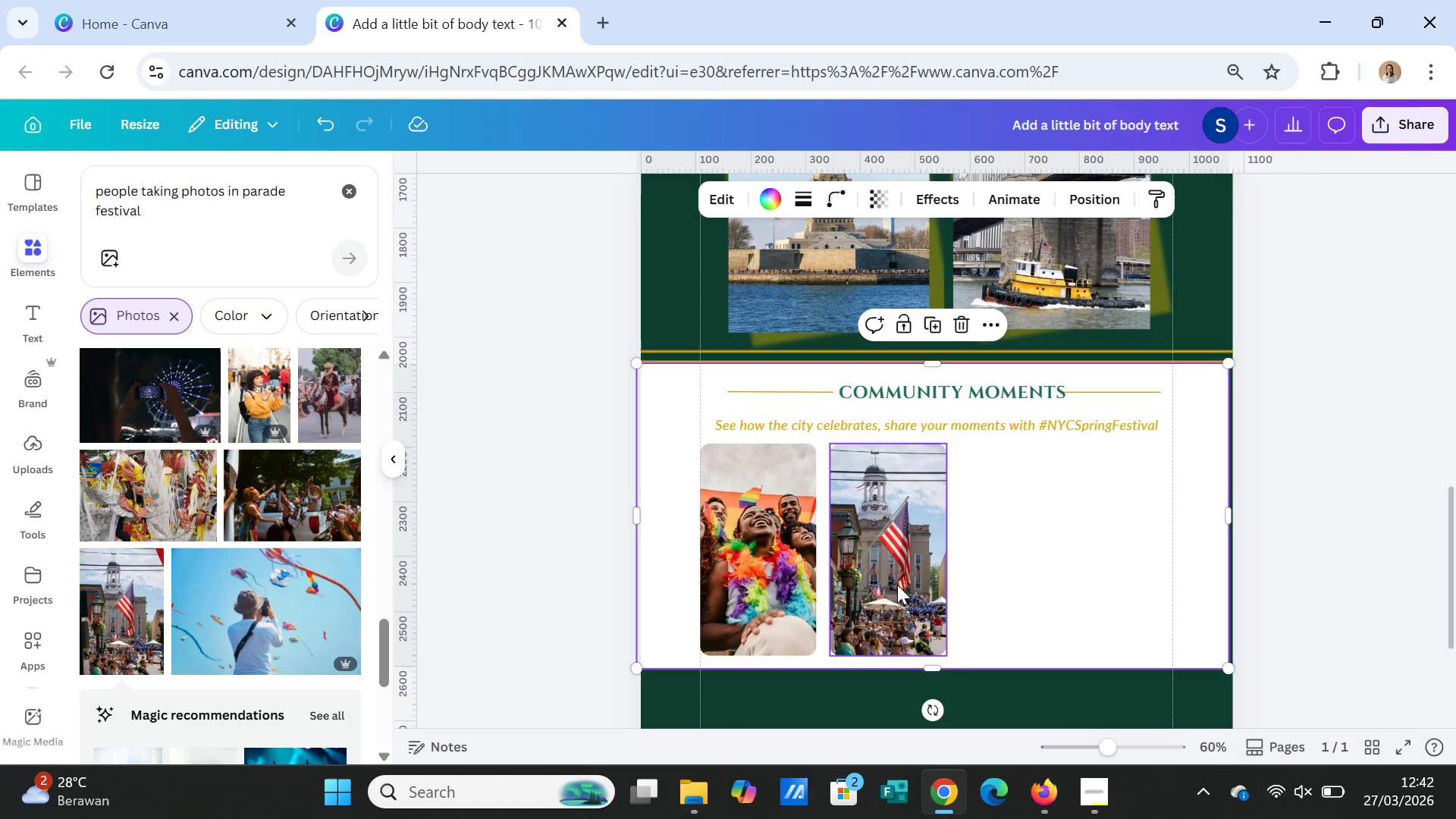 
left_click_drag(start_coordinate=[897, 585], to_coordinate=[893, 585])
 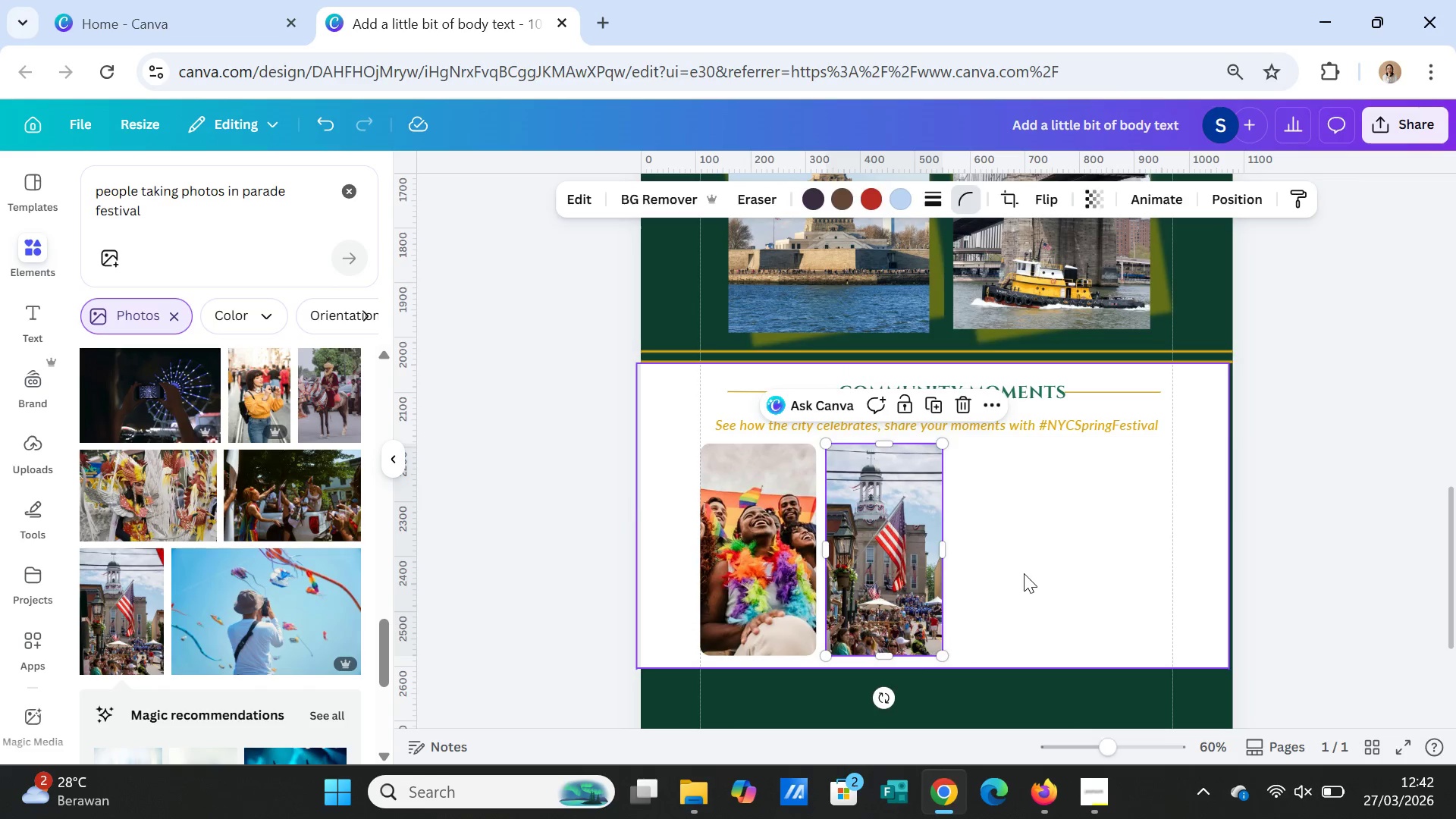 
left_click([1024, 573])
 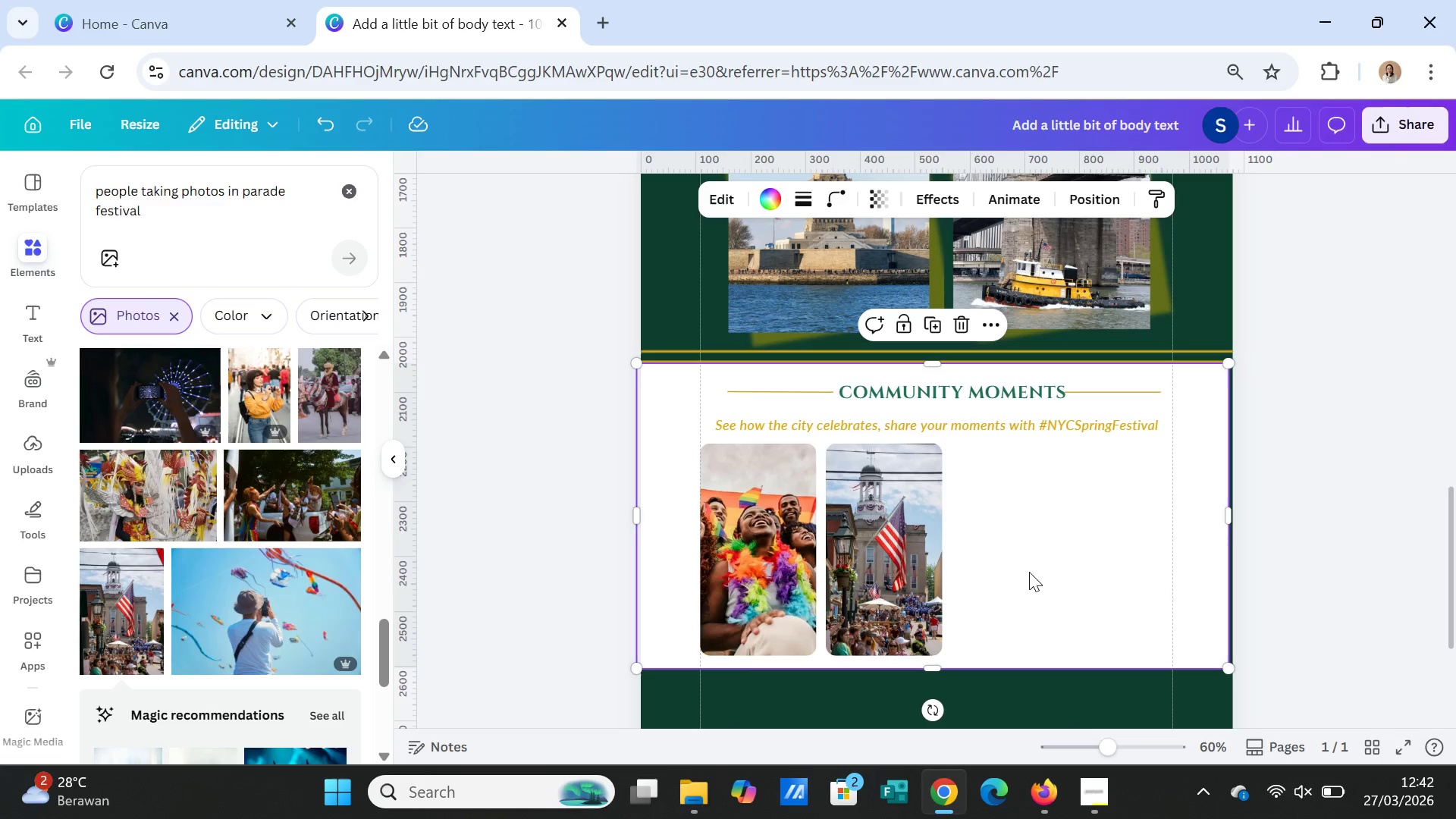 
wait(11.76)
 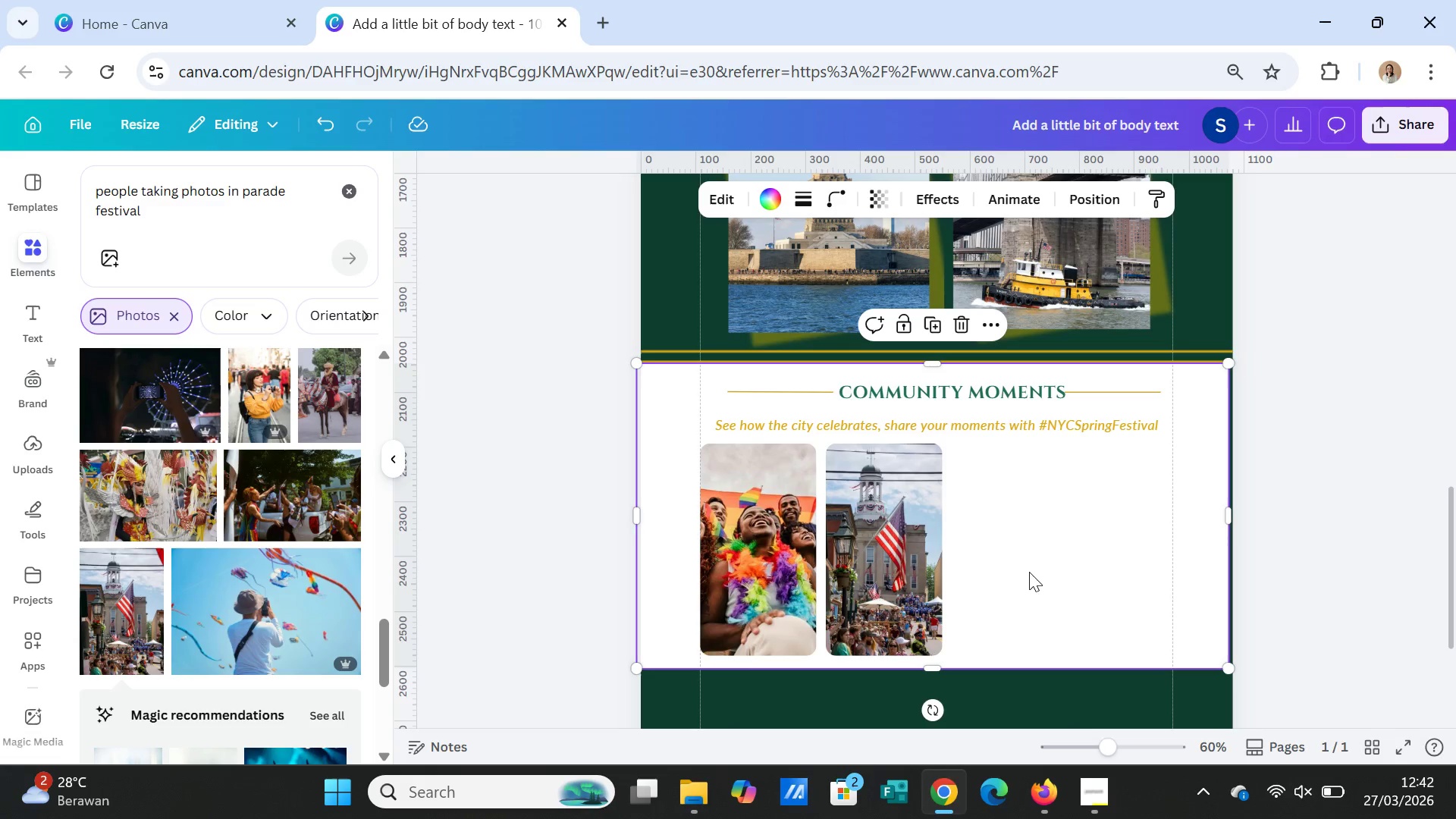 
left_click_drag(start_coordinate=[1113, 745], to_coordinate=[1121, 745])
 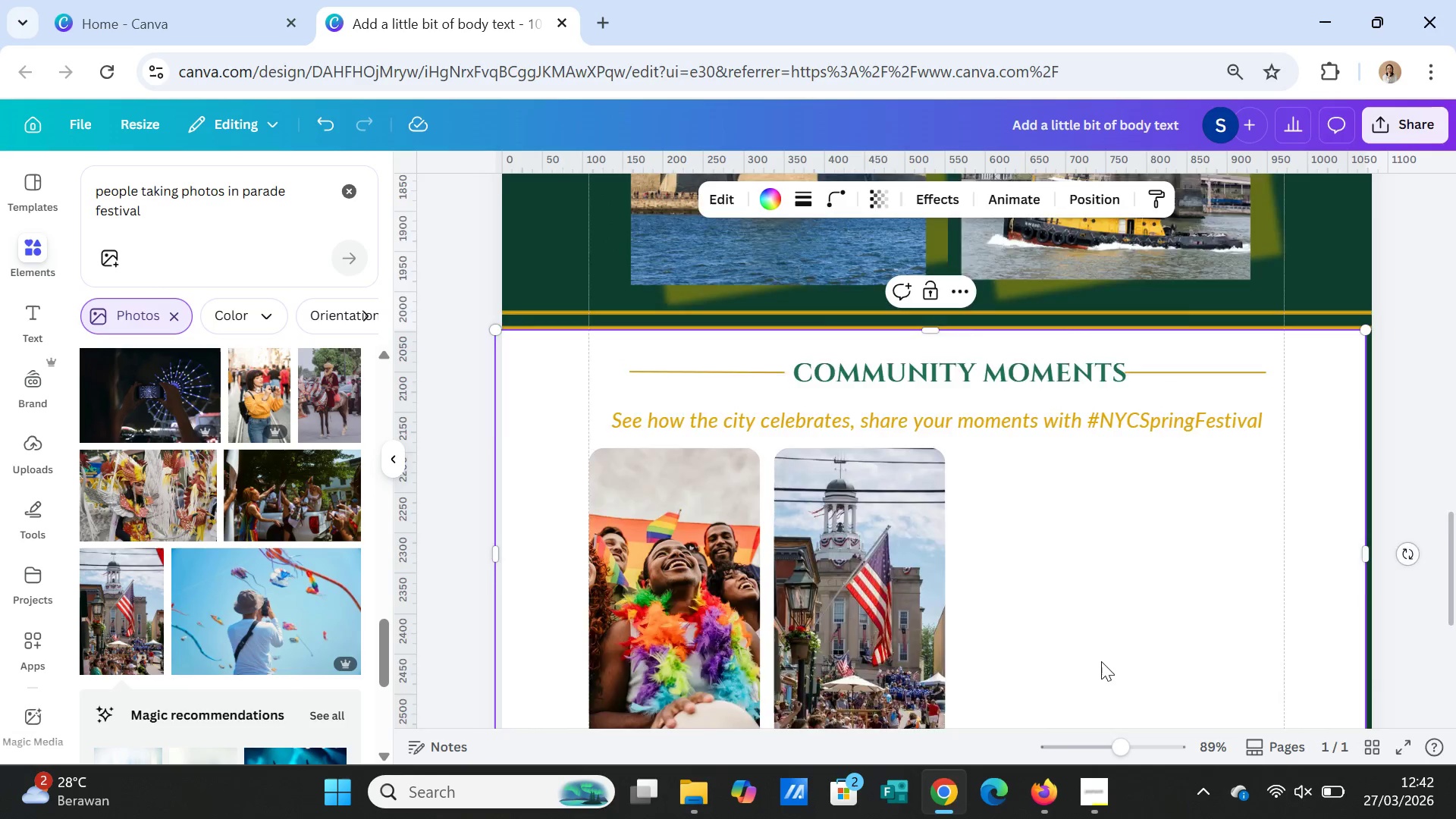 
scroll: coordinate [1101, 661], scroll_direction: down, amount: 1.0
 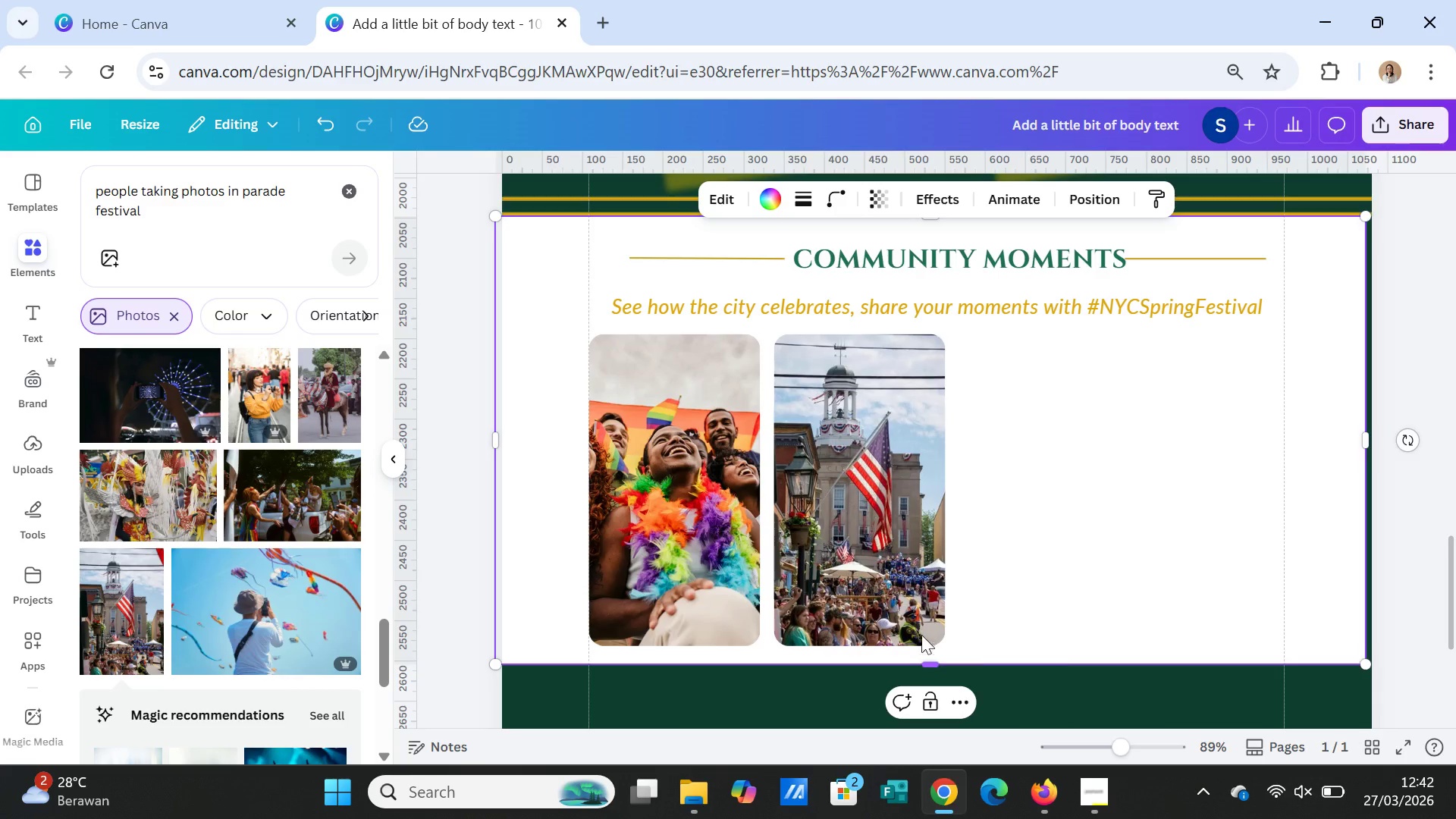 
double_click([896, 576])
 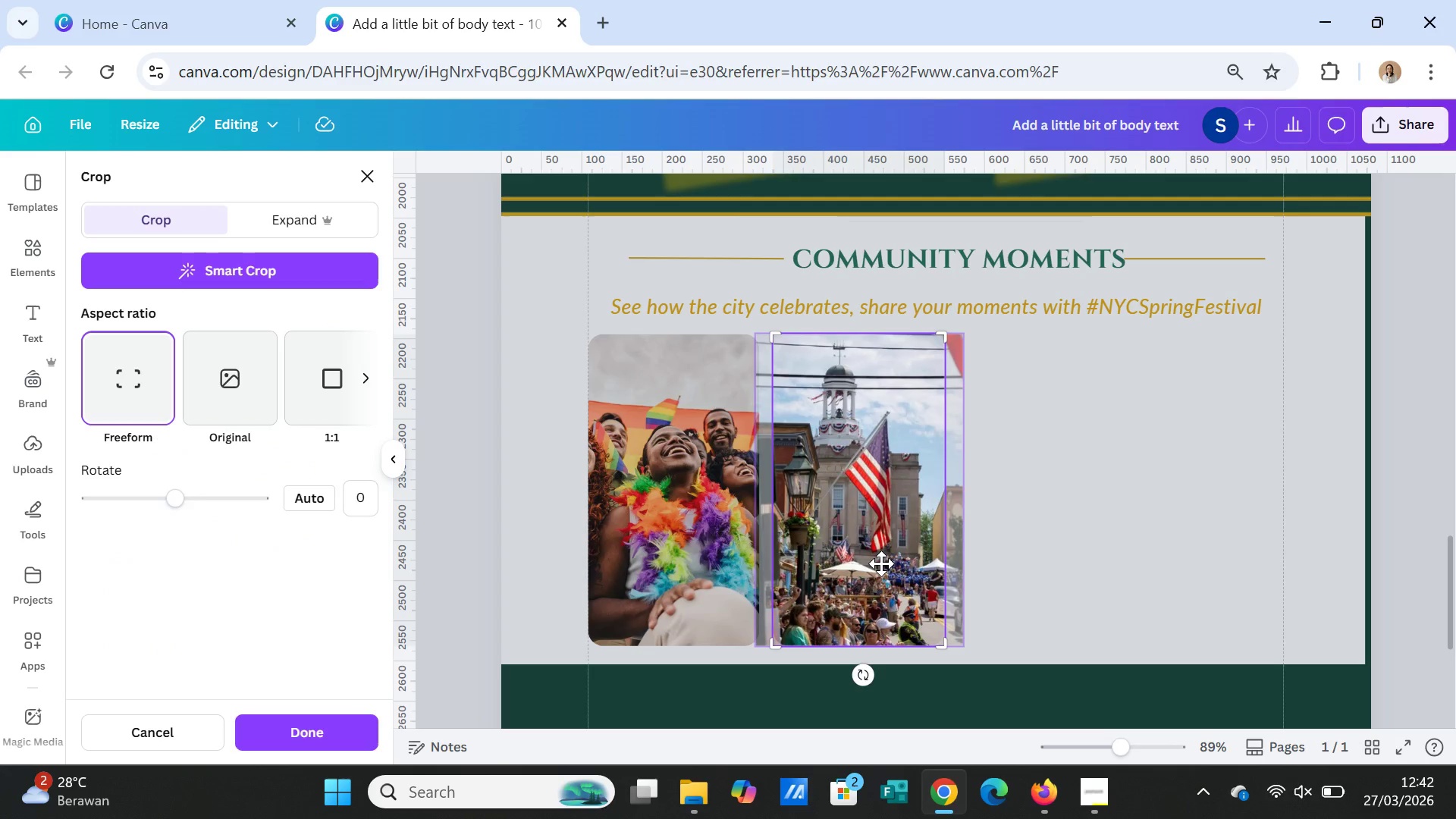 
left_click_drag(start_coordinate=[881, 563], to_coordinate=[902, 566])
 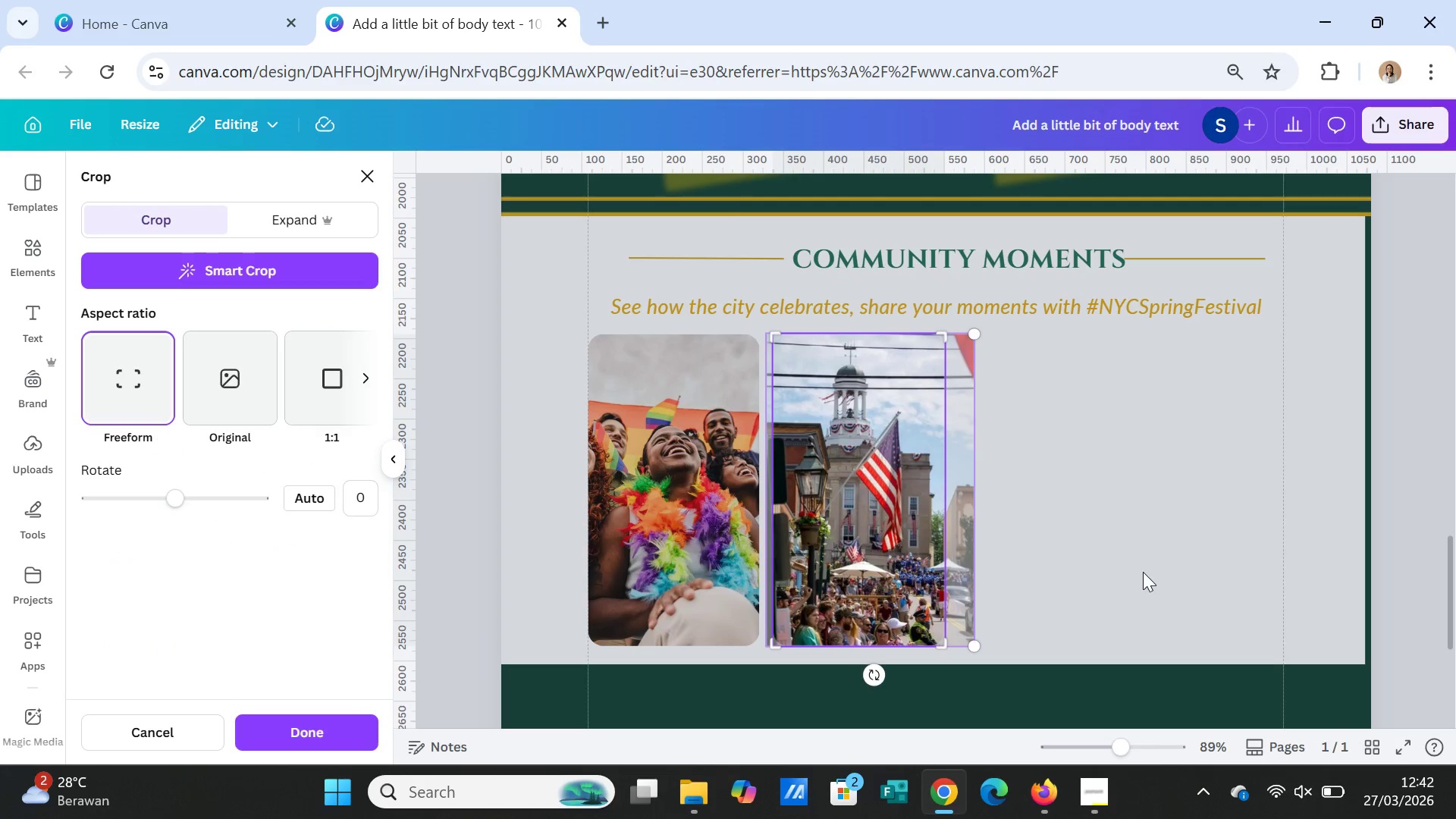 
left_click([1143, 572])
 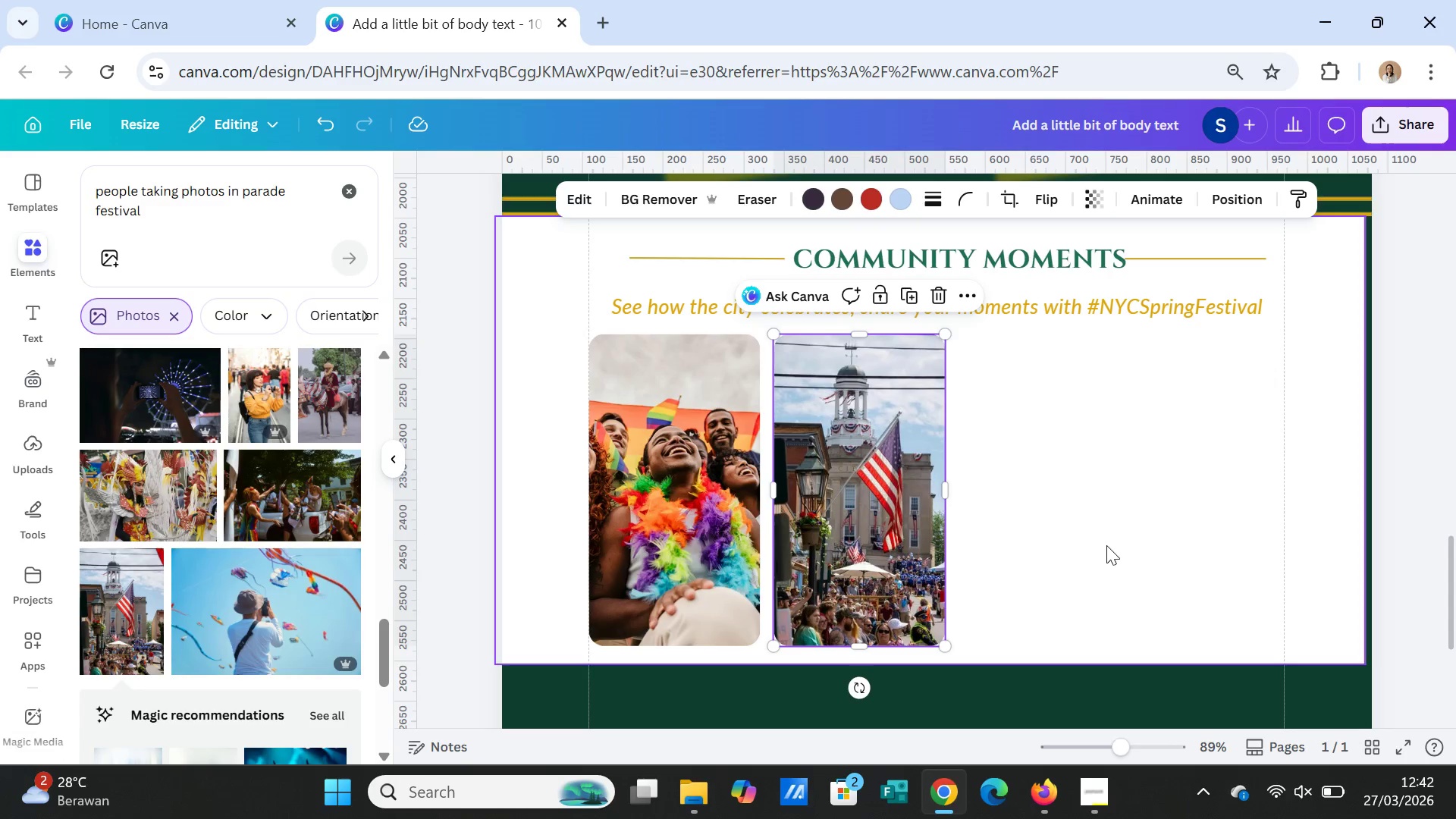 
left_click([1106, 544])
 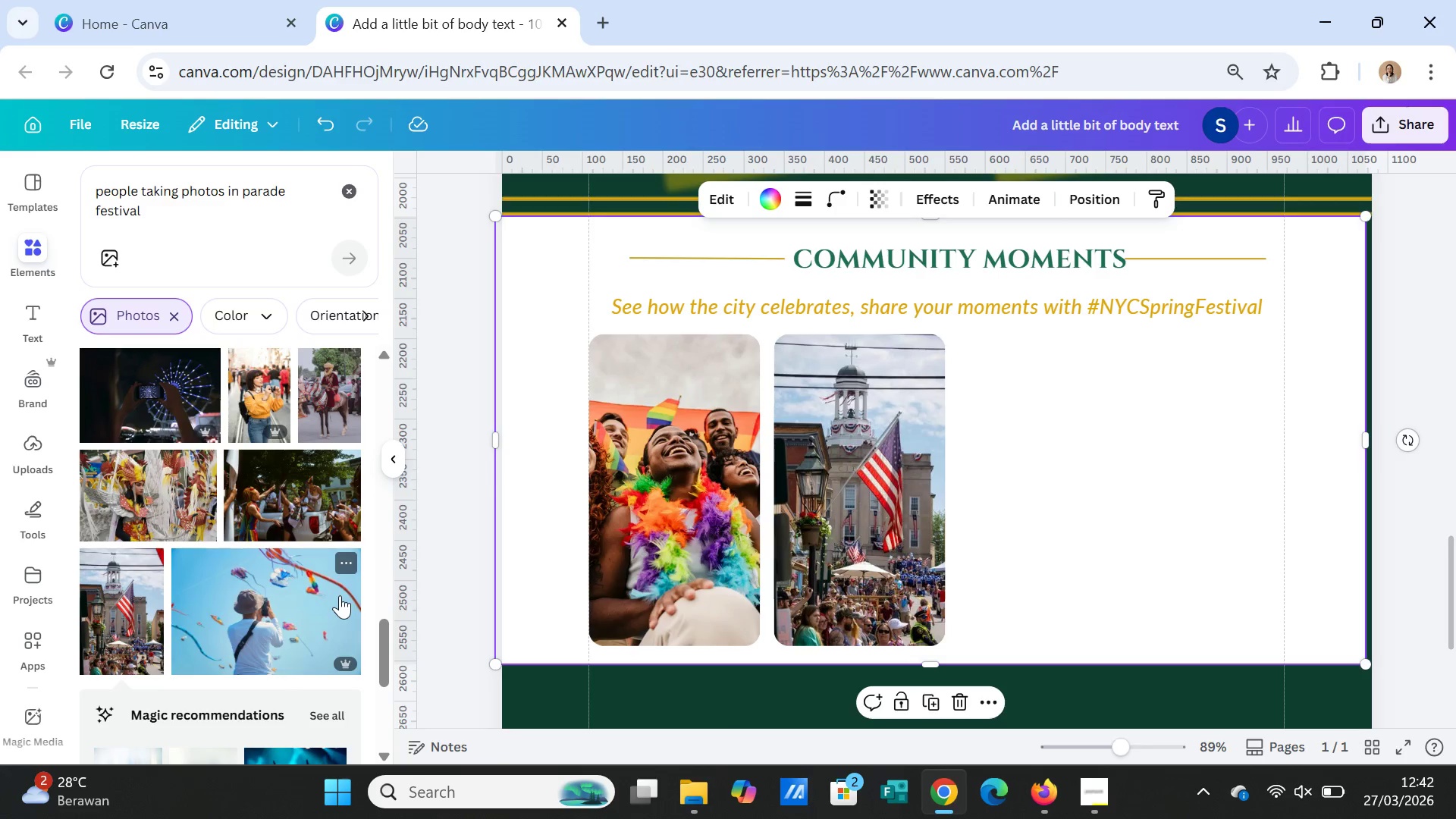 
scroll: coordinate [333, 604], scroll_direction: down, amount: 6.0
 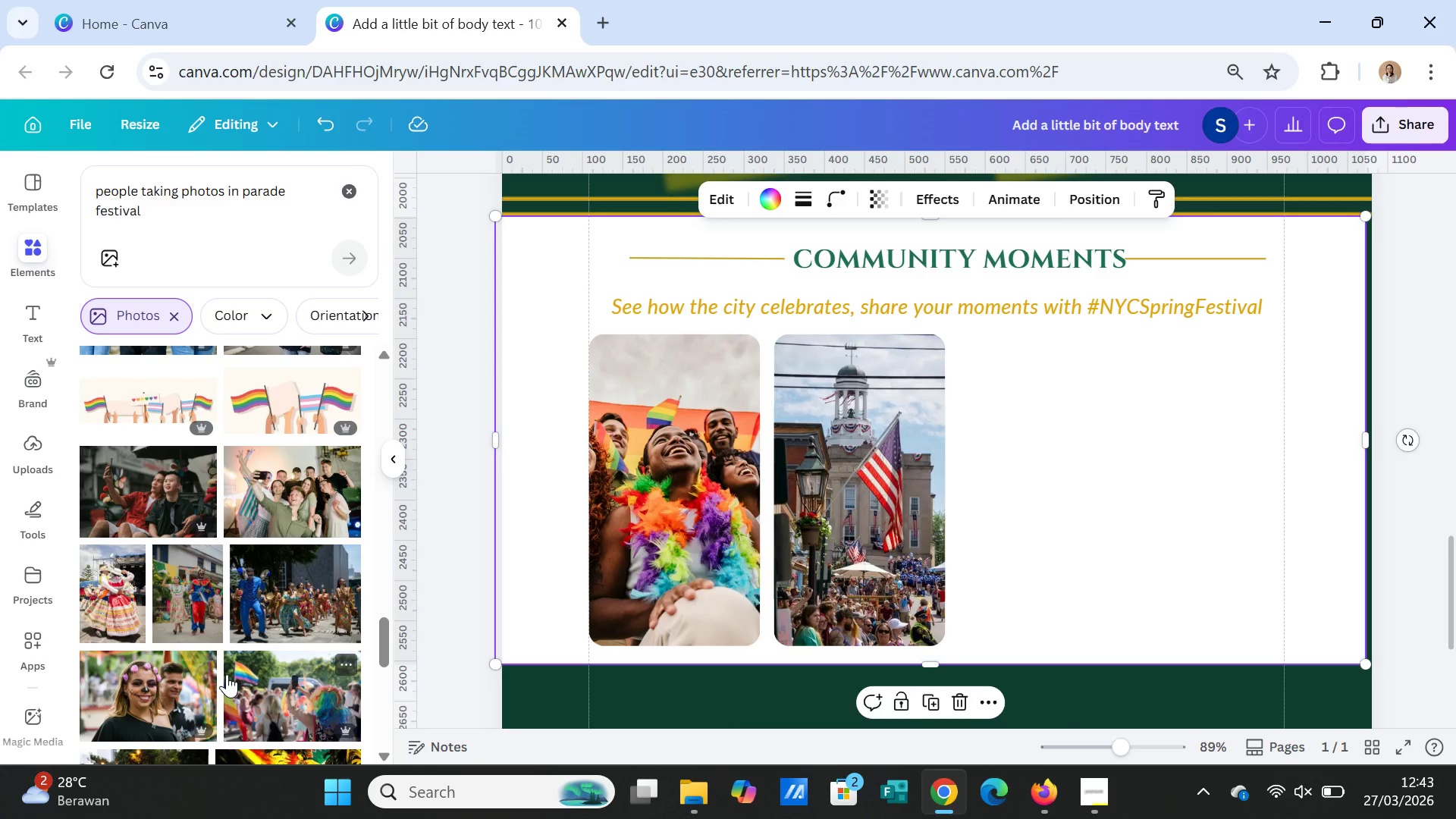 
left_click([193, 579])
 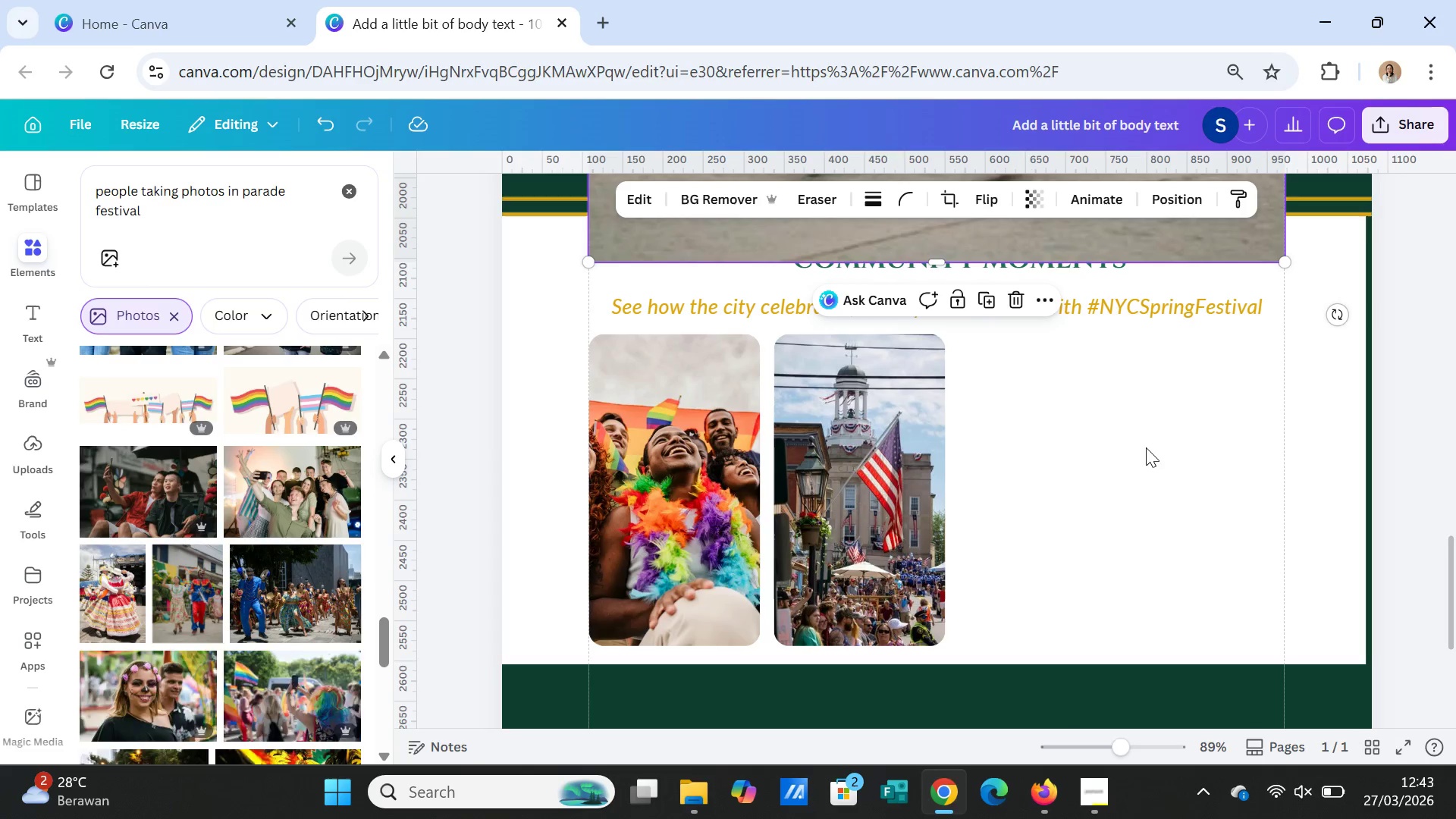 
scroll: coordinate [1187, 585], scroll_direction: up, amount: 9.0
 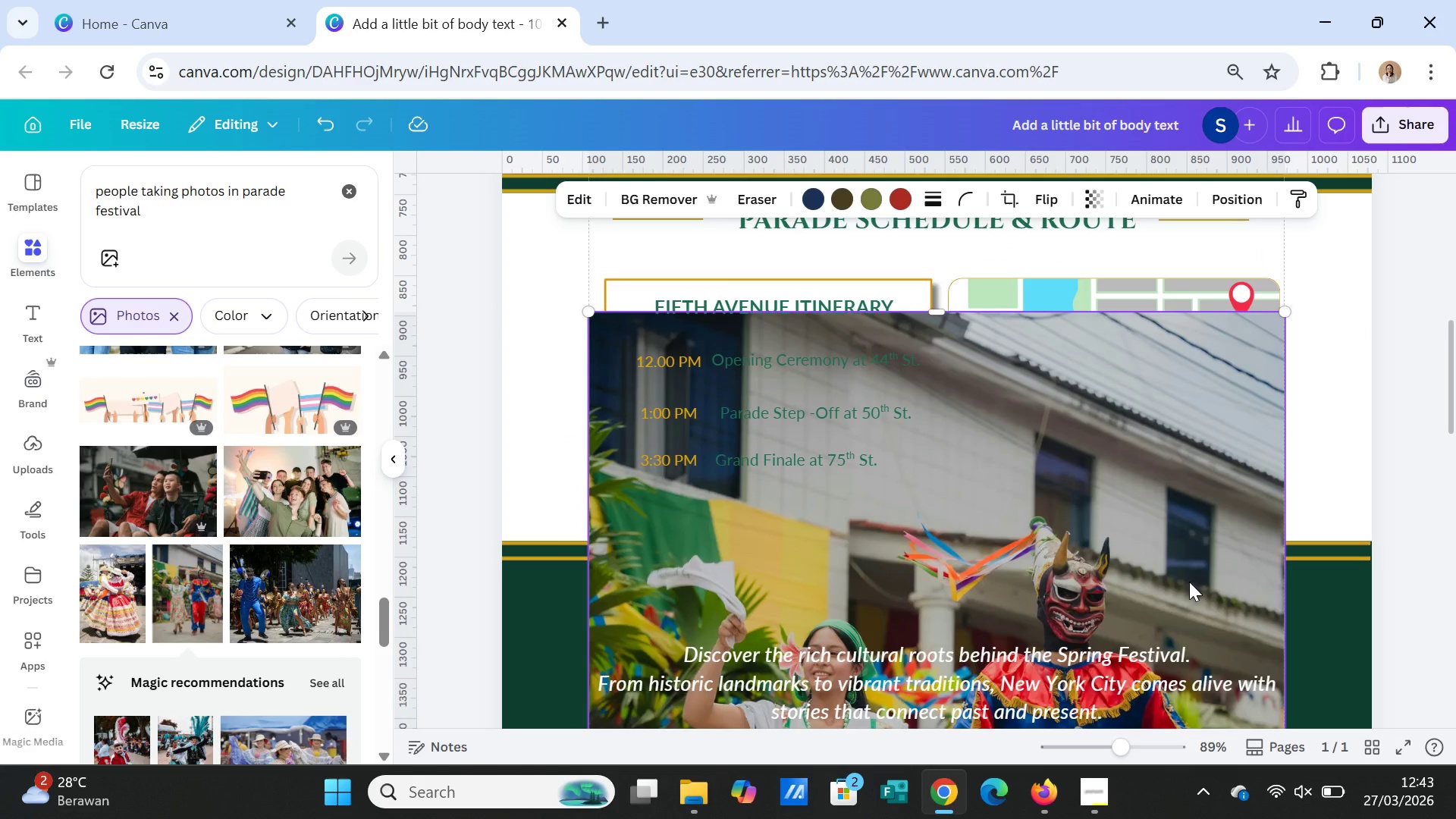 
key(Delete)
 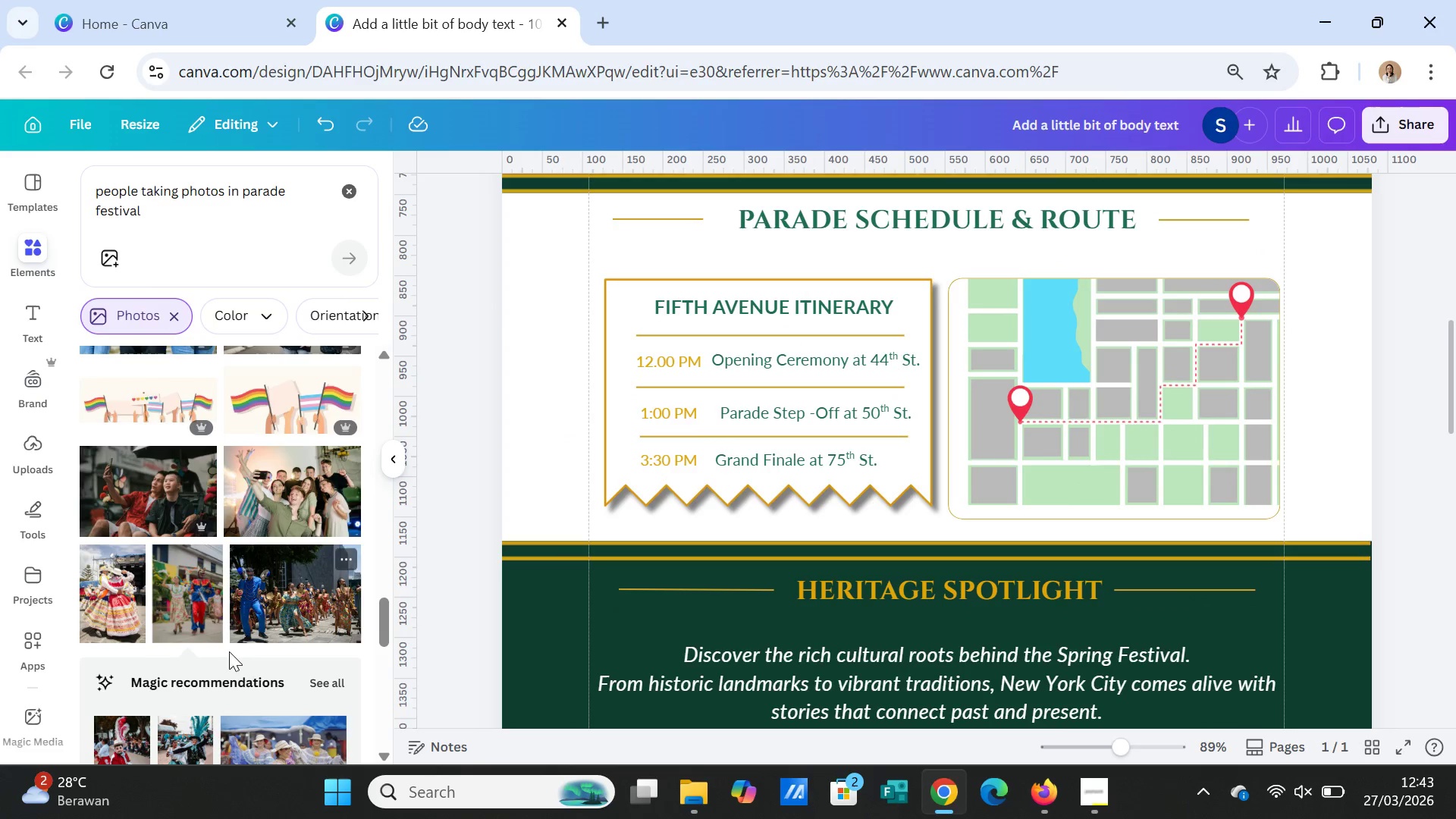 
scroll: coordinate [225, 657], scroll_direction: down, amount: 3.0
 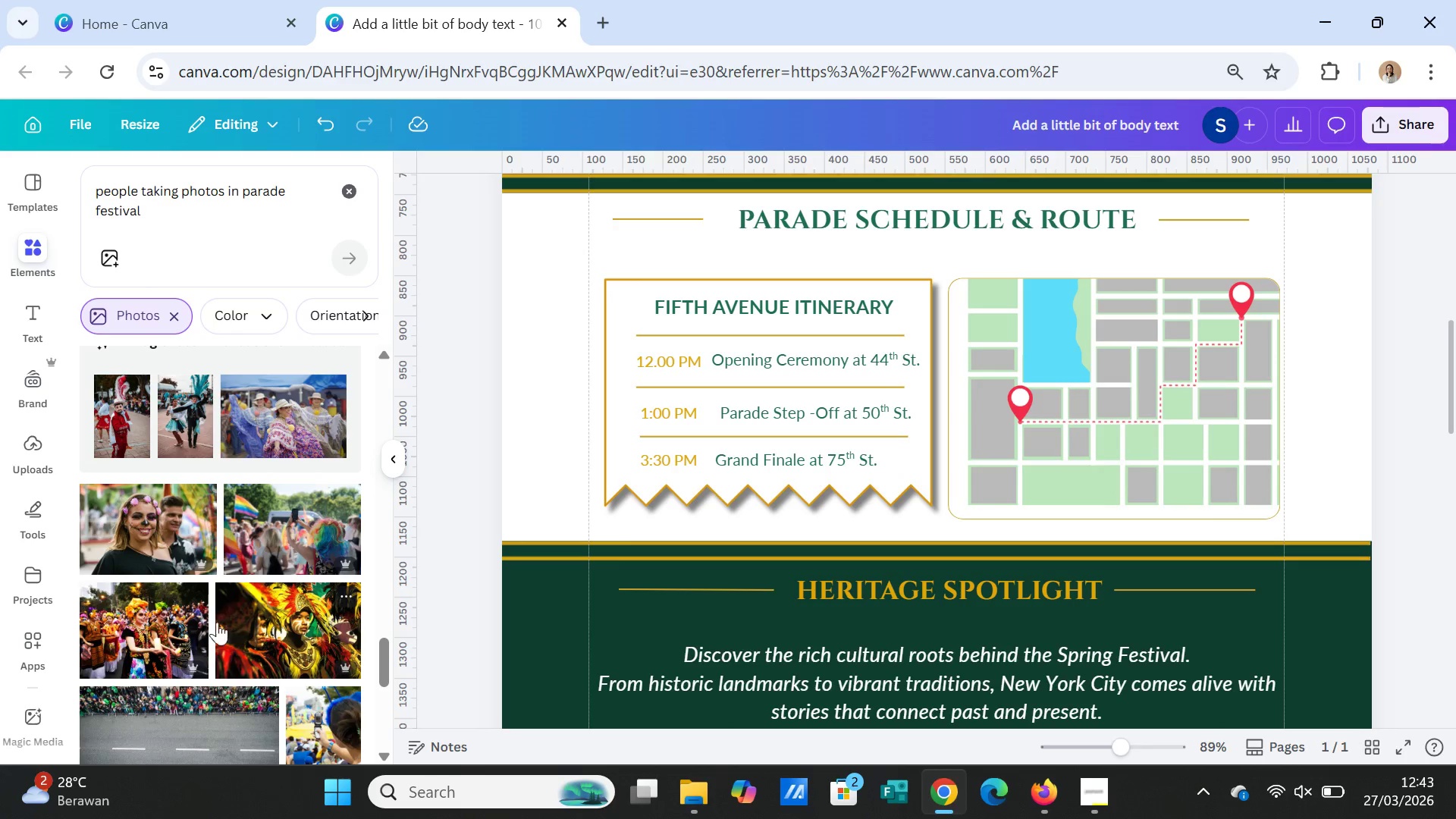 
left_click([158, 524])
 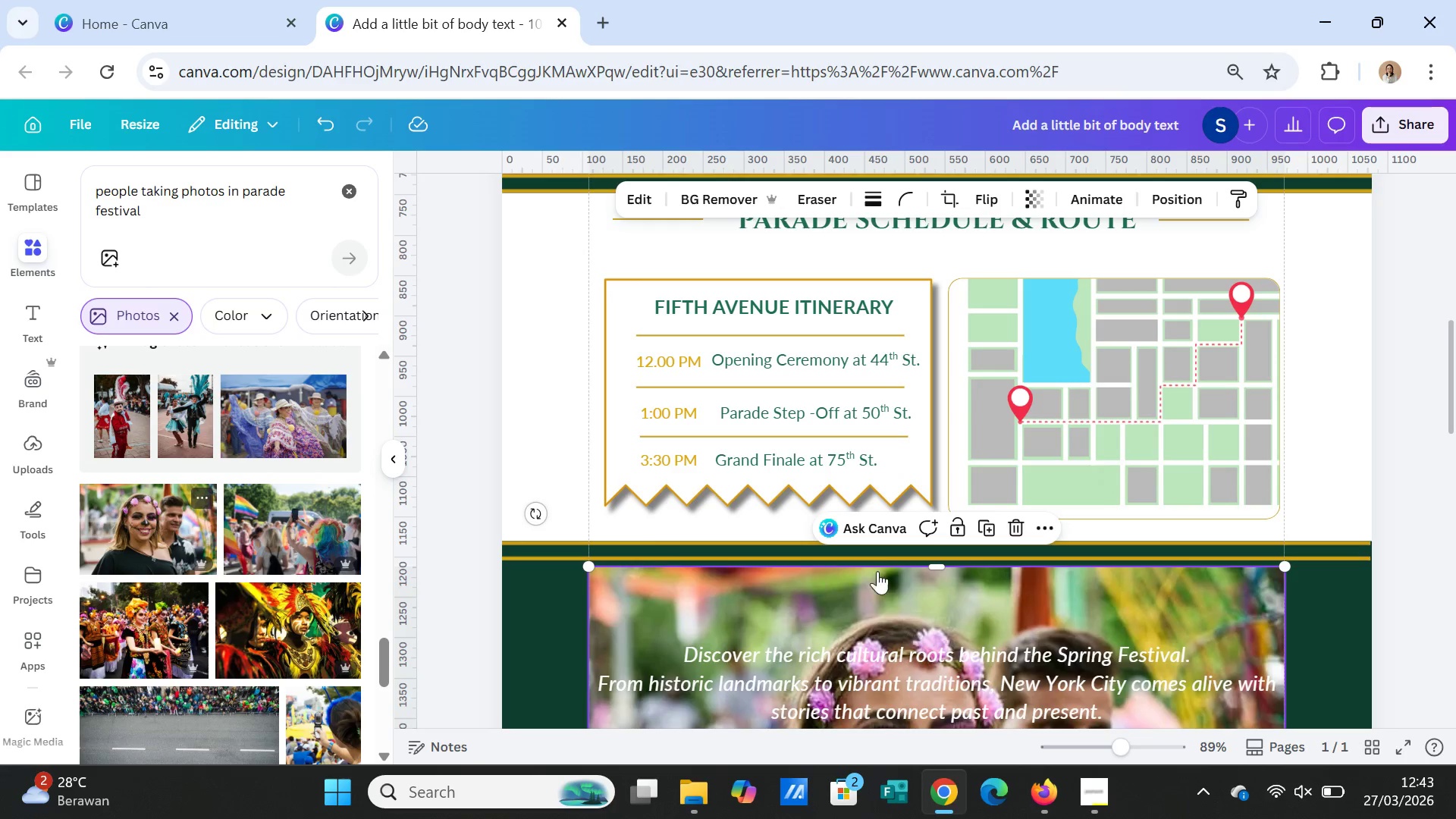 
scroll: coordinate [918, 576], scroll_direction: down, amount: 3.0
 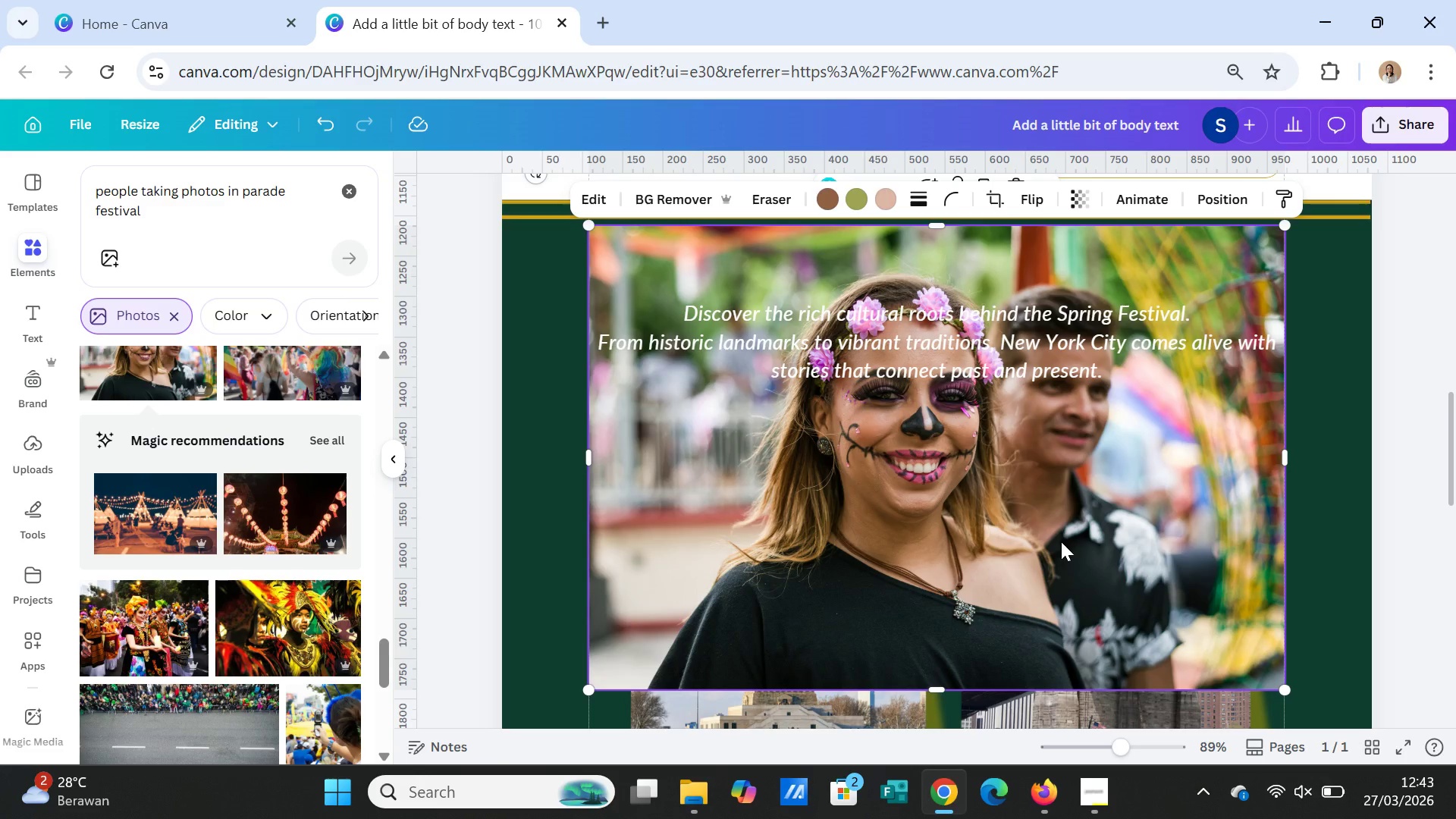 
key(Delete)
 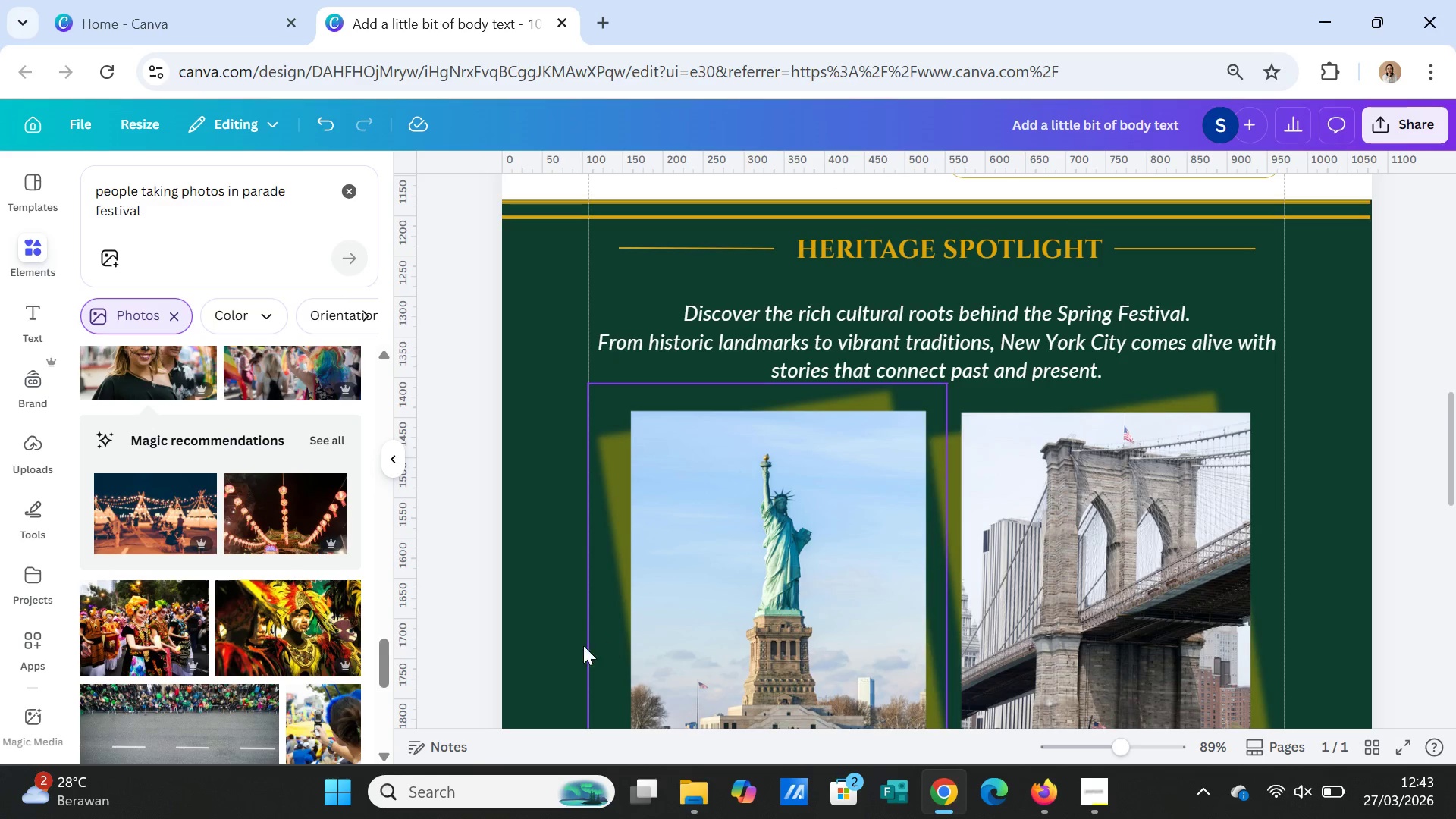 
scroll: coordinate [268, 682], scroll_direction: down, amount: 2.0
 